 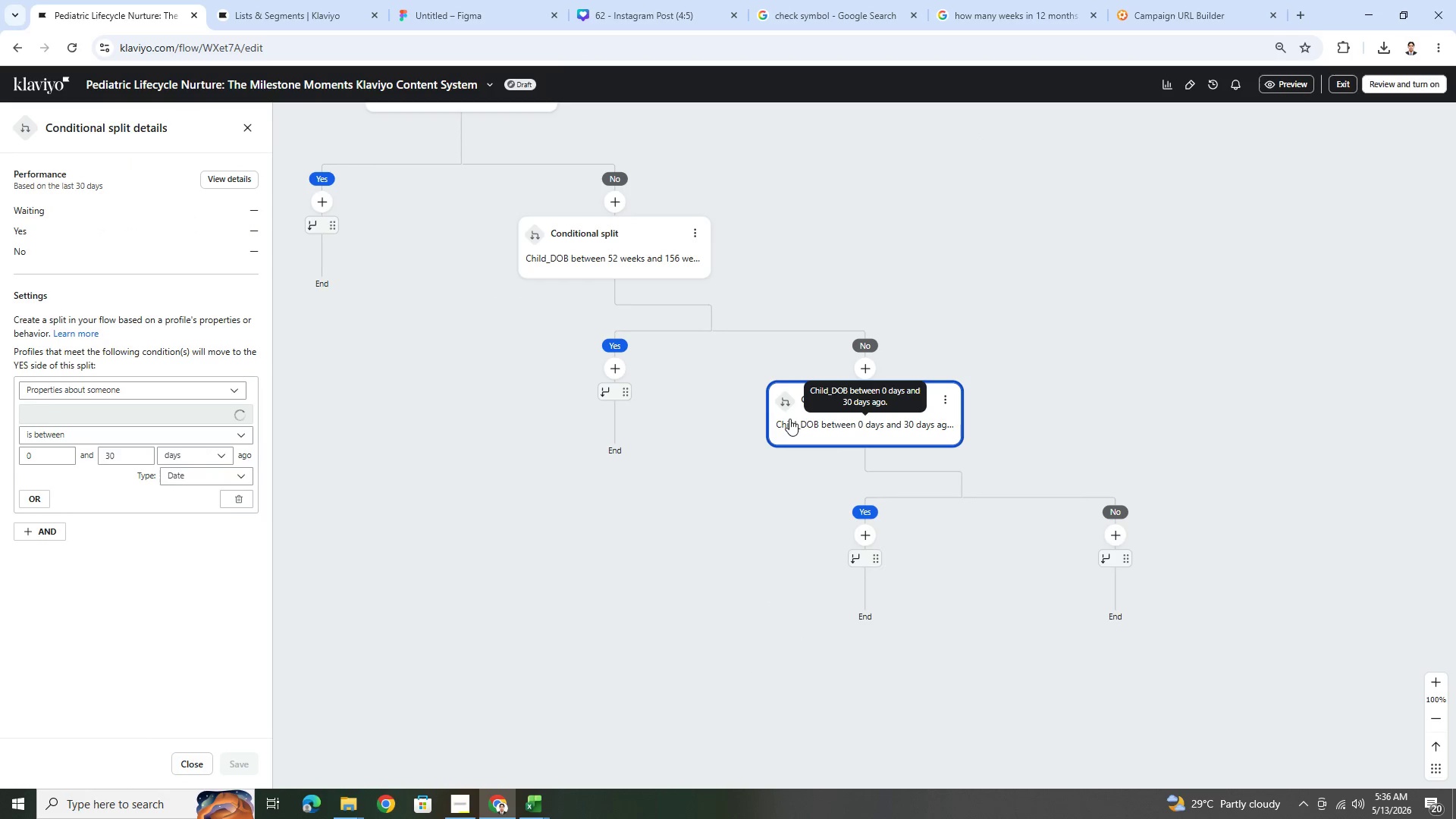 
left_click([133, 455])
 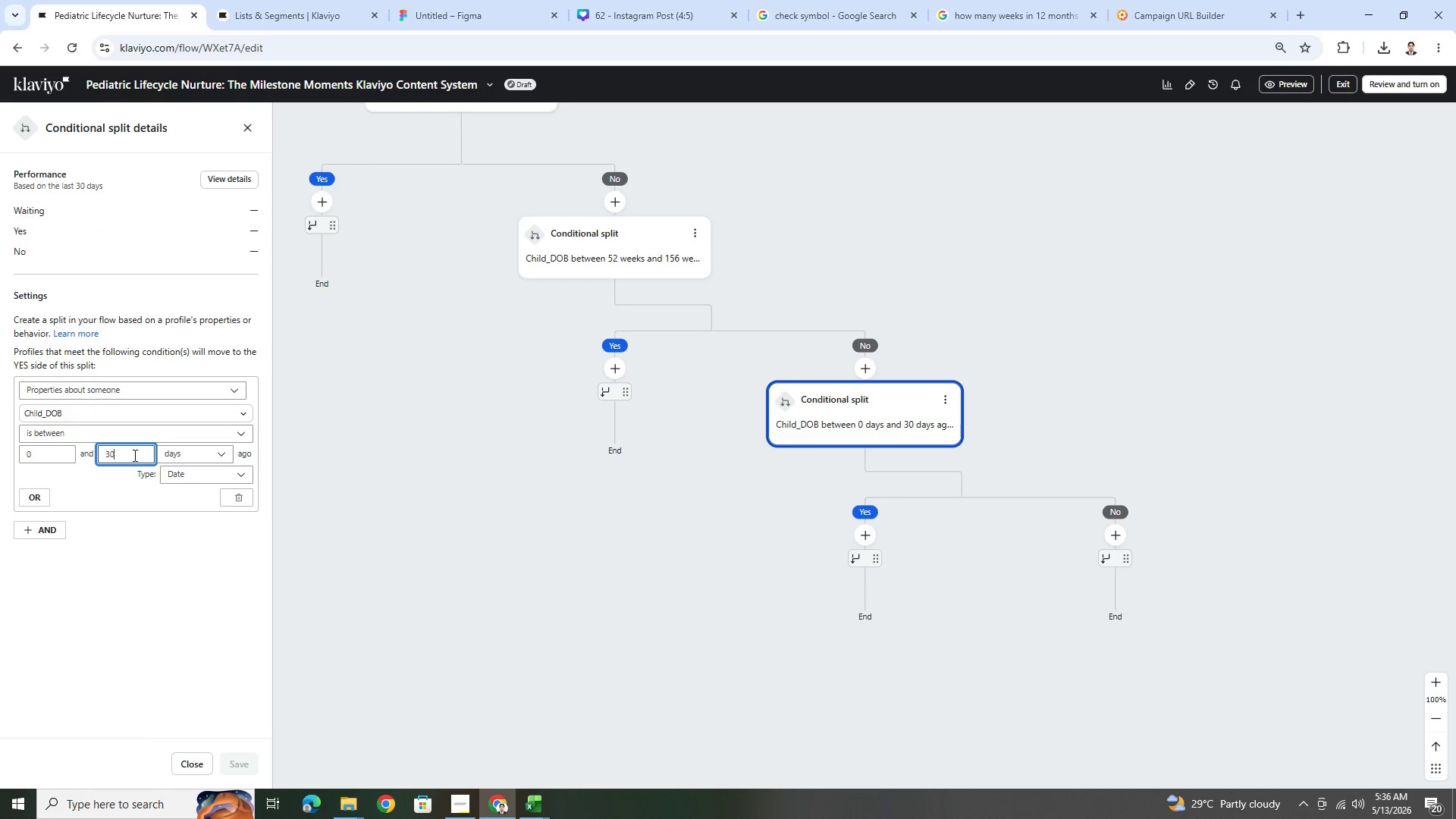 
left_click([133, 455])
 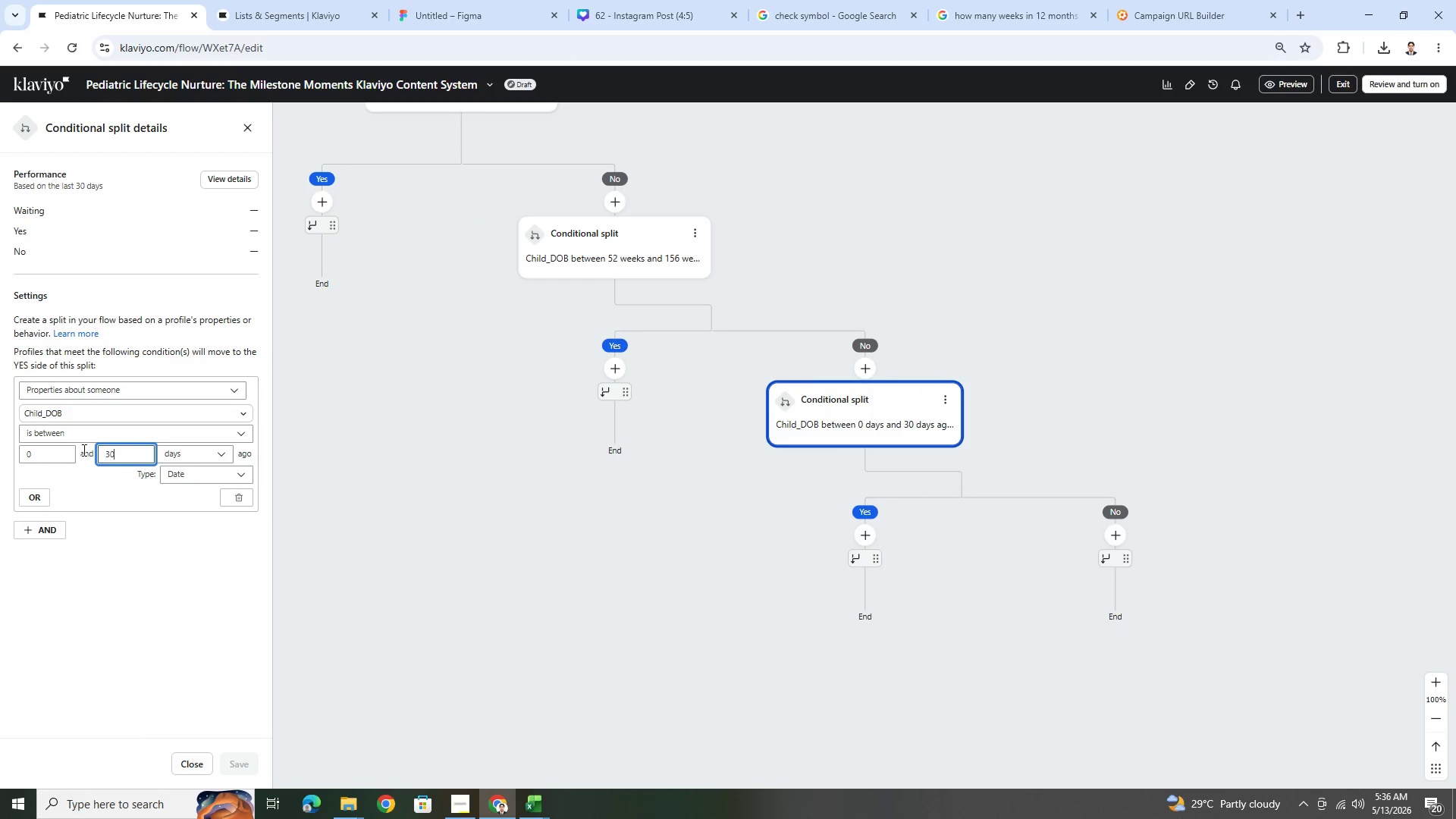 
left_click([137, 435])
 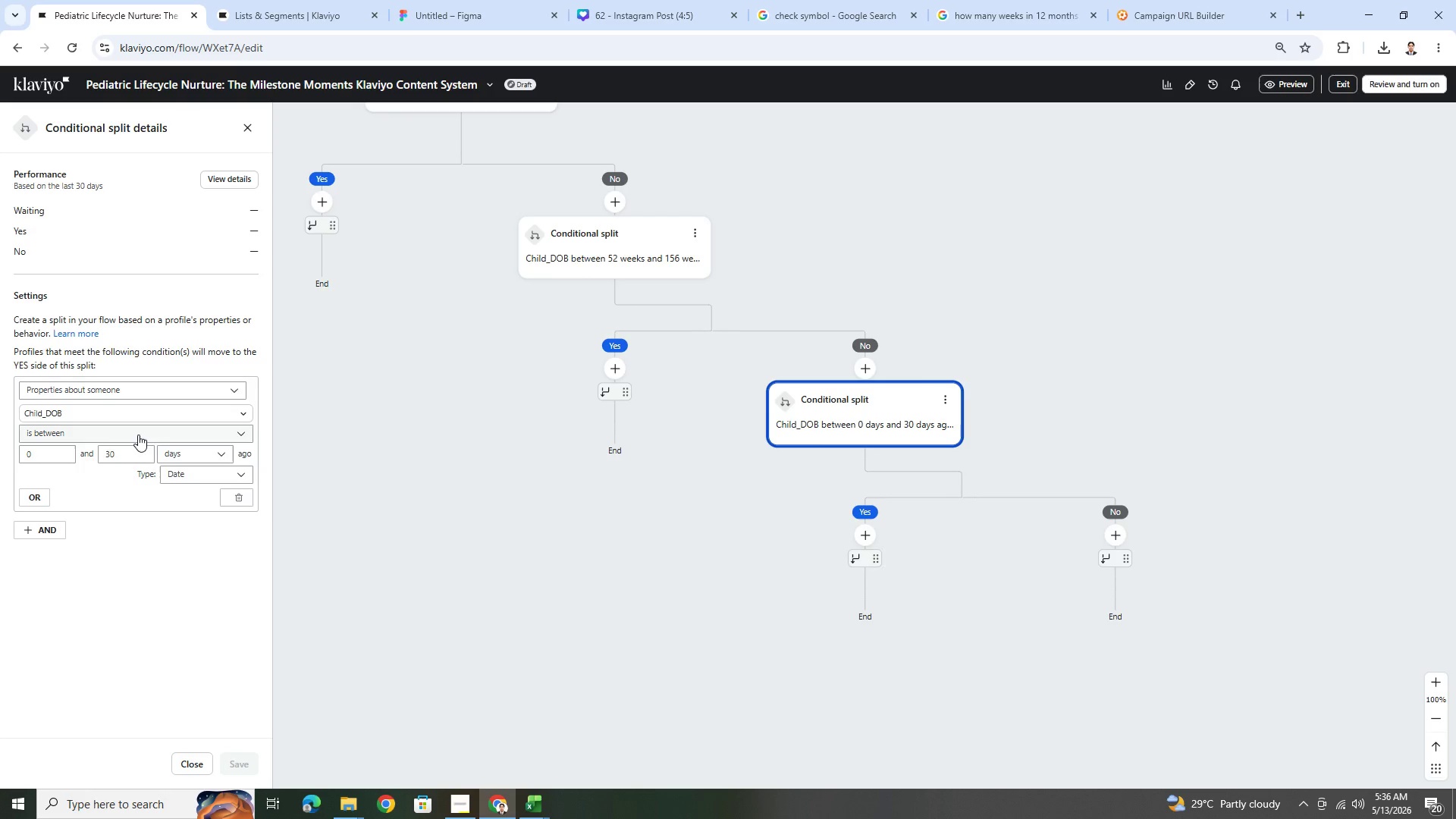 
left_click([138, 435])
 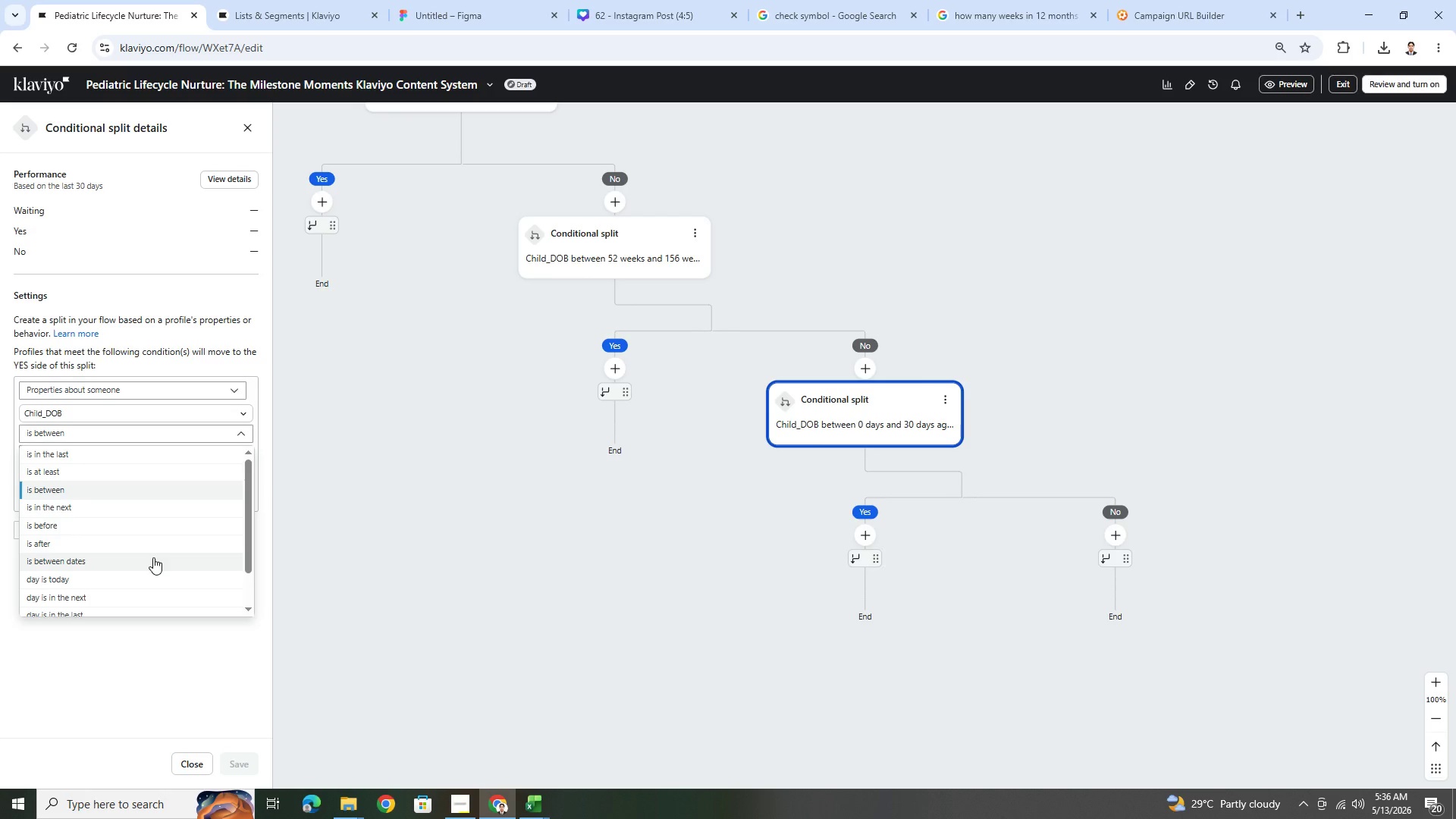 
scroll: coordinate [153, 557], scroll_direction: down, amount: 1.0
 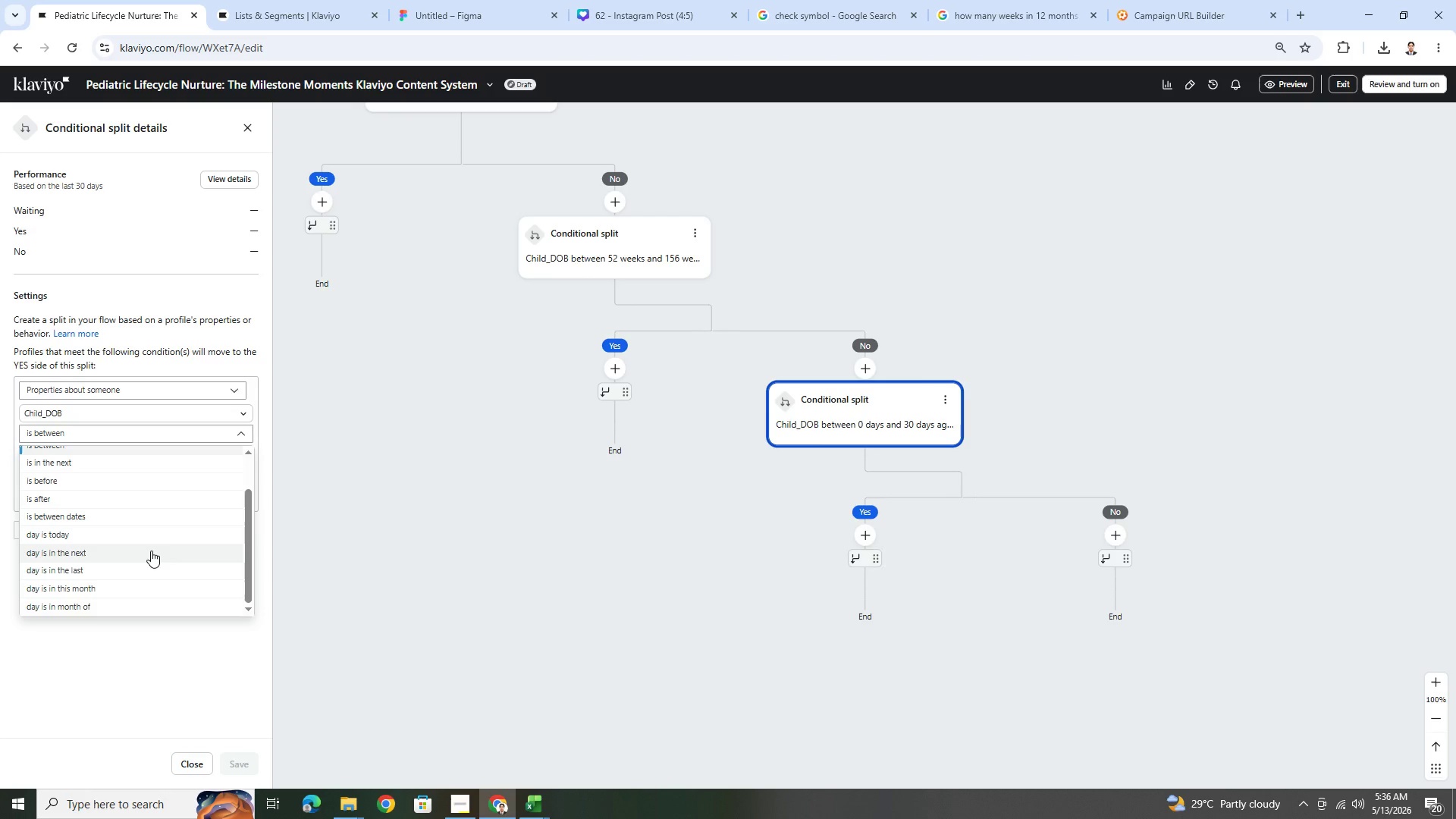 
wait(13.55)
 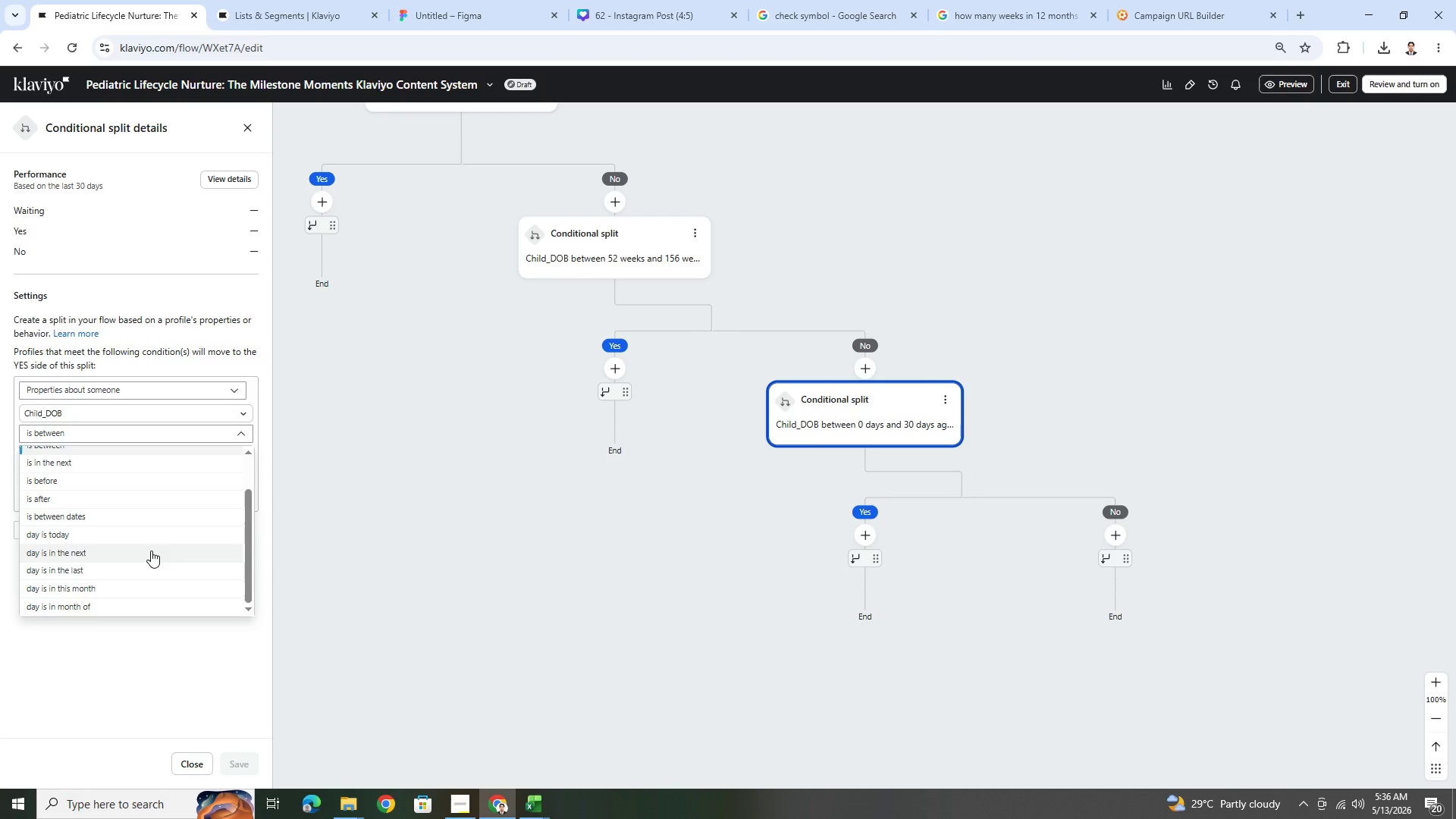 
scroll: coordinate [149, 548], scroll_direction: up, amount: 1.0
 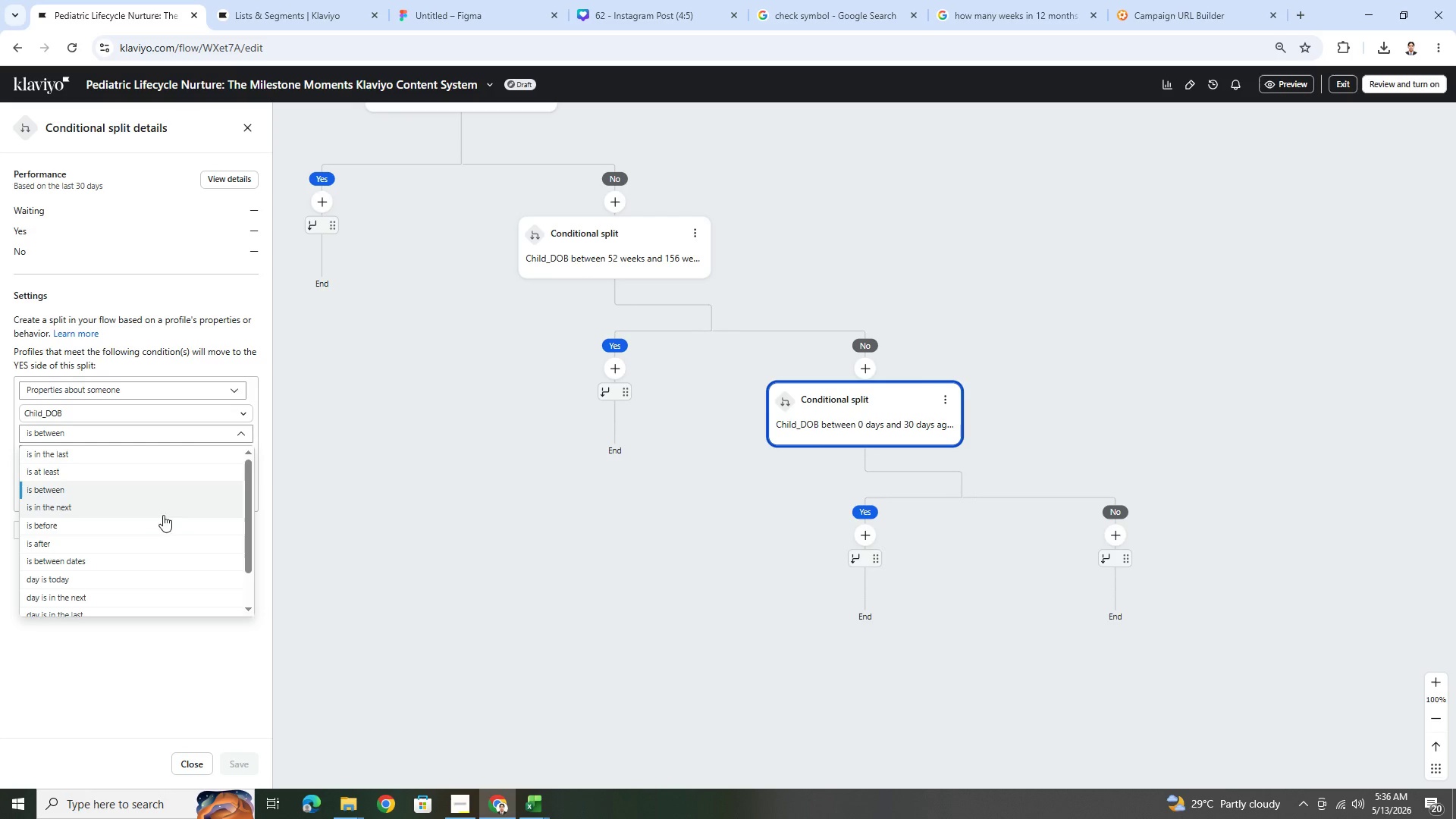 
left_click([165, 479])
 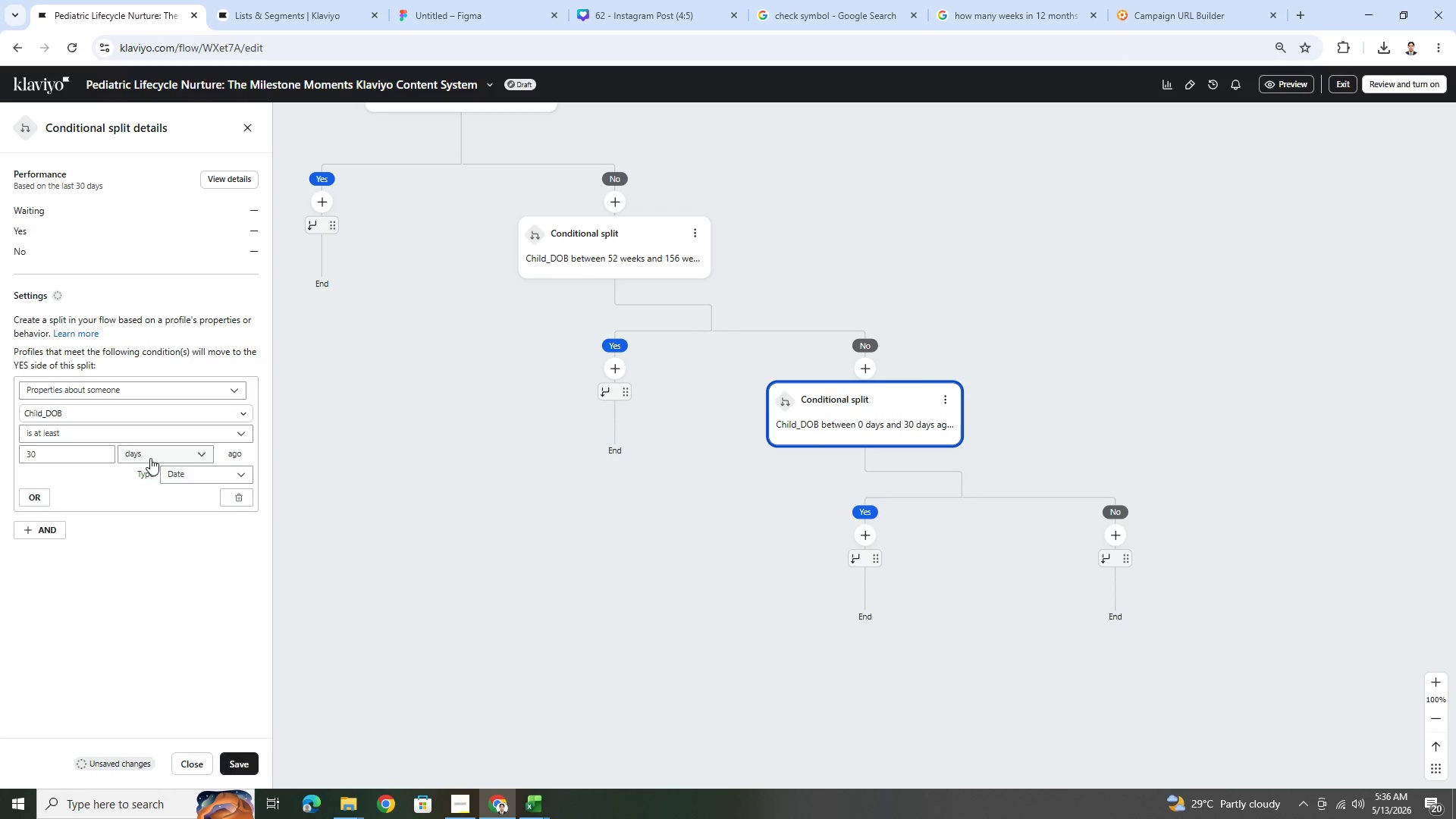 
left_click([133, 453])
 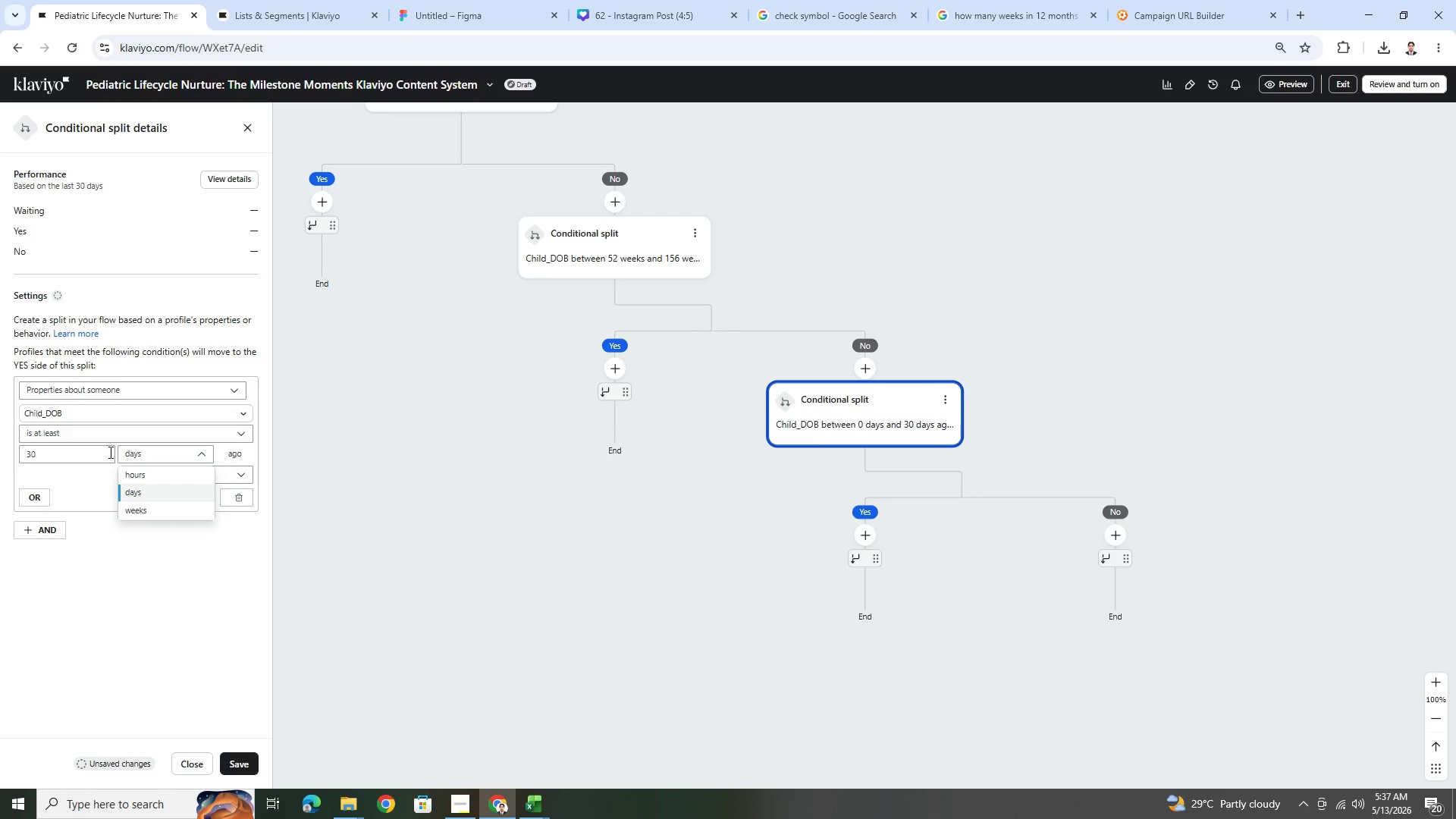 
wait(14.58)
 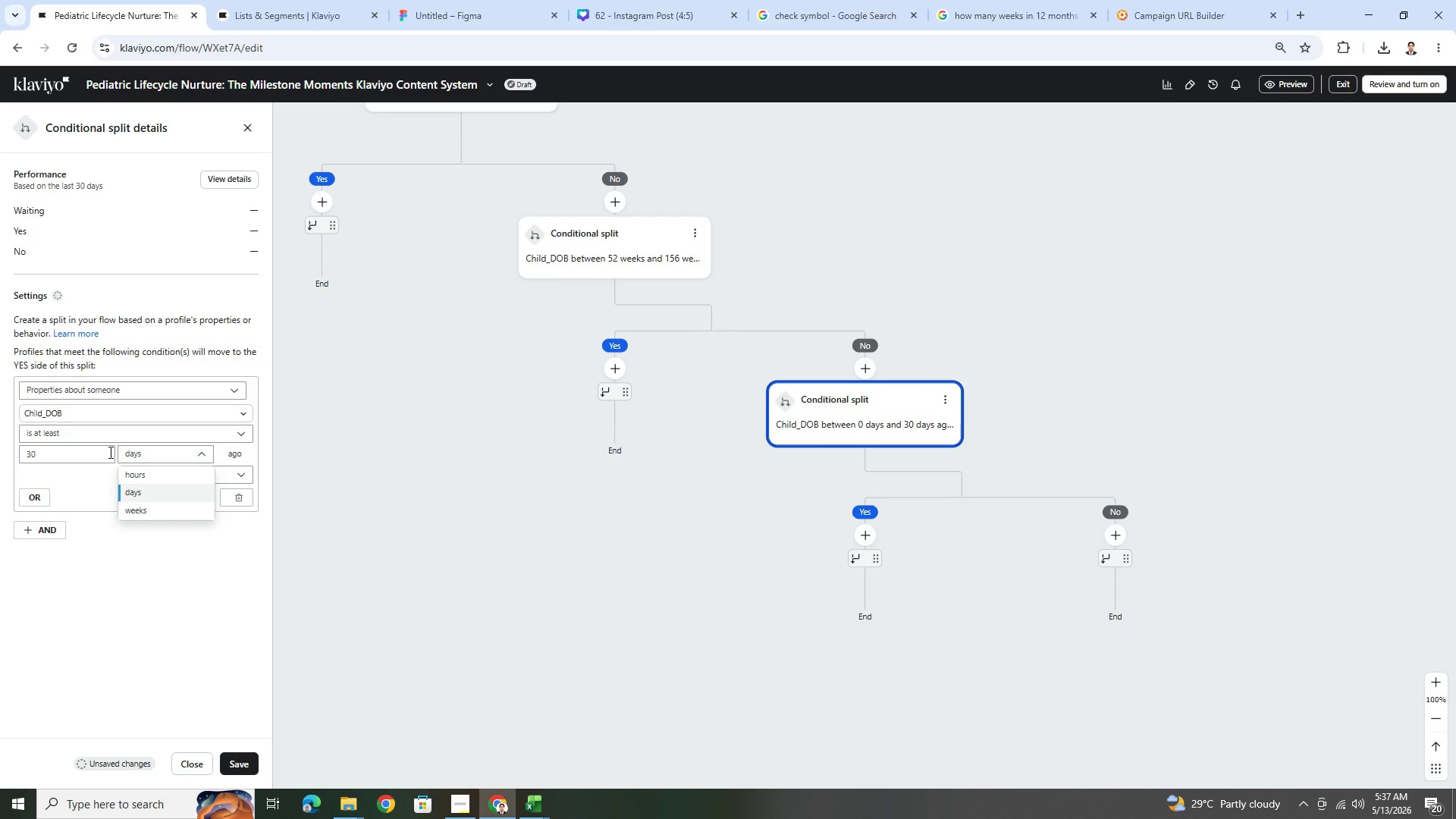 
double_click([85, 457])
 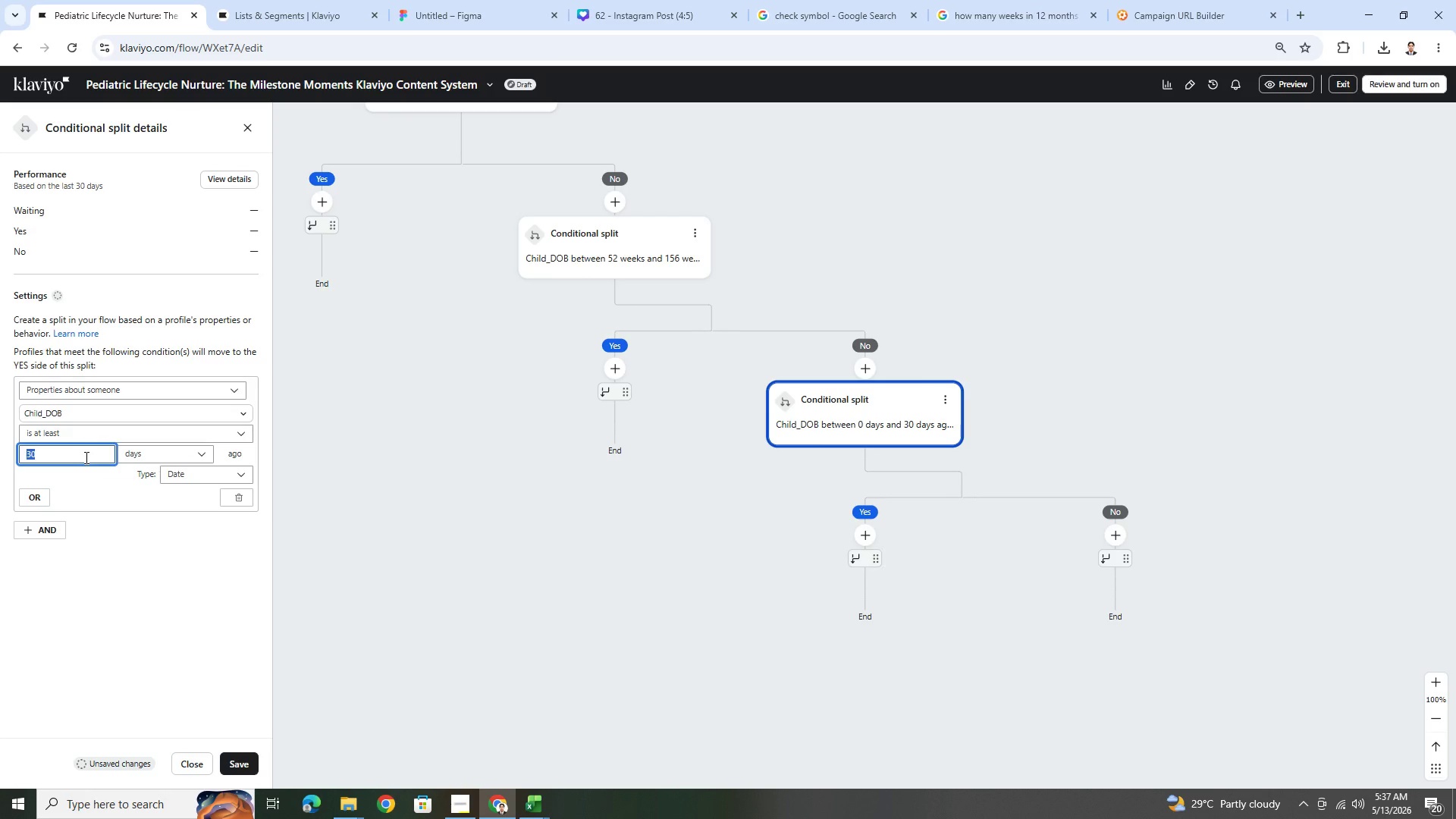 
key(Numpad1)
 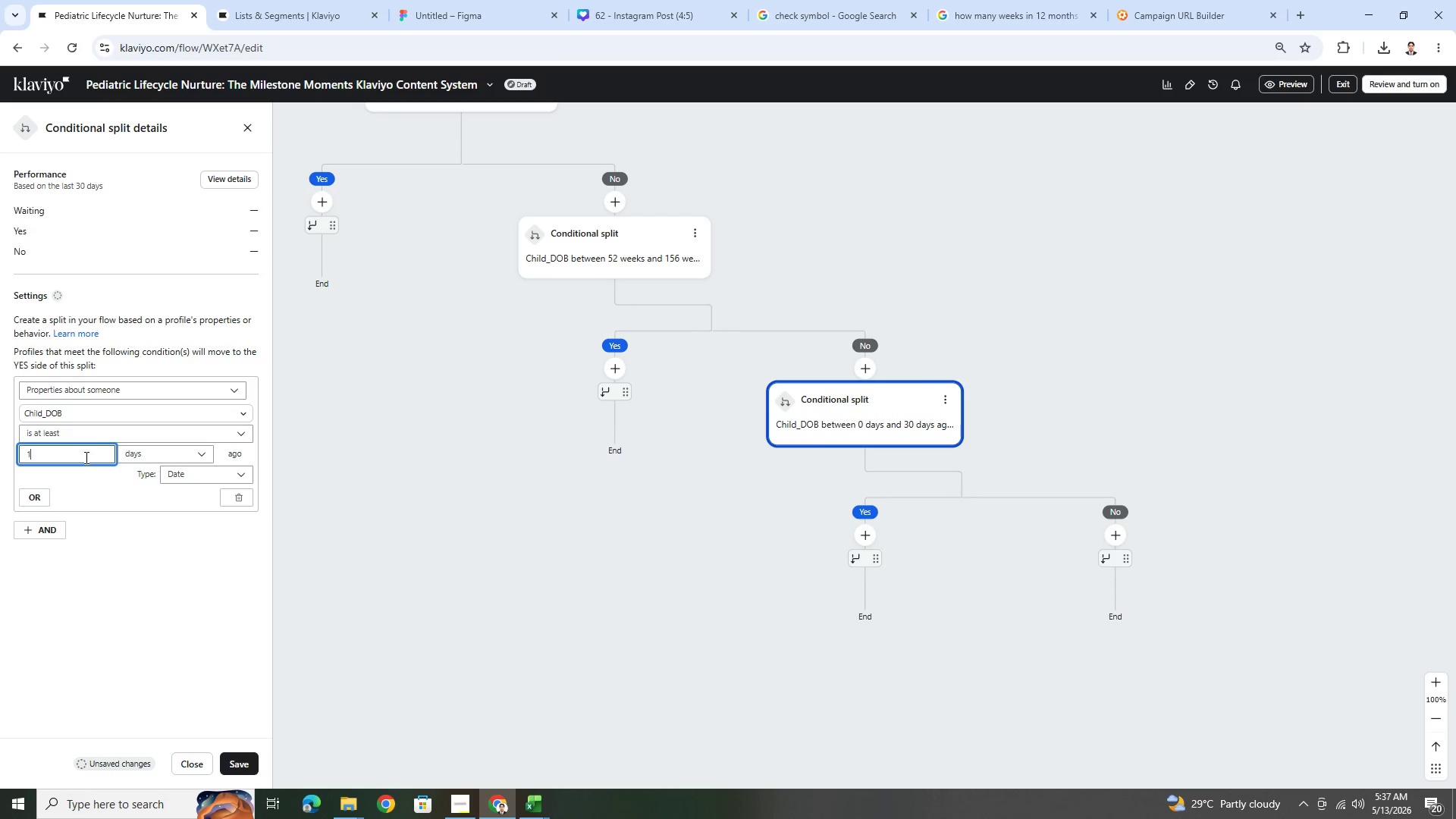 
key(Numpad0)
 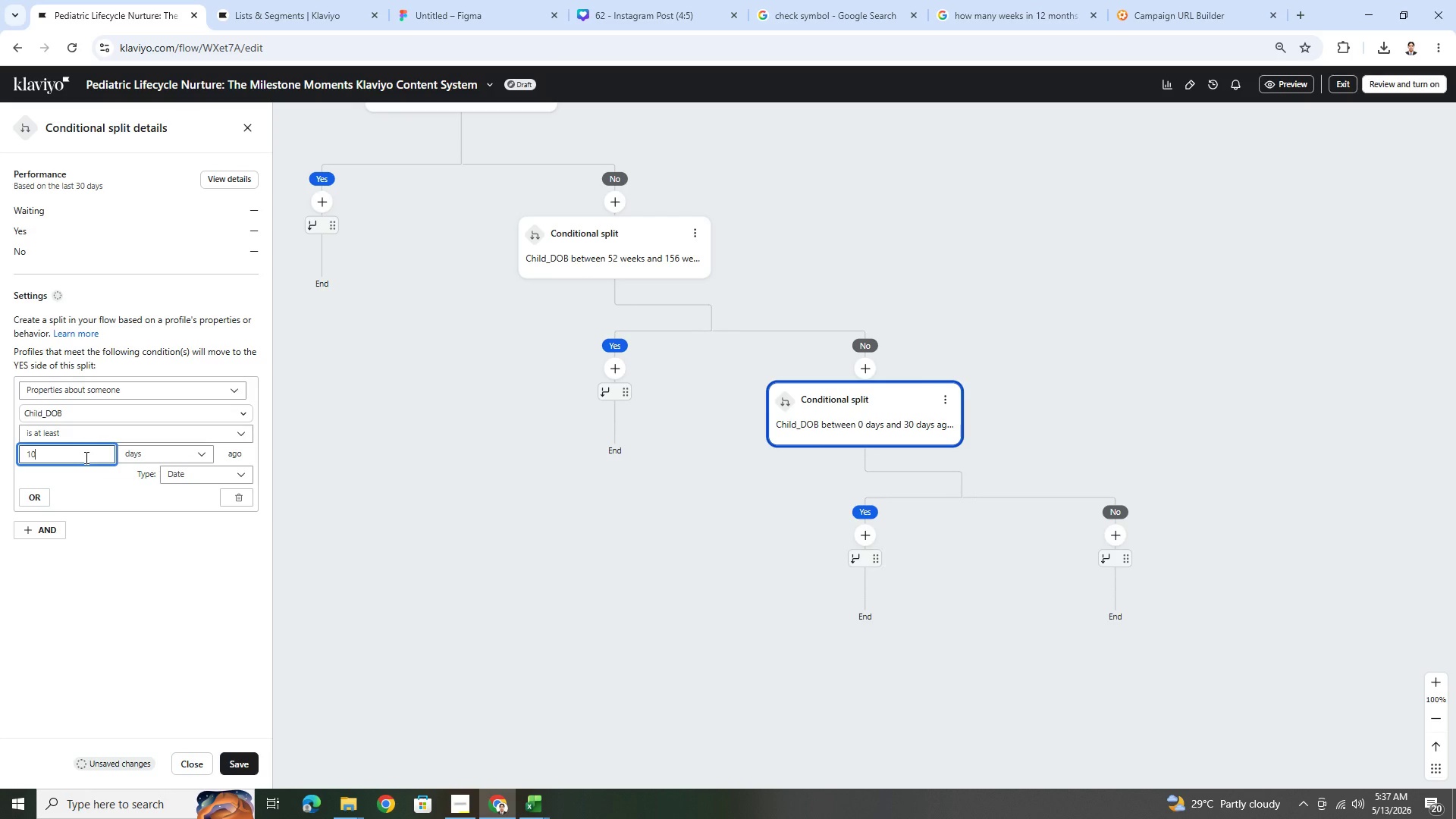 
key(Backspace)
 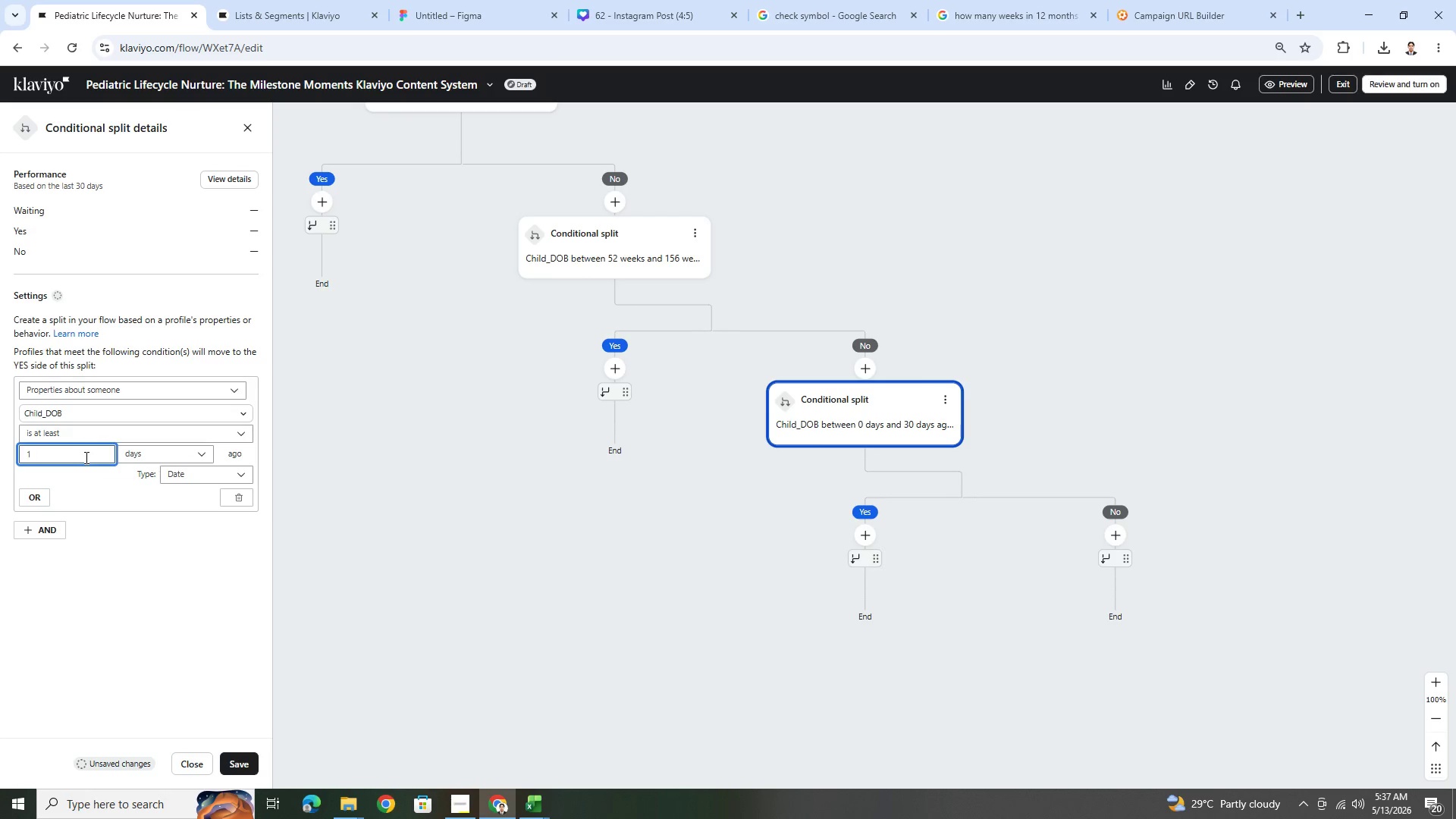 
key(Backspace)
 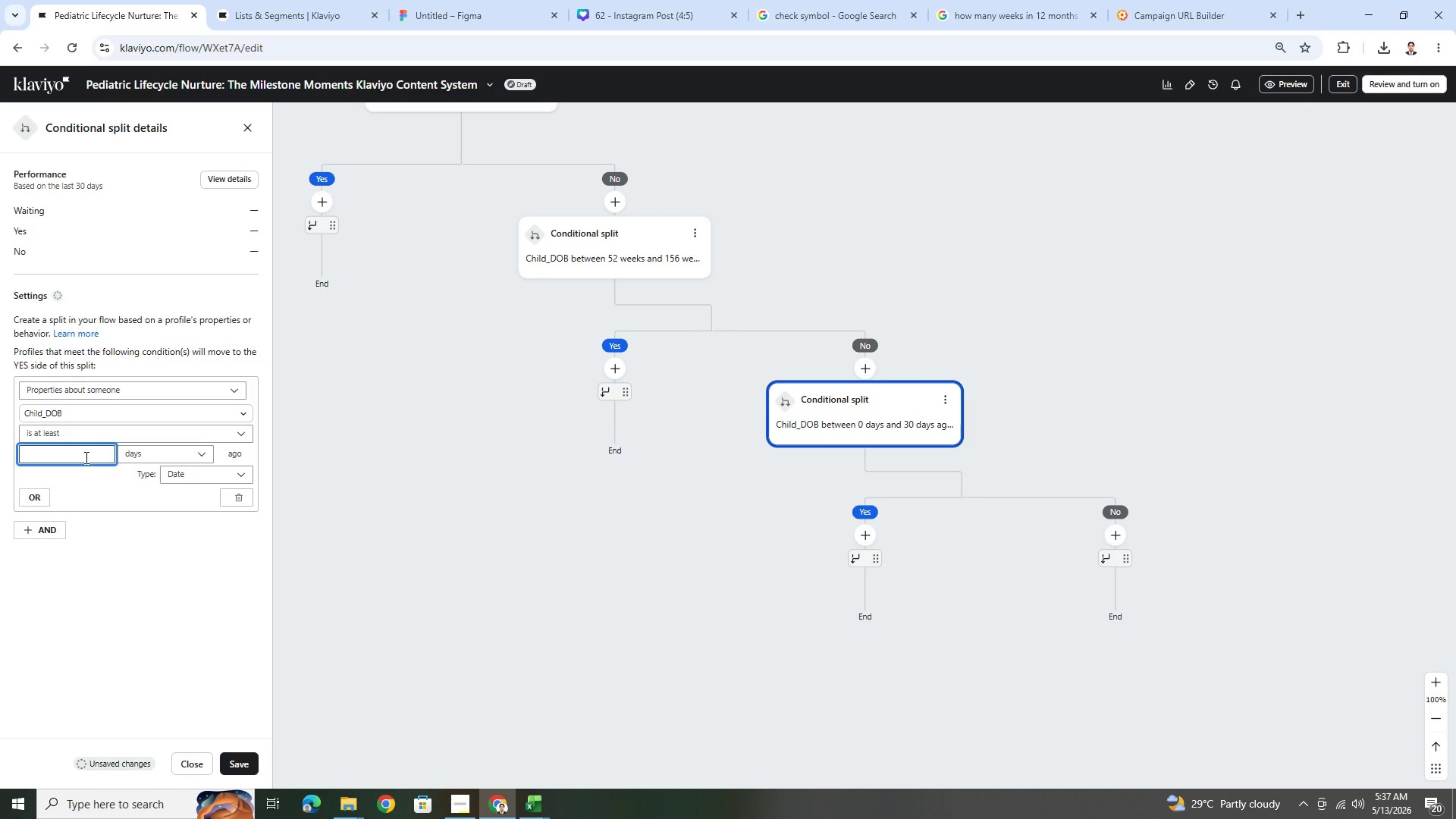 
key(Numpad5)
 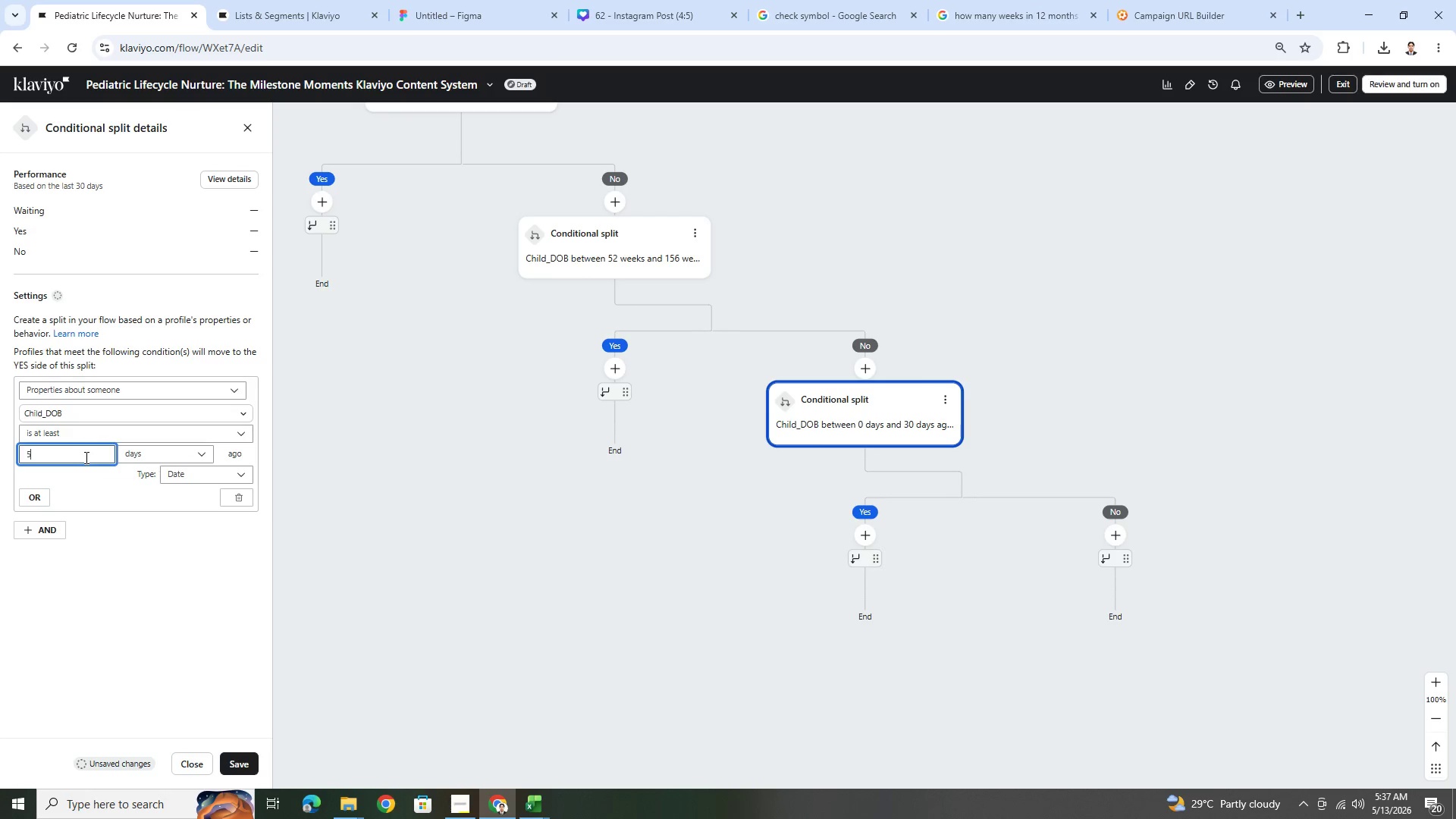 
key(Numpad2)
 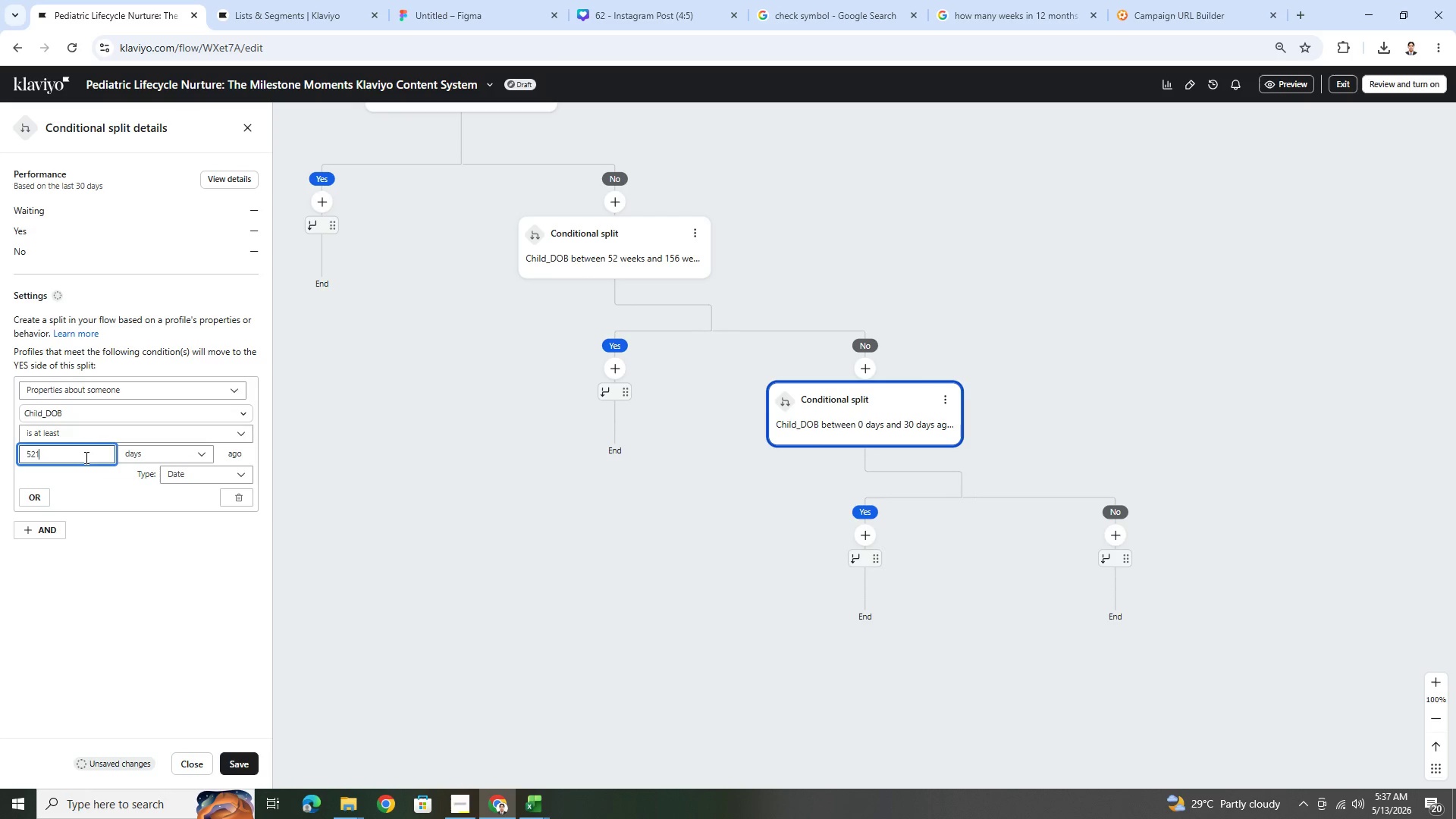 
key(Numpad1)
 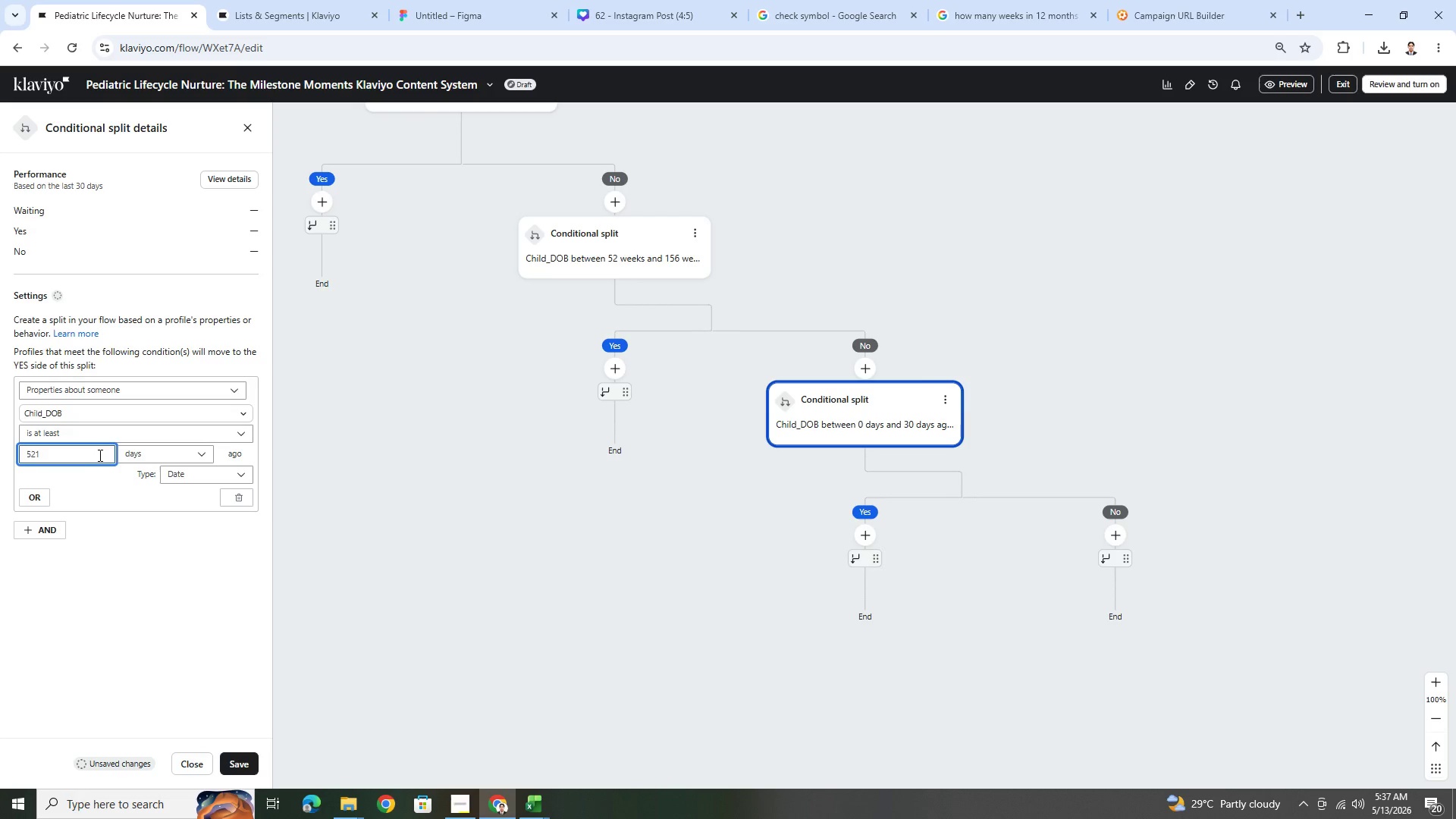 
left_click([177, 457])
 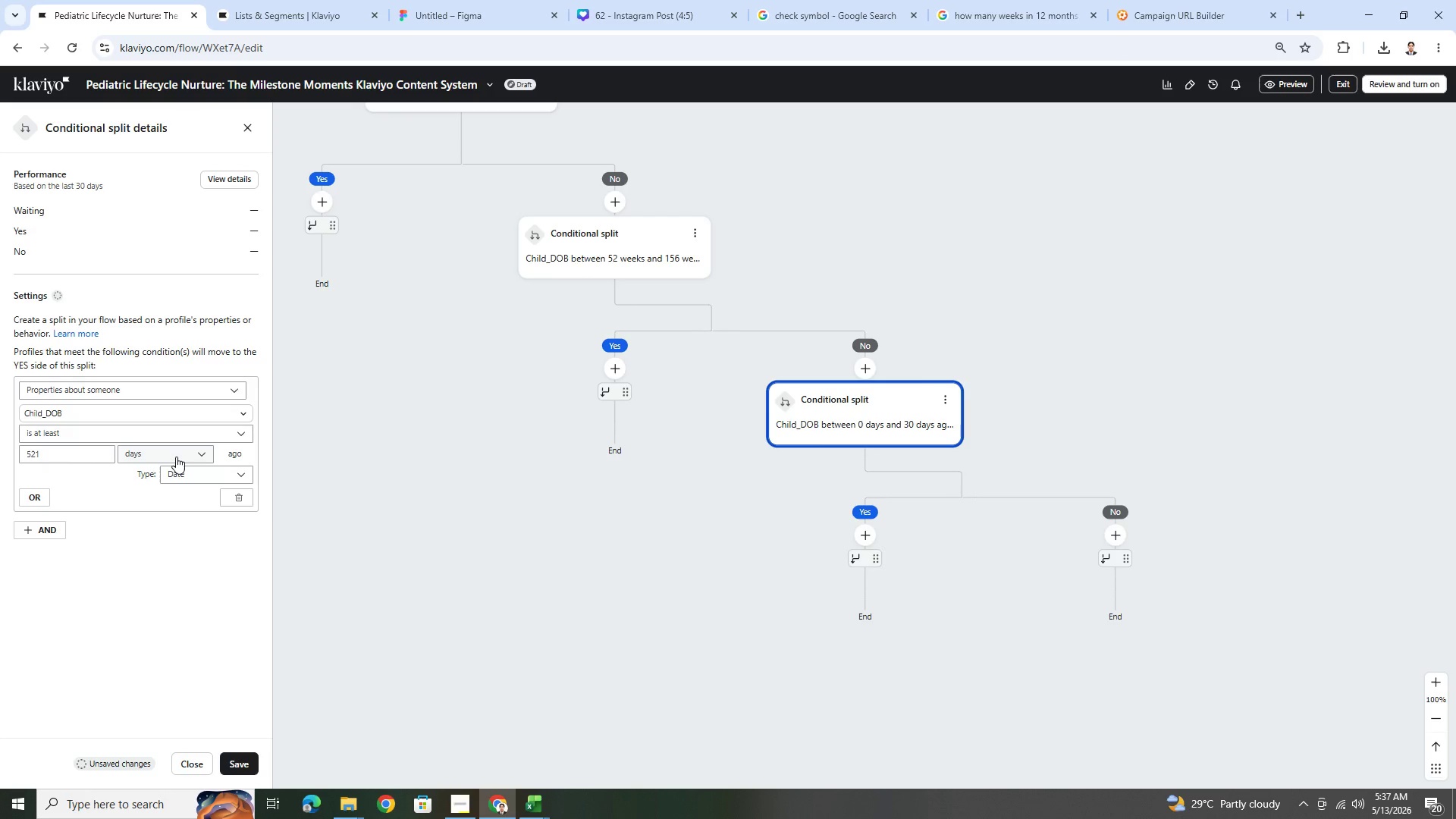 
left_click([176, 457])
 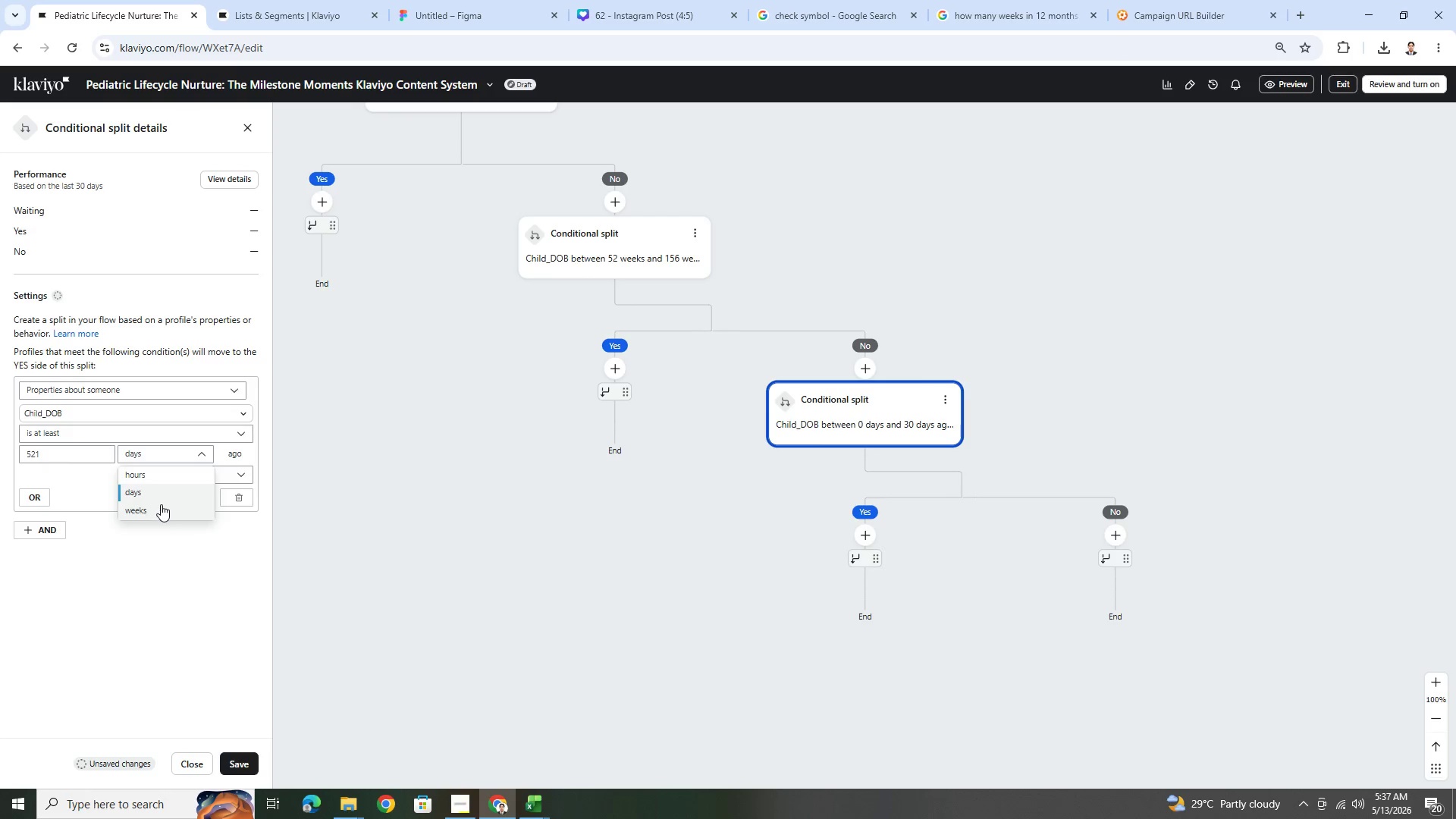 
left_click([162, 507])
 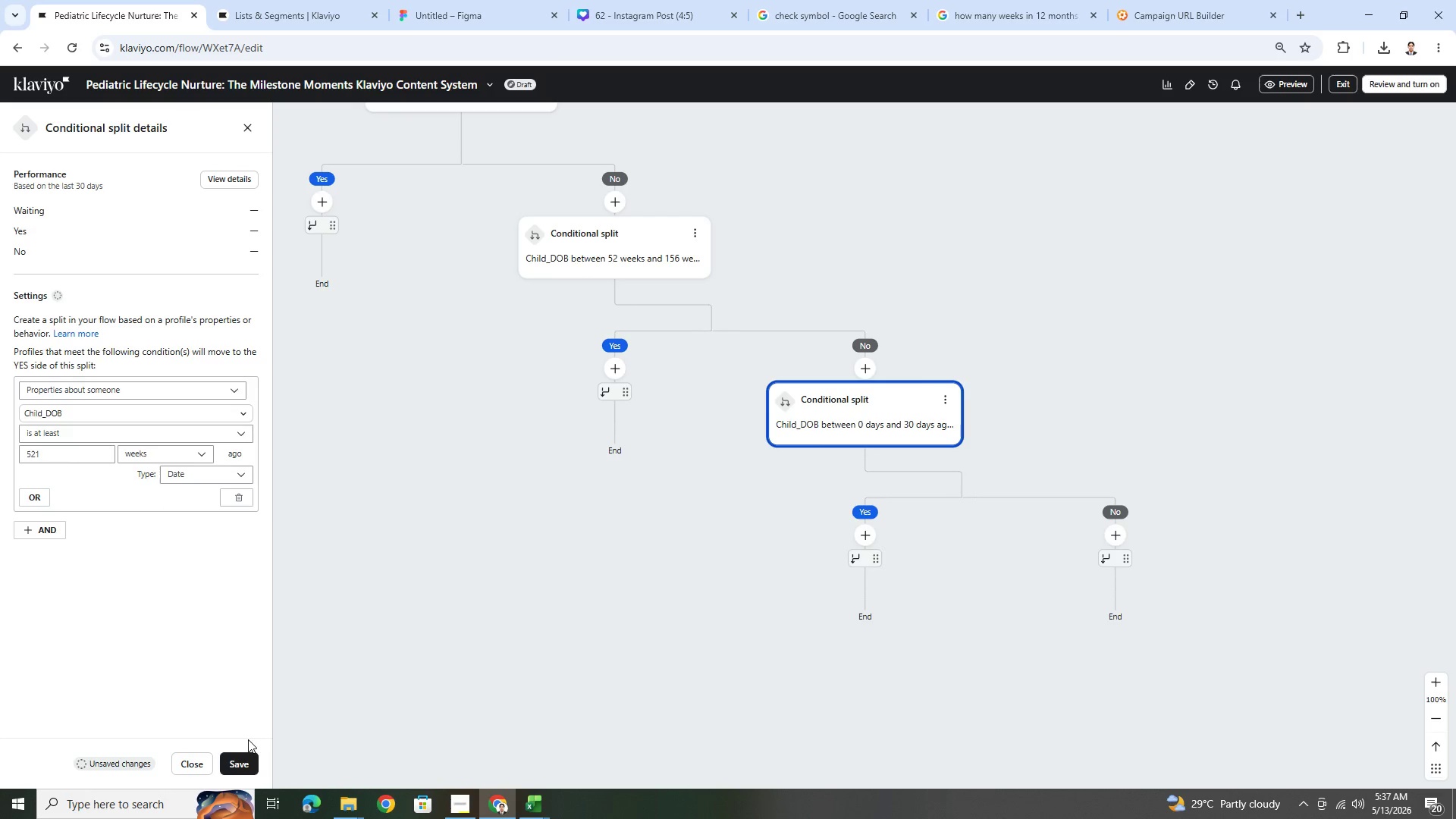 
left_click([246, 758])
 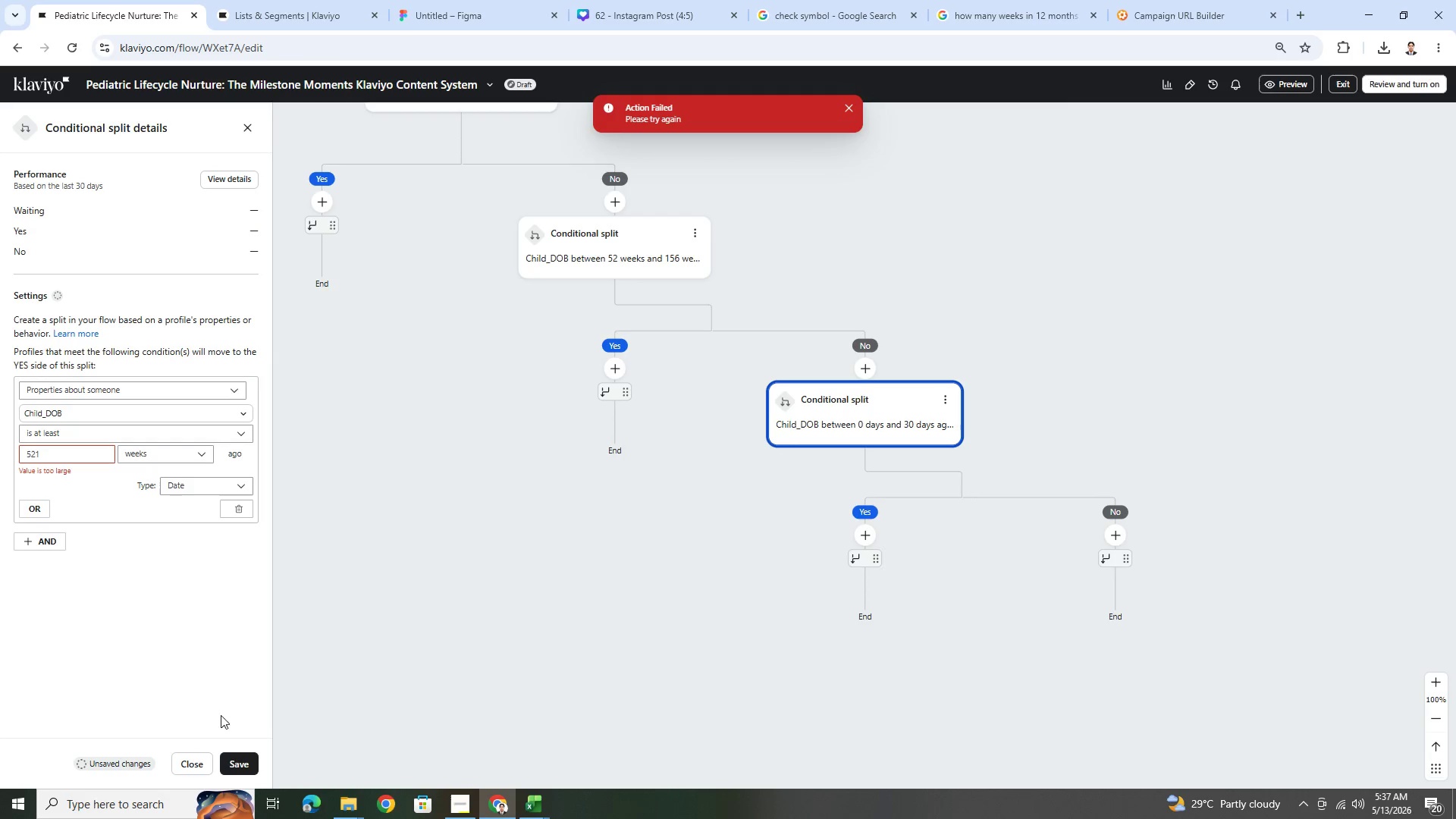 
double_click([80, 455])
 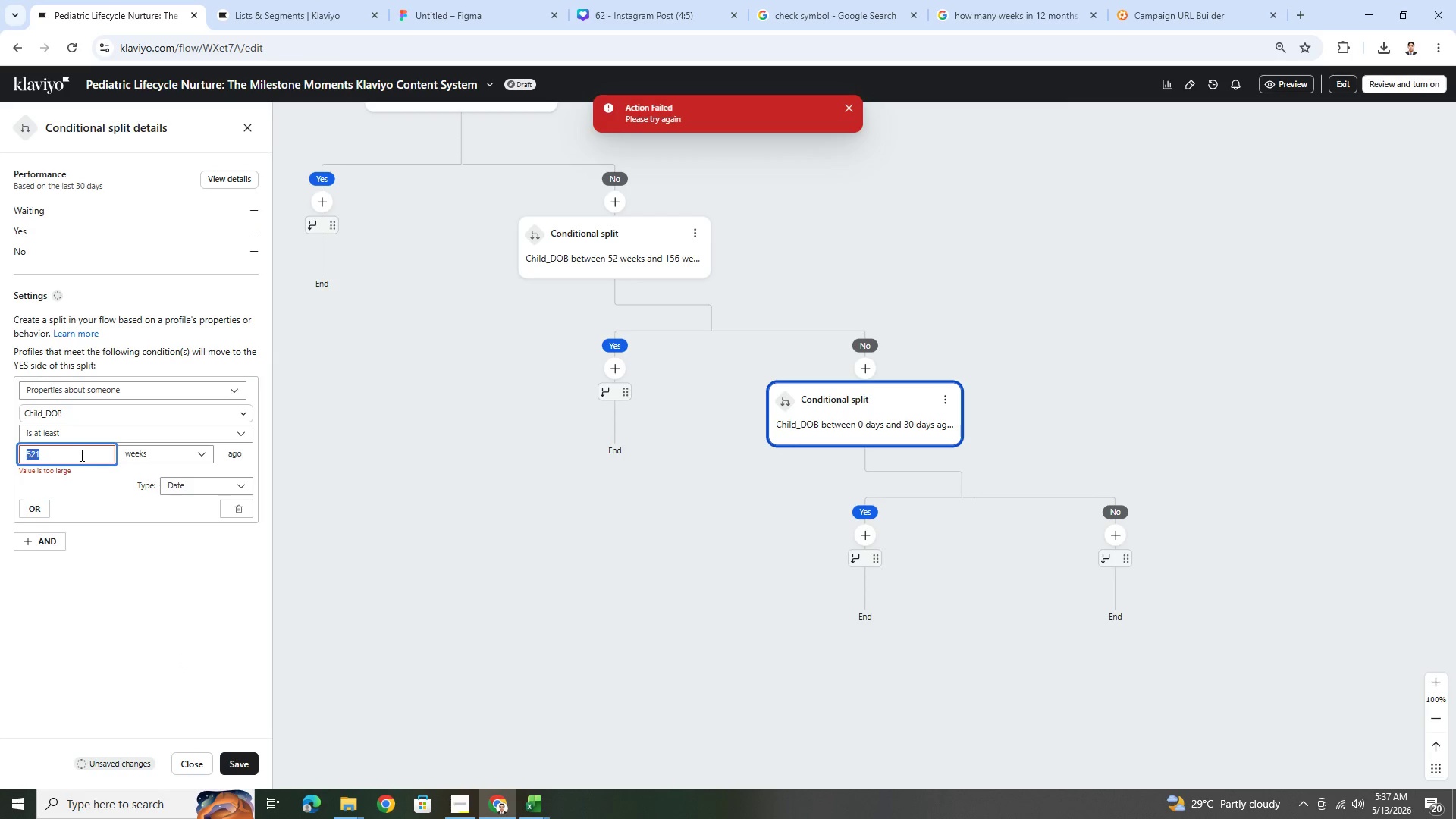 
triple_click([80, 455])
 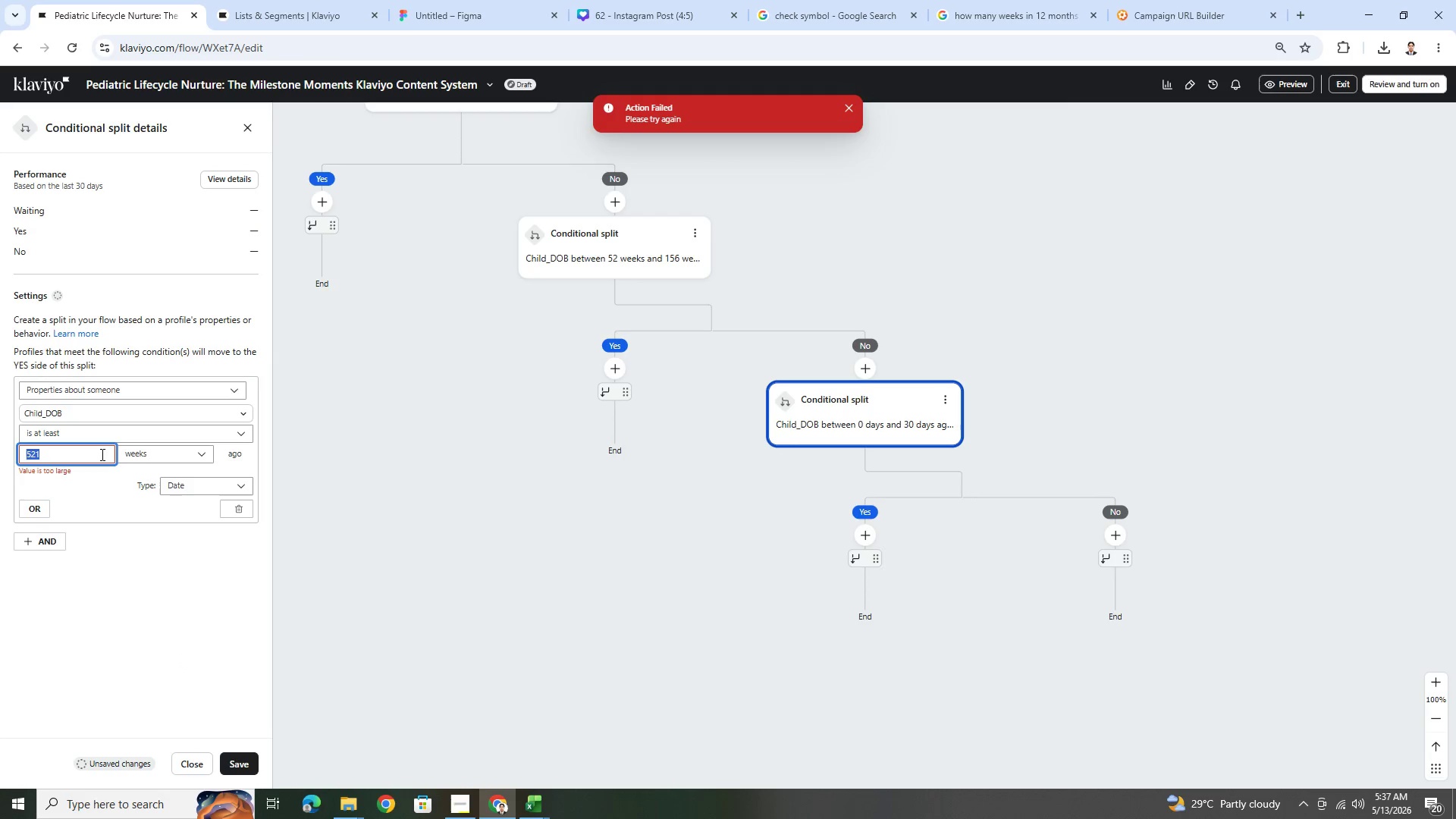 
key(Backspace)
 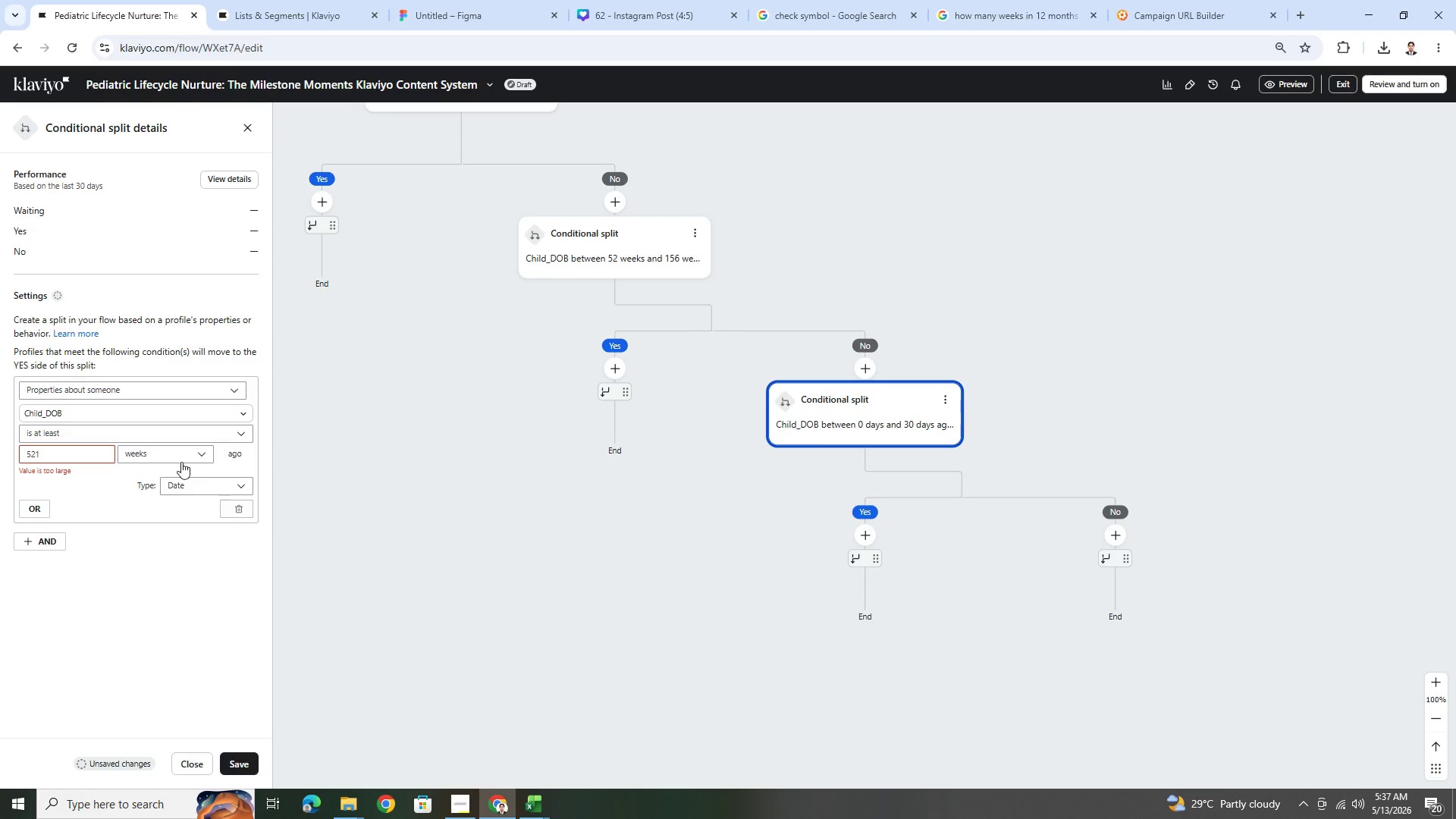 
left_click([218, 173])
 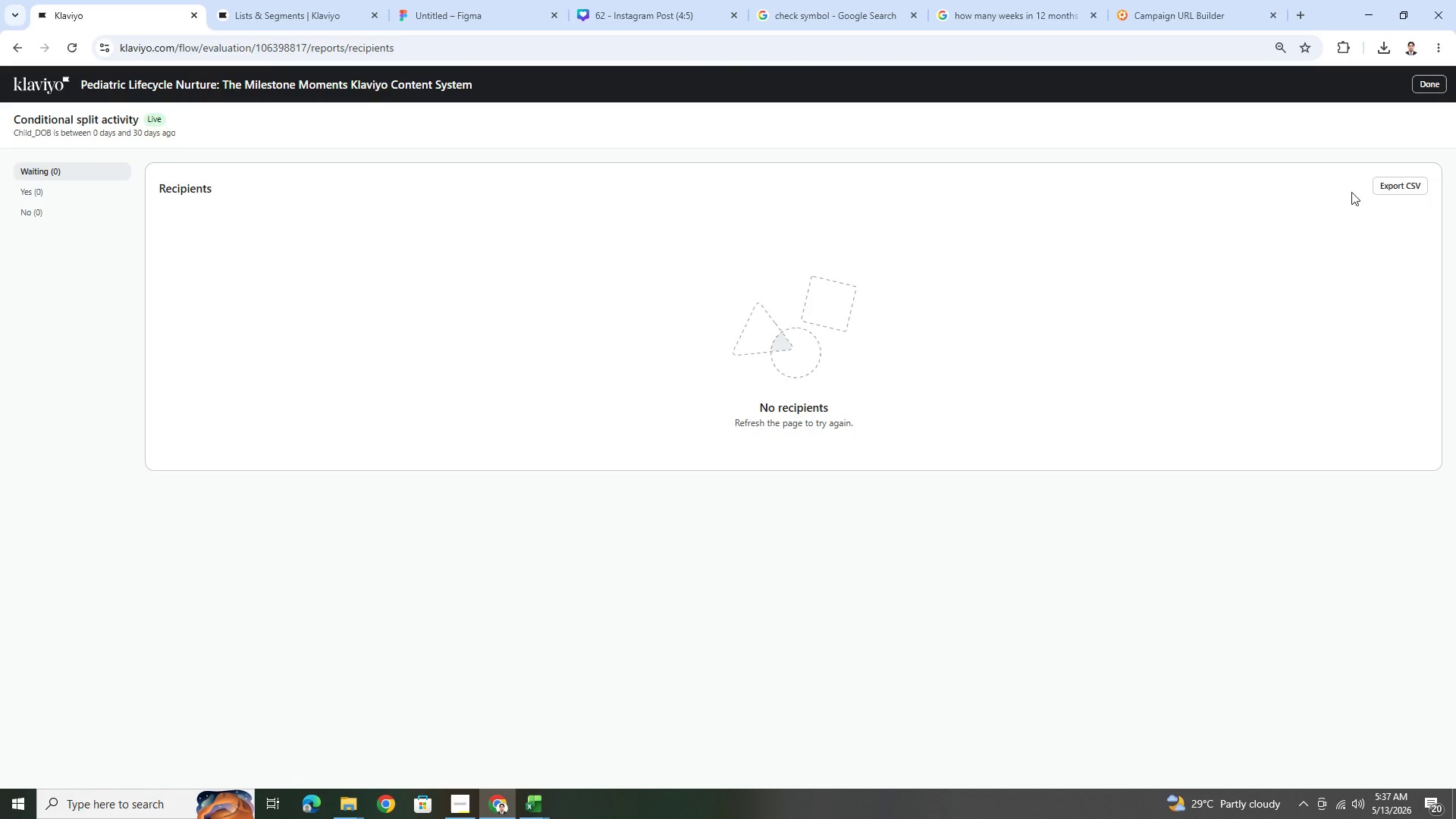 
wait(5.97)
 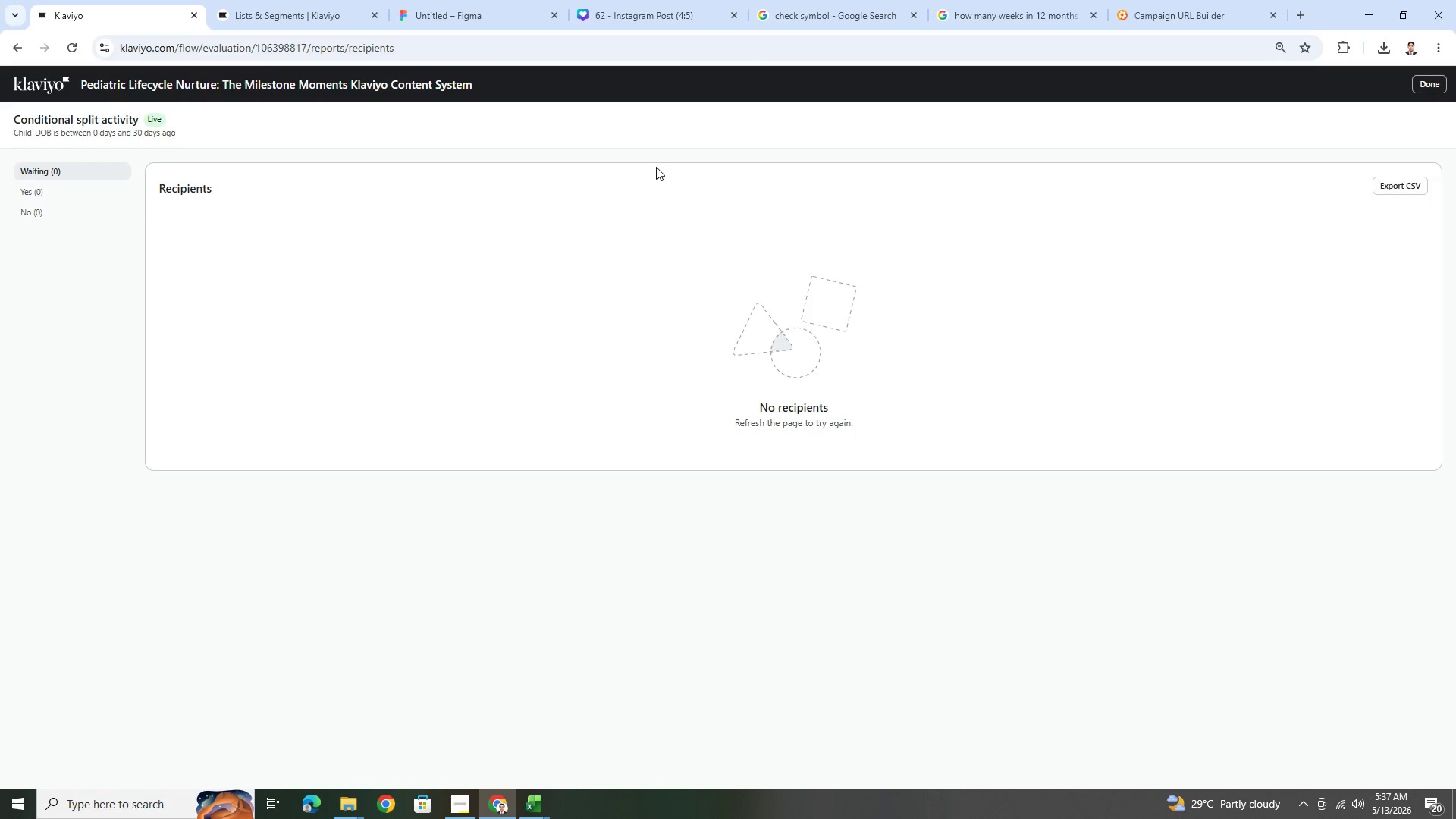 
left_click([1441, 86])
 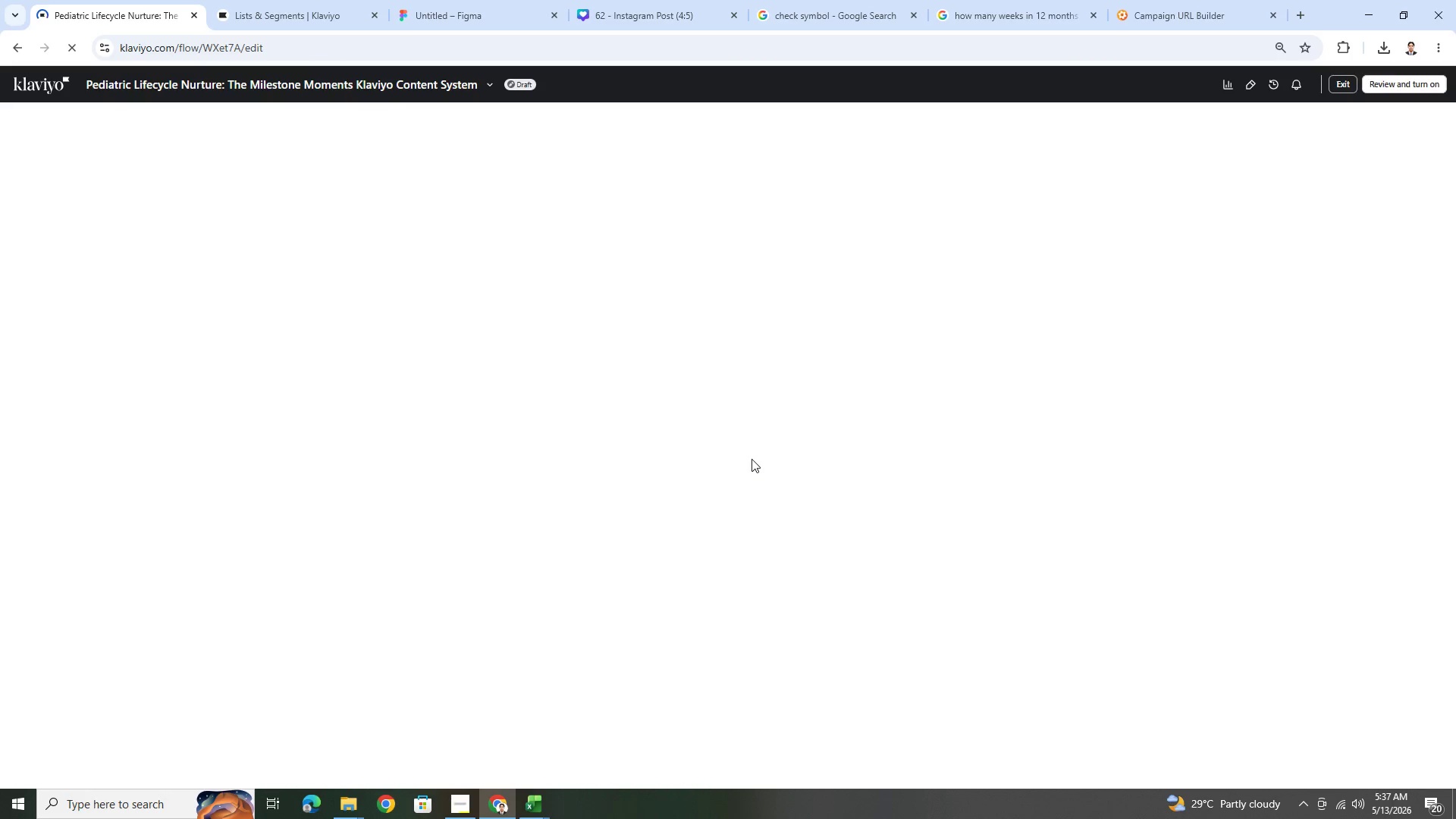 
wait(11.11)
 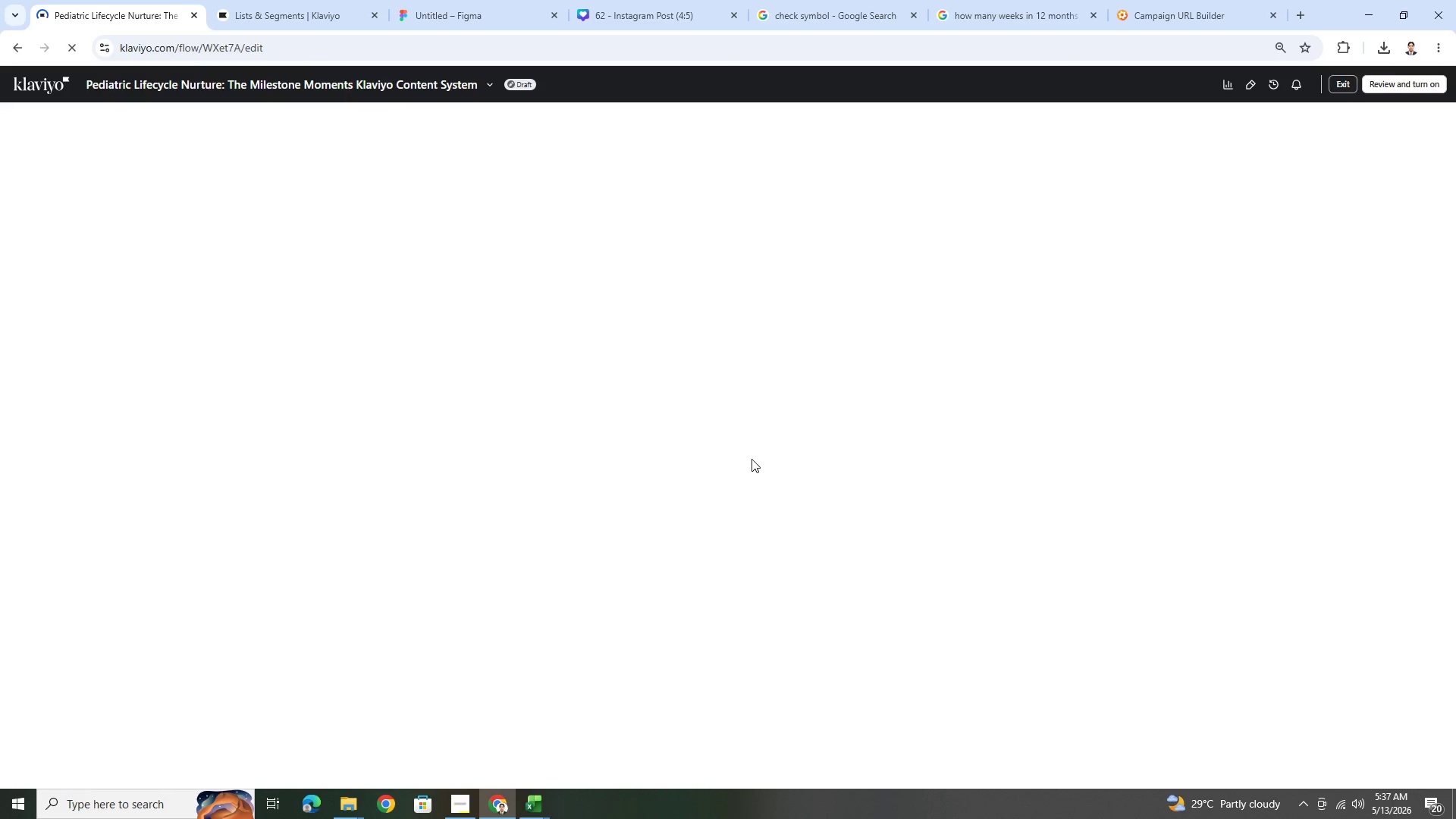 
left_click_drag(start_coordinate=[1175, 511], to_coordinate=[908, 362])
 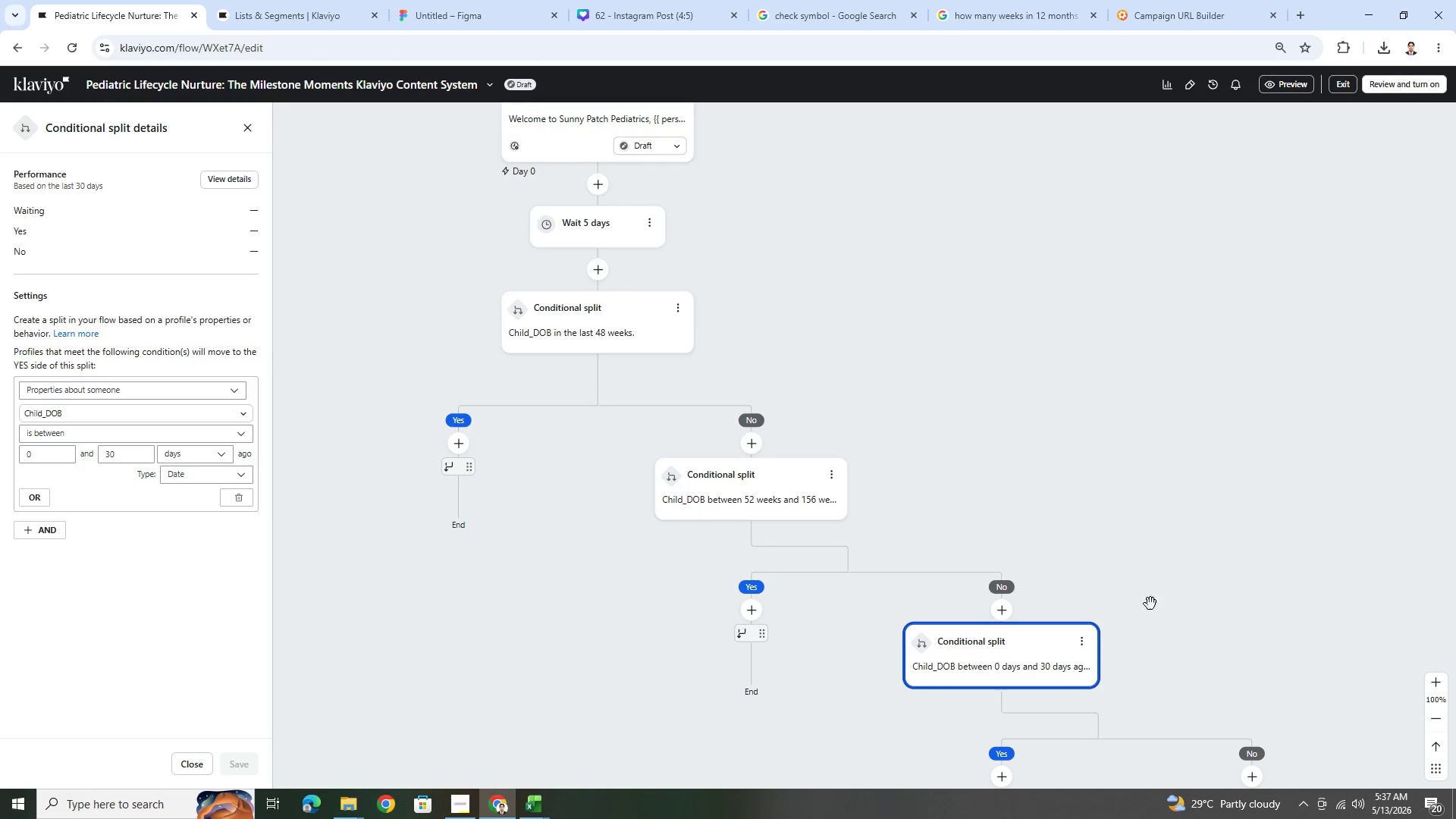 
left_click_drag(start_coordinate=[1163, 609], to_coordinate=[1031, 522])
 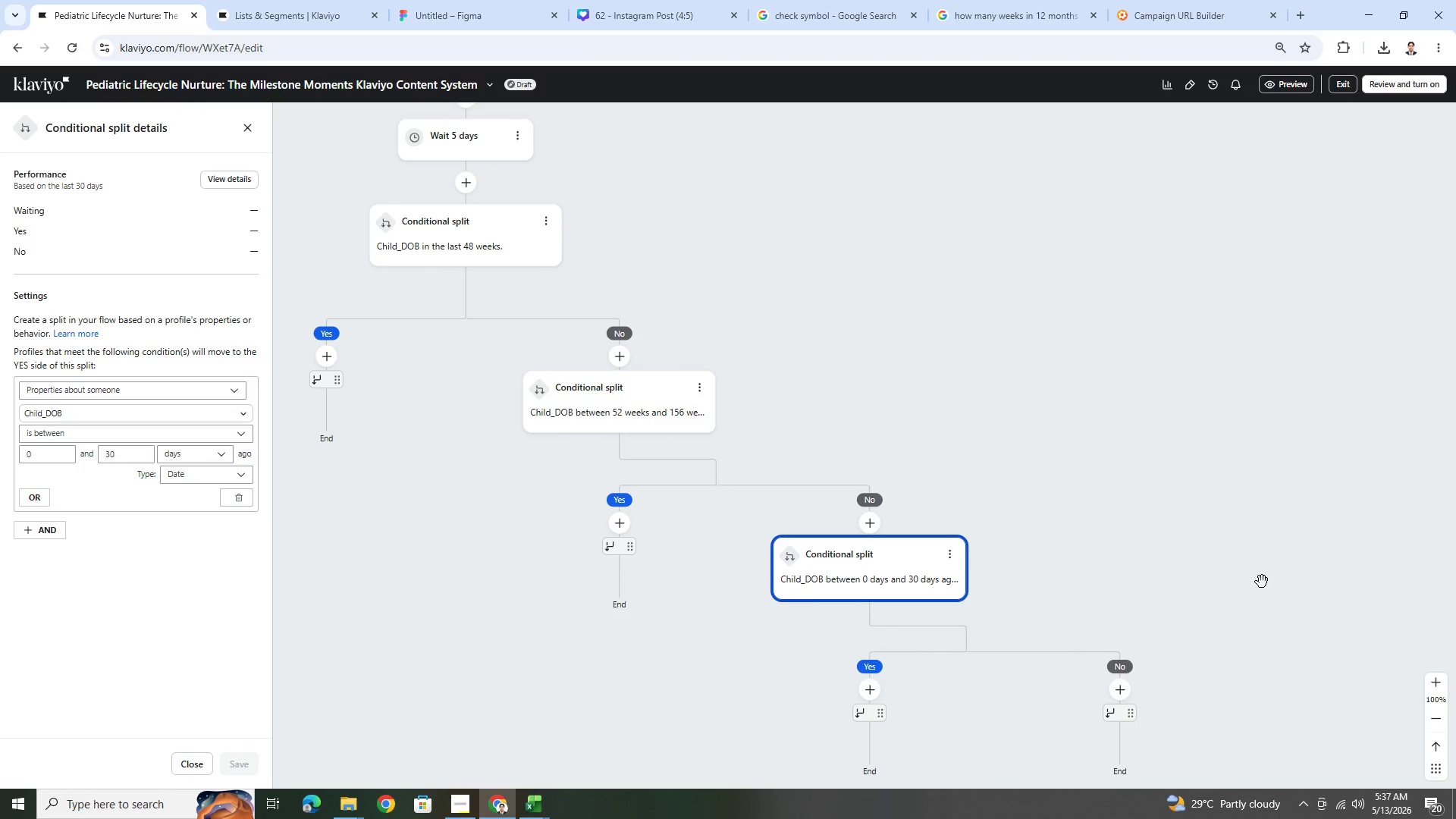 
left_click_drag(start_coordinate=[1262, 582], to_coordinate=[1244, 568])
 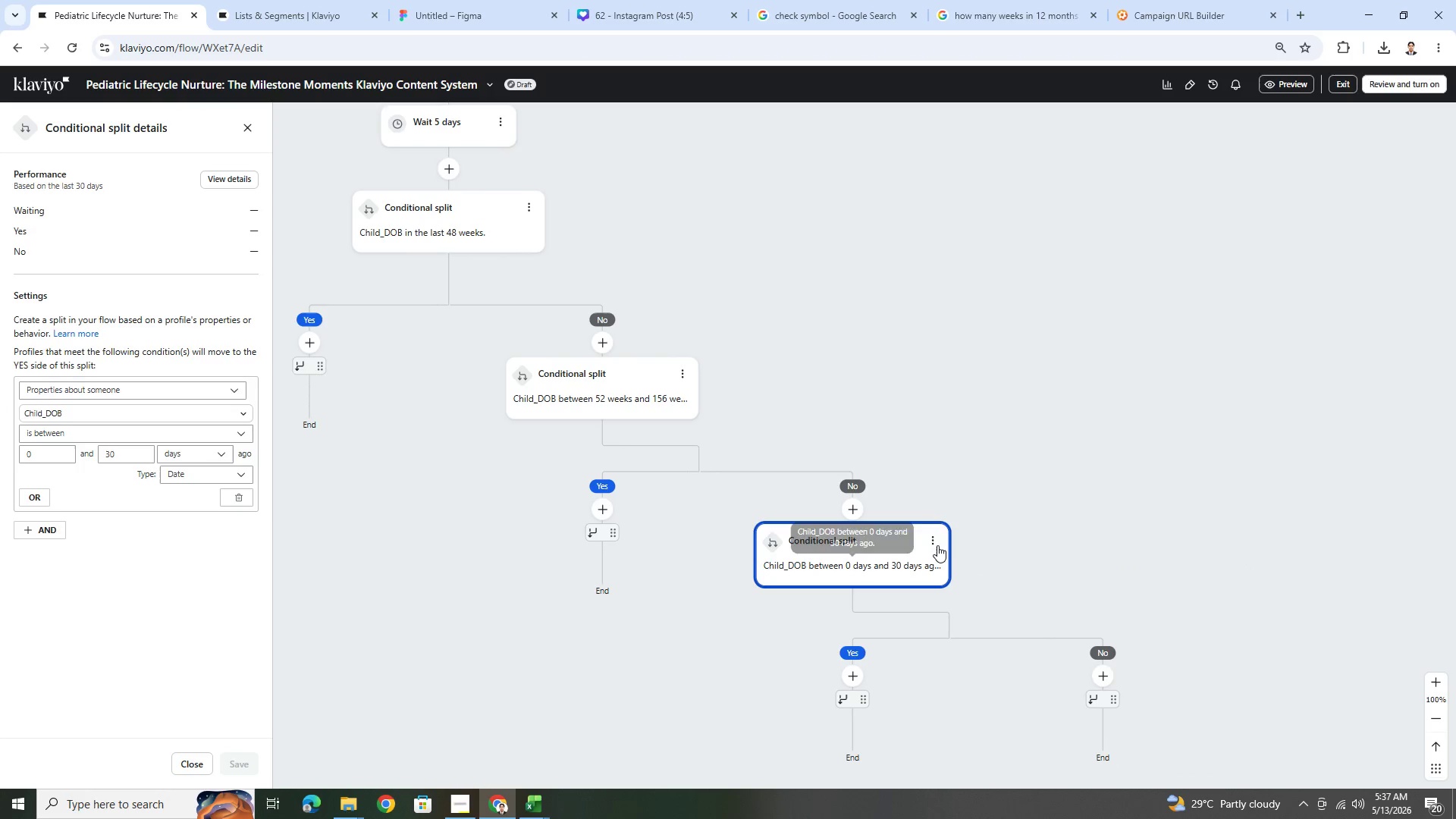 
left_click([943, 541])
 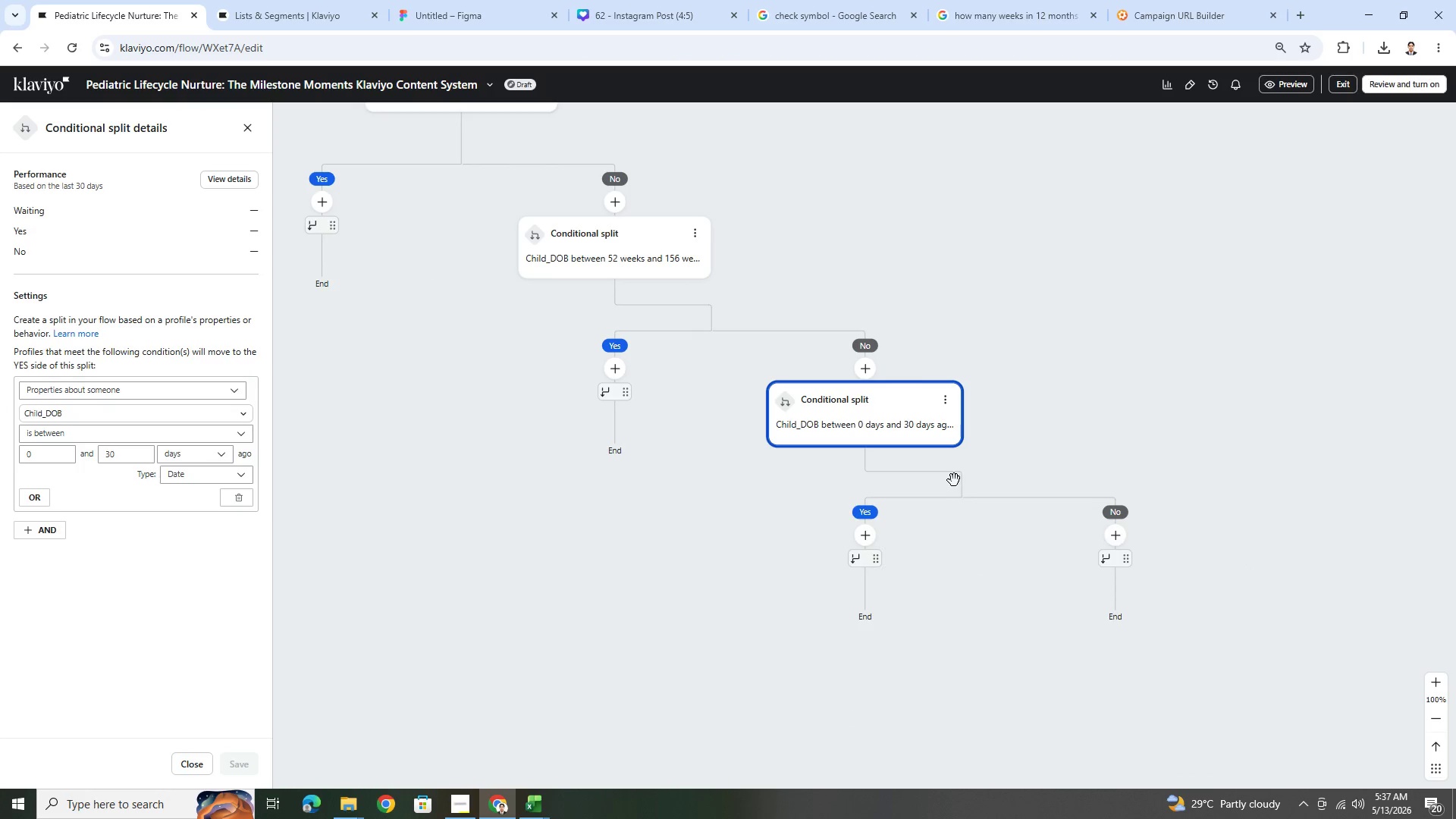 
left_click_drag(start_coordinate=[766, 528], to_coordinate=[799, 613])
 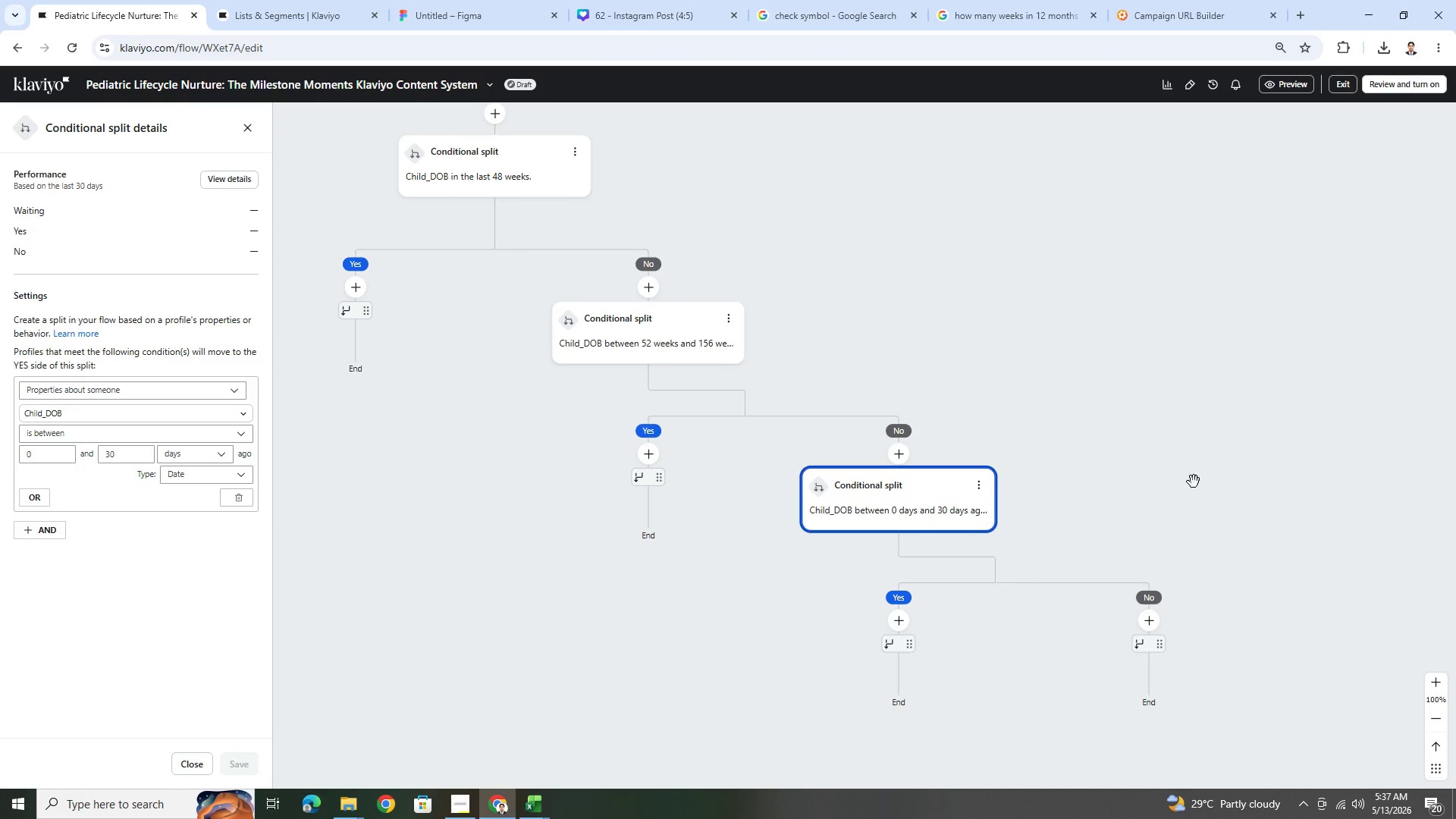 
left_click_drag(start_coordinate=[1194, 480], to_coordinate=[1042, 454])
 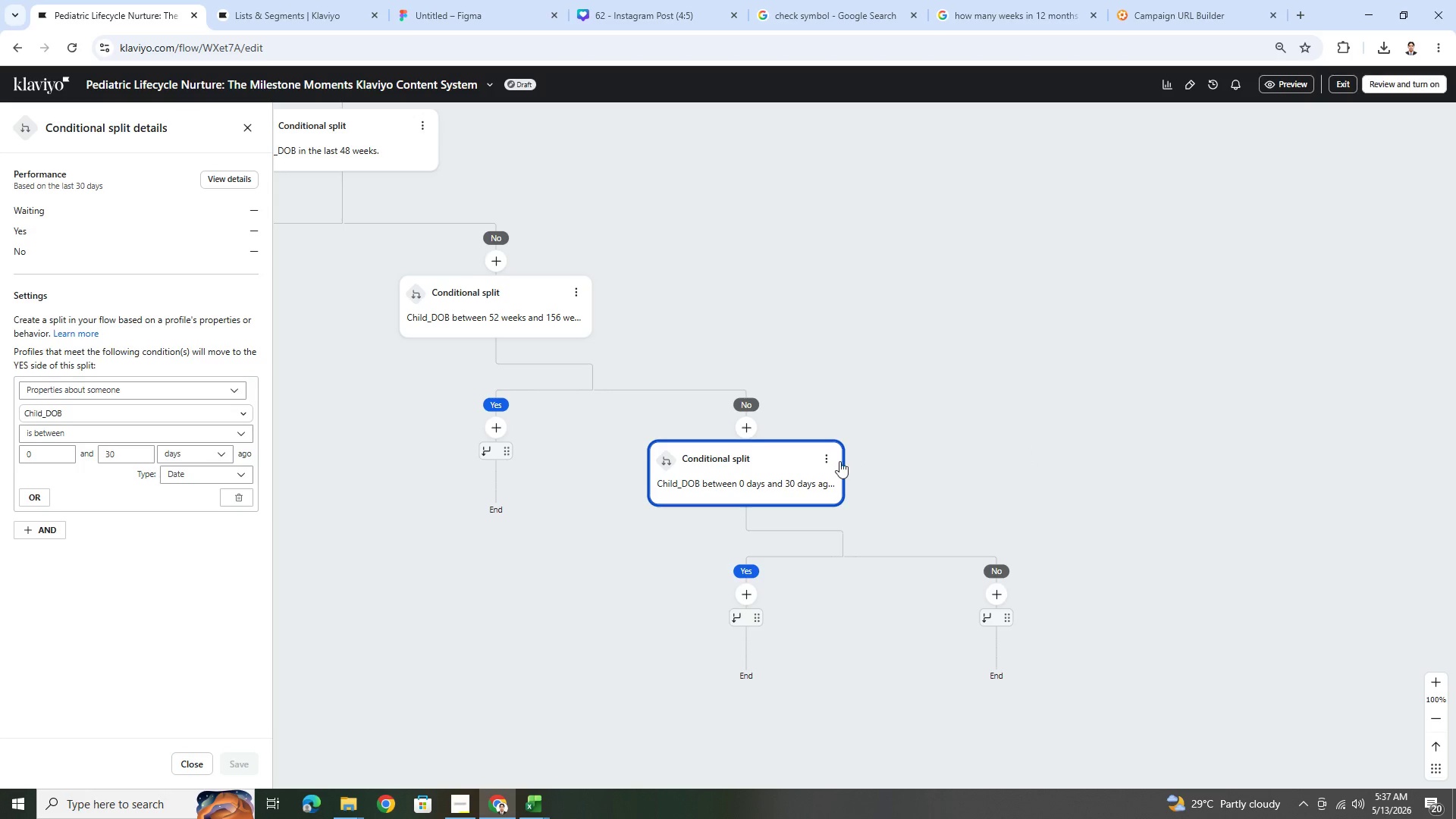 
left_click([824, 460])
 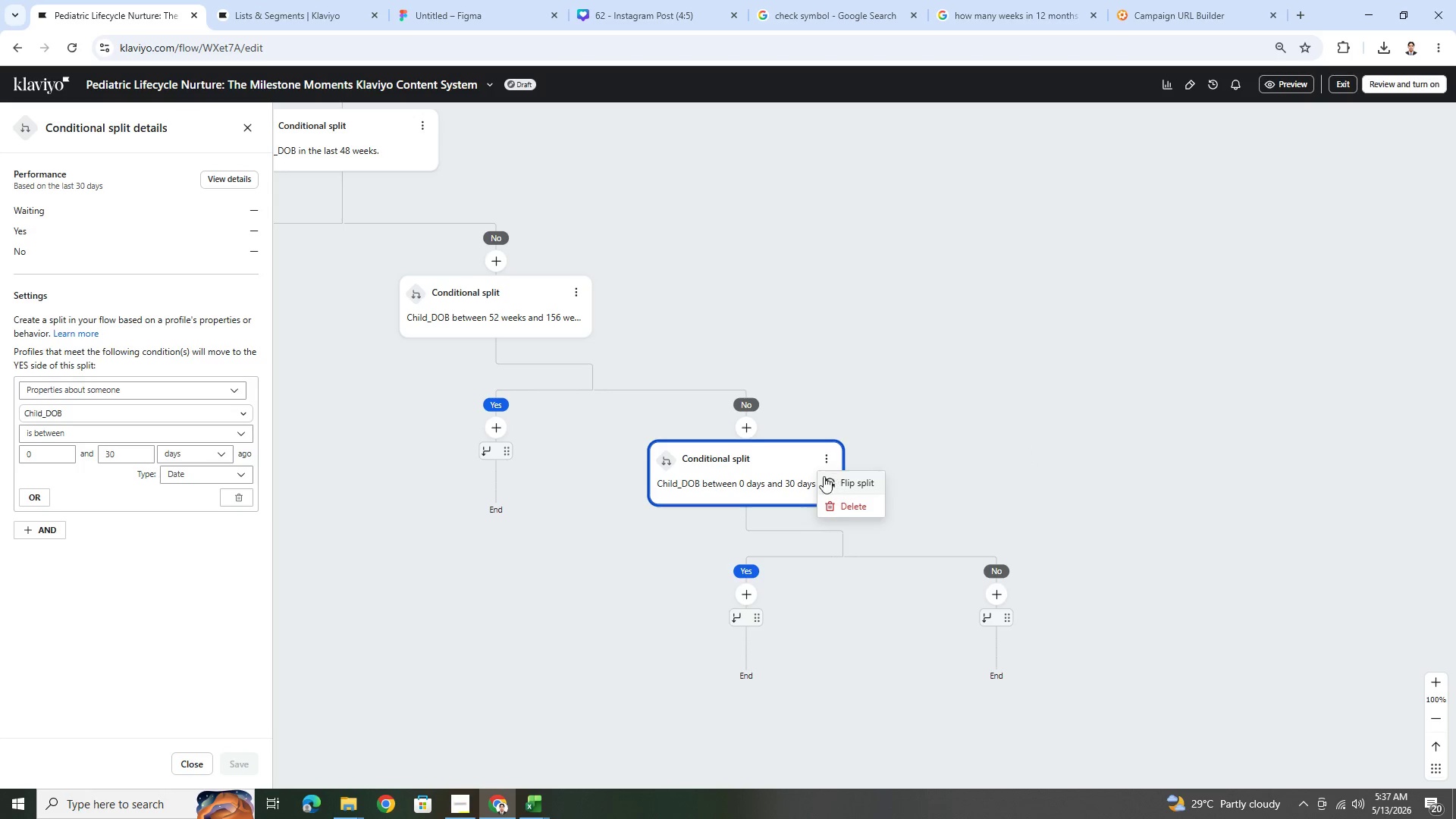 
left_click([731, 470])
 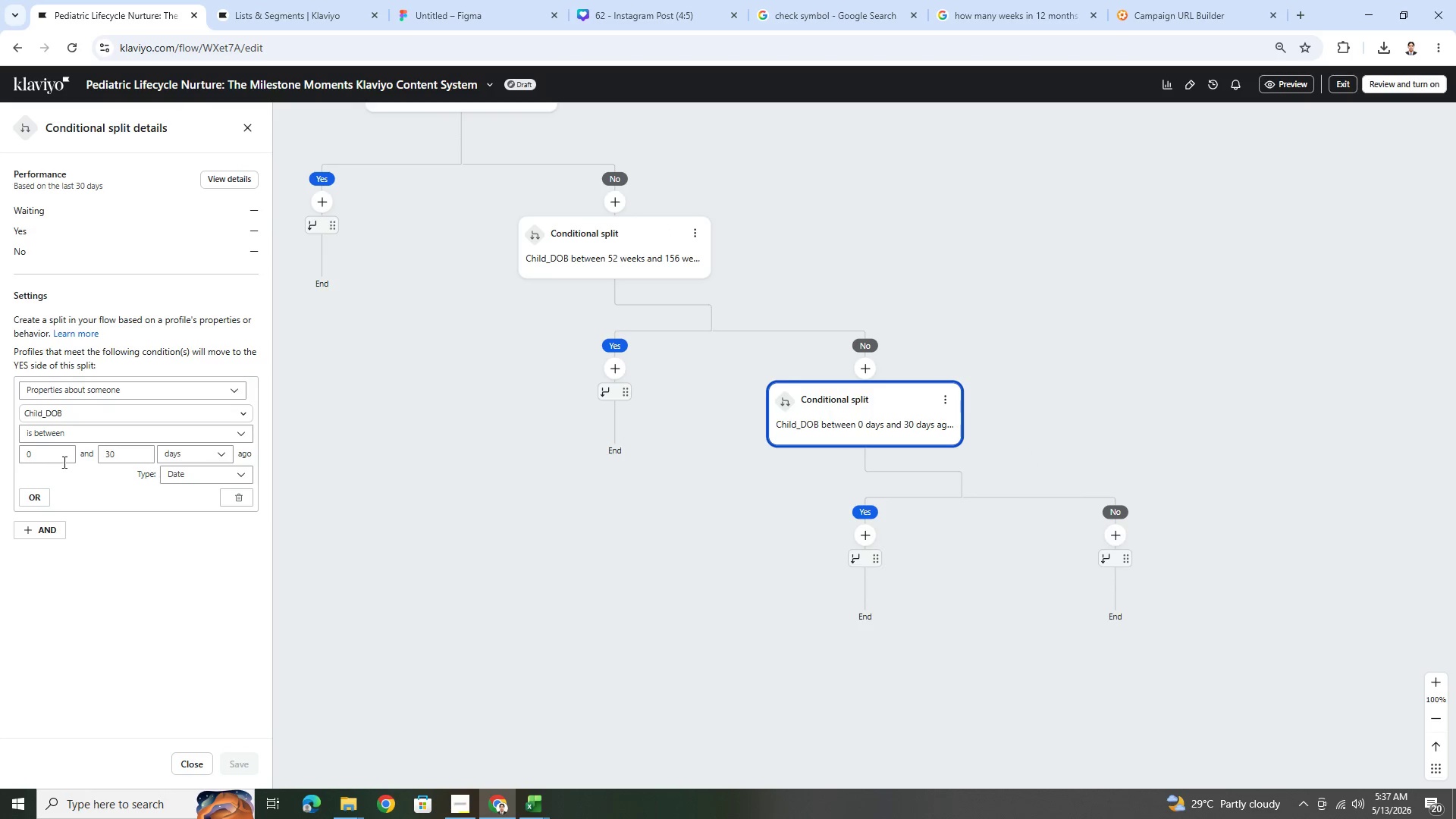 
left_click([164, 433])
 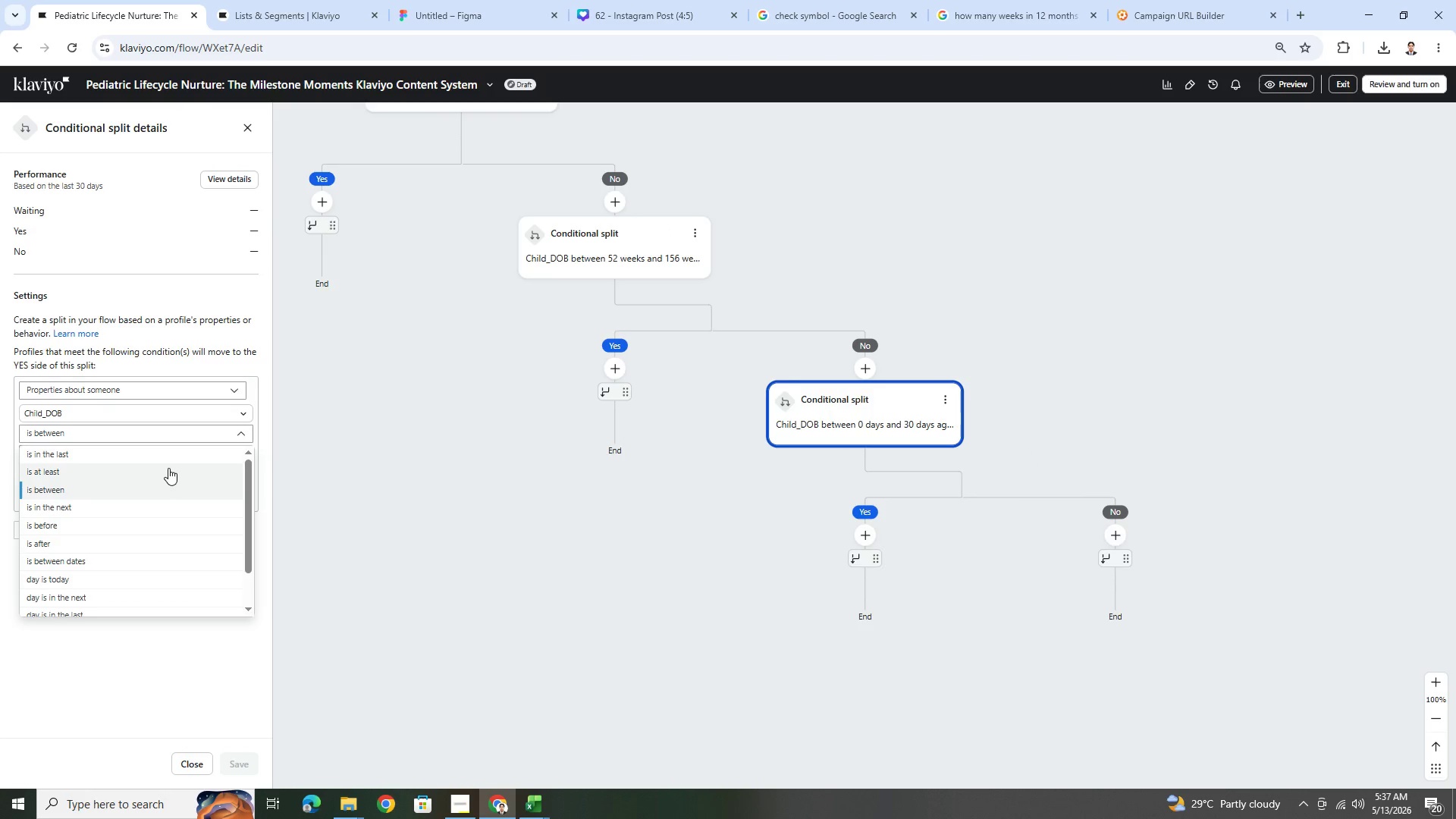 
left_click([169, 470])
 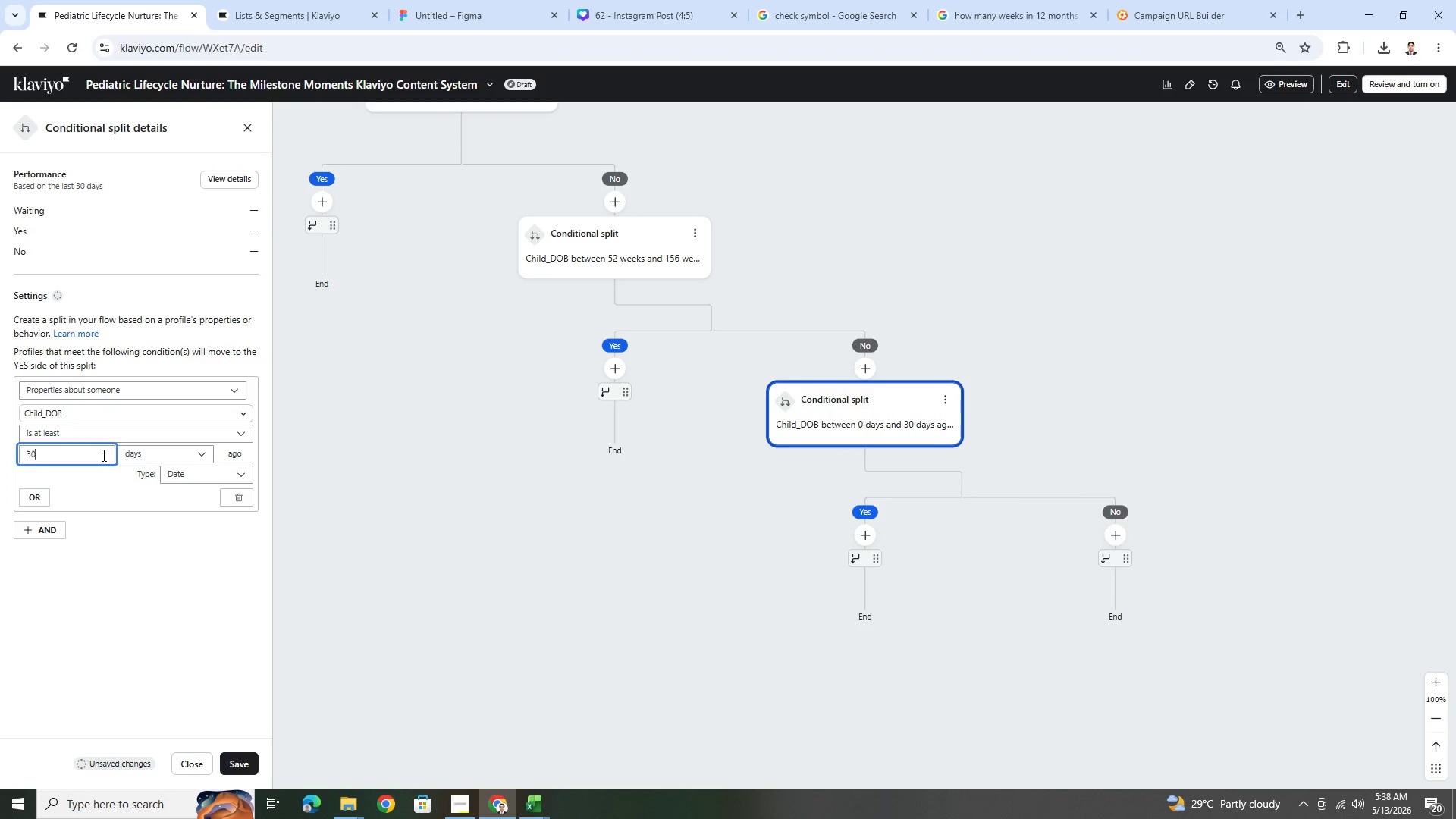 
double_click([102, 455])
 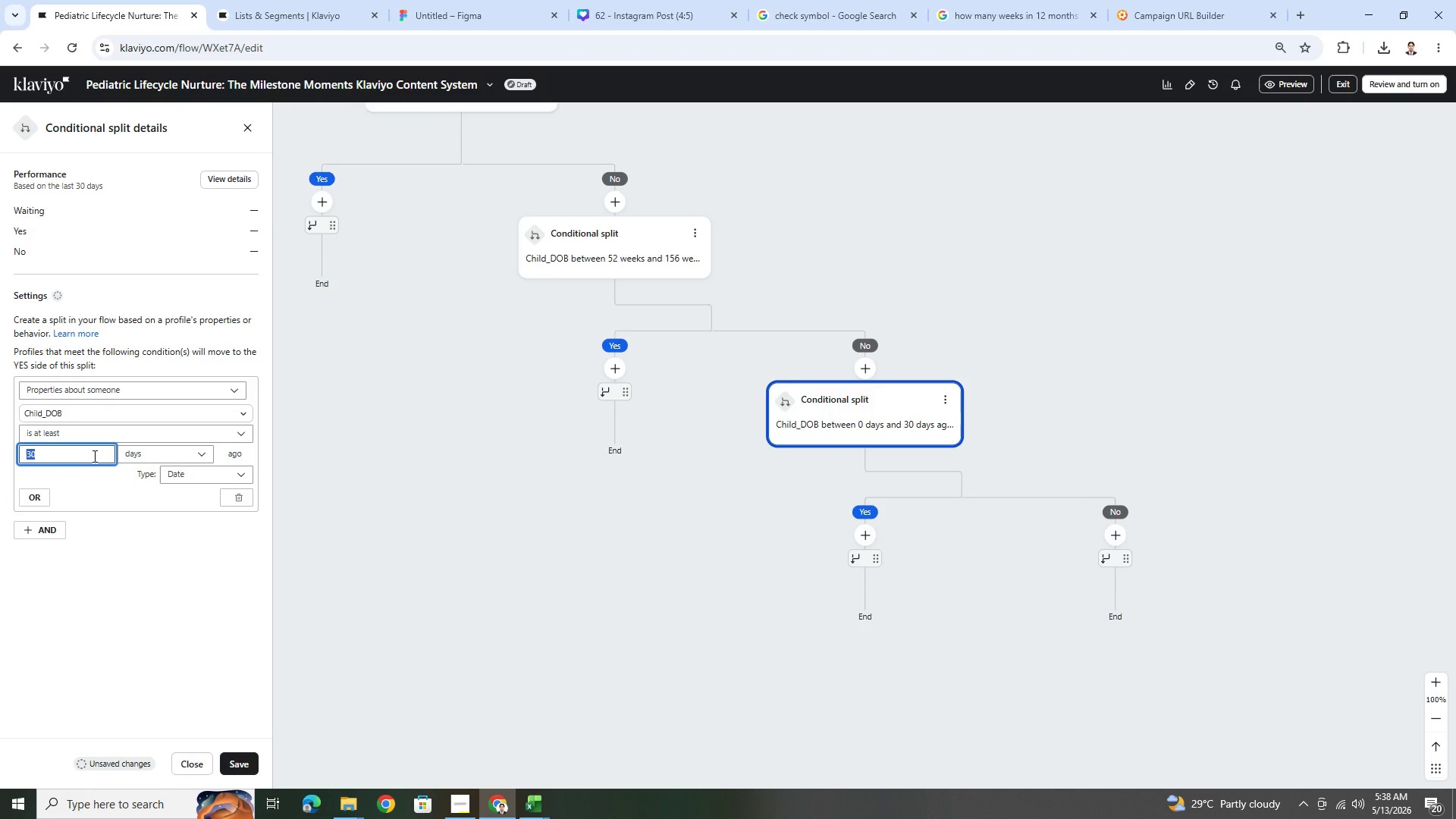 
left_click([93, 456])
 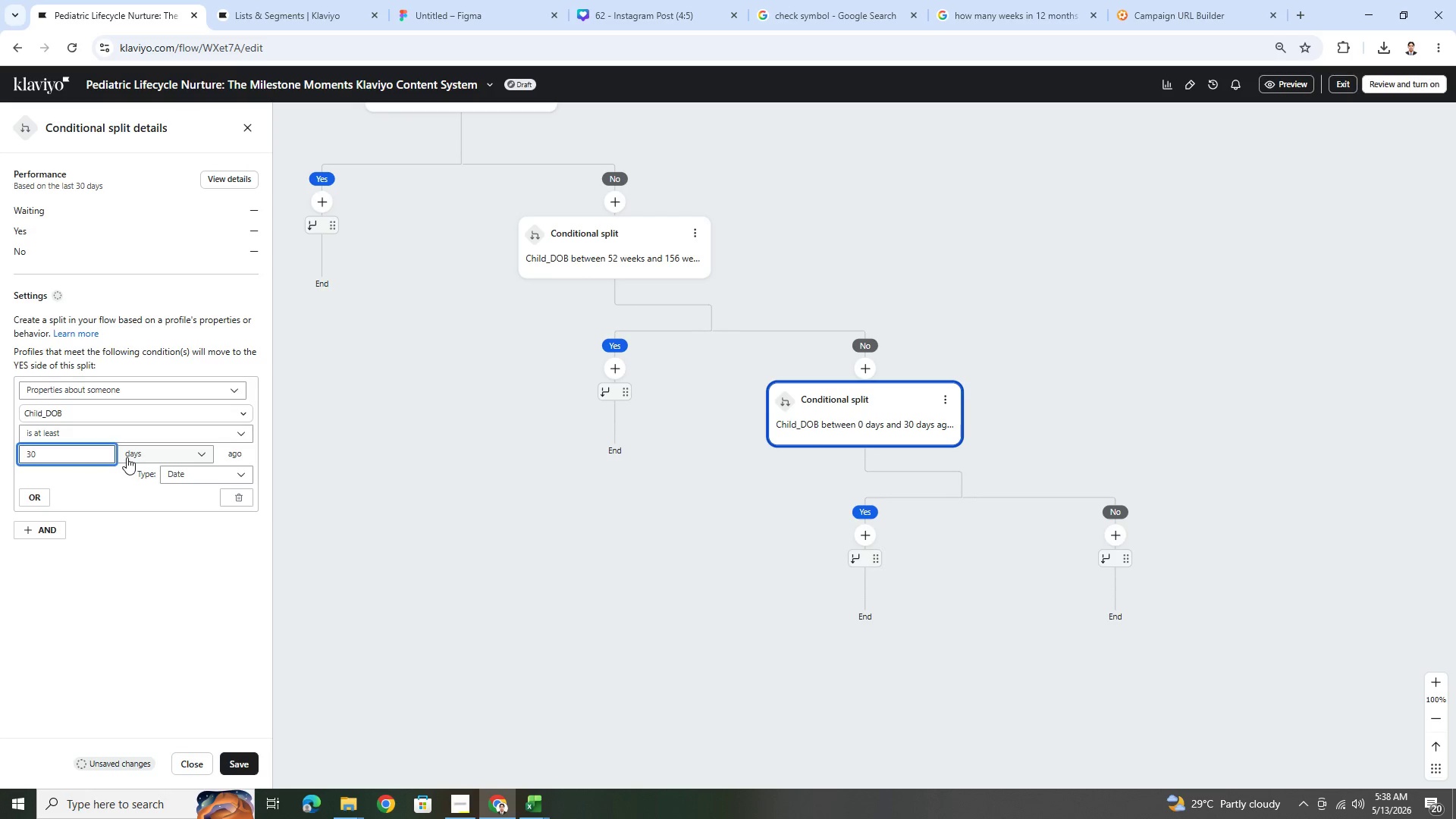 
double_click([128, 457])
 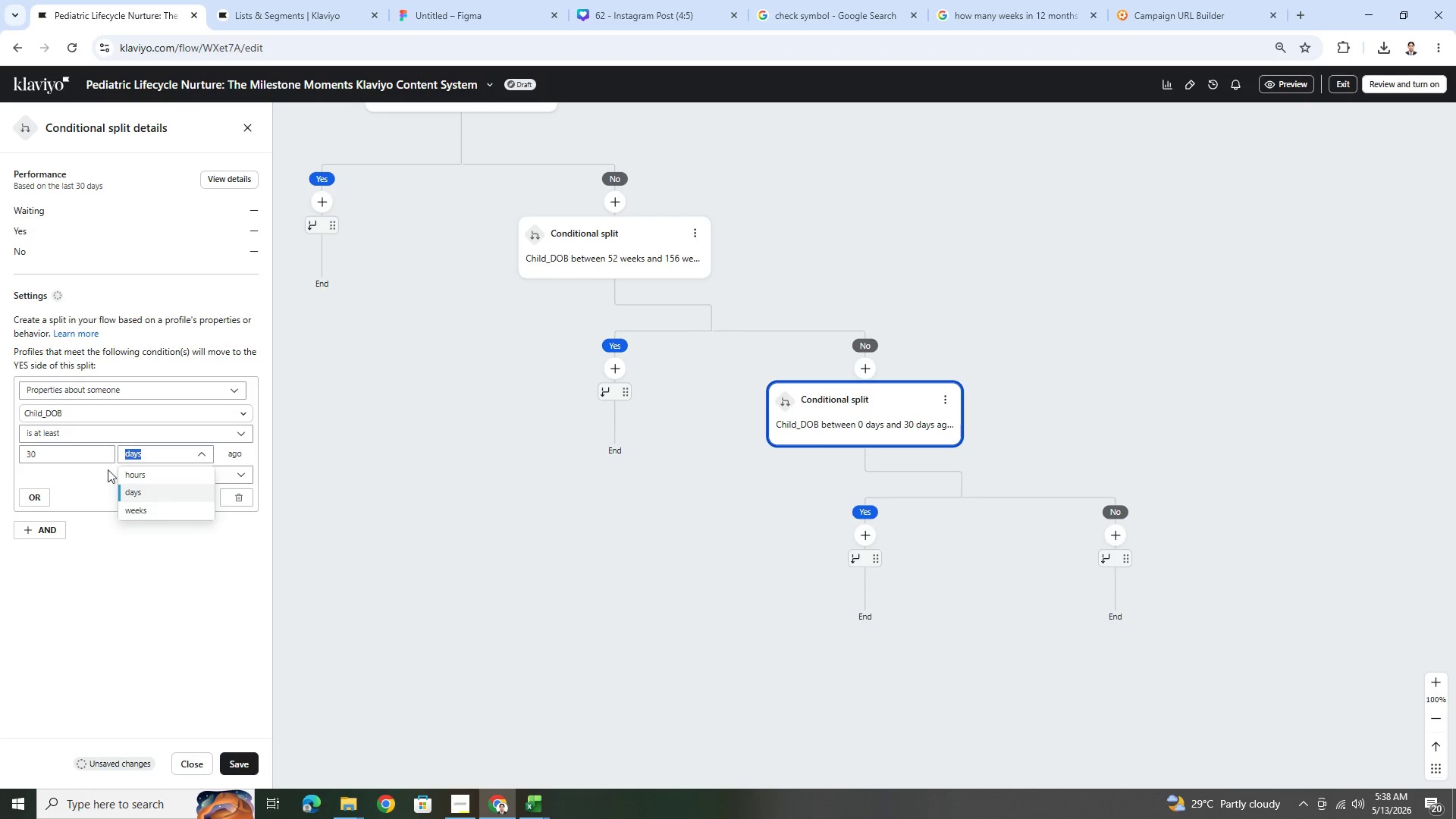 
left_click([143, 505])
 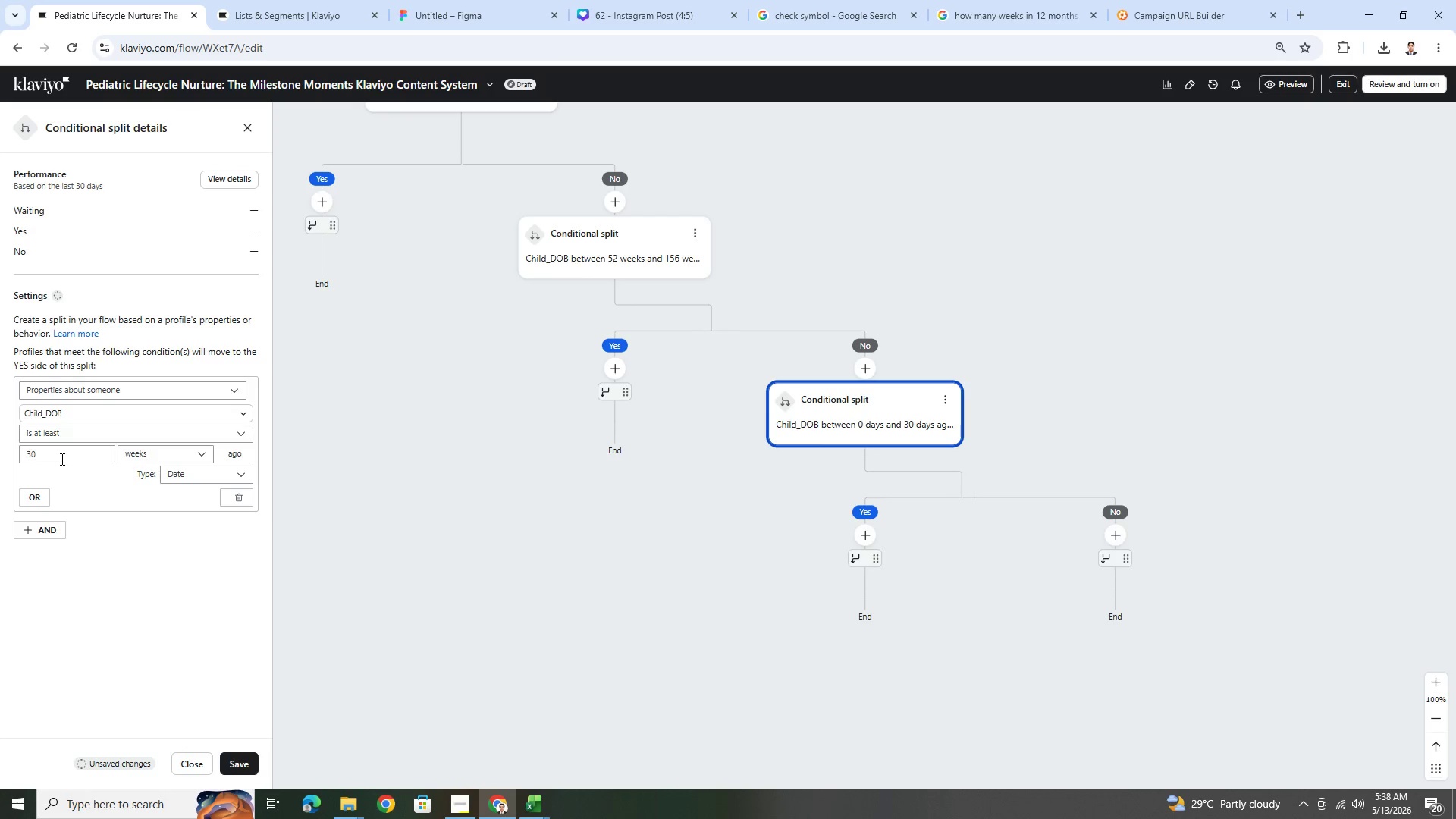 
double_click([61, 459])
 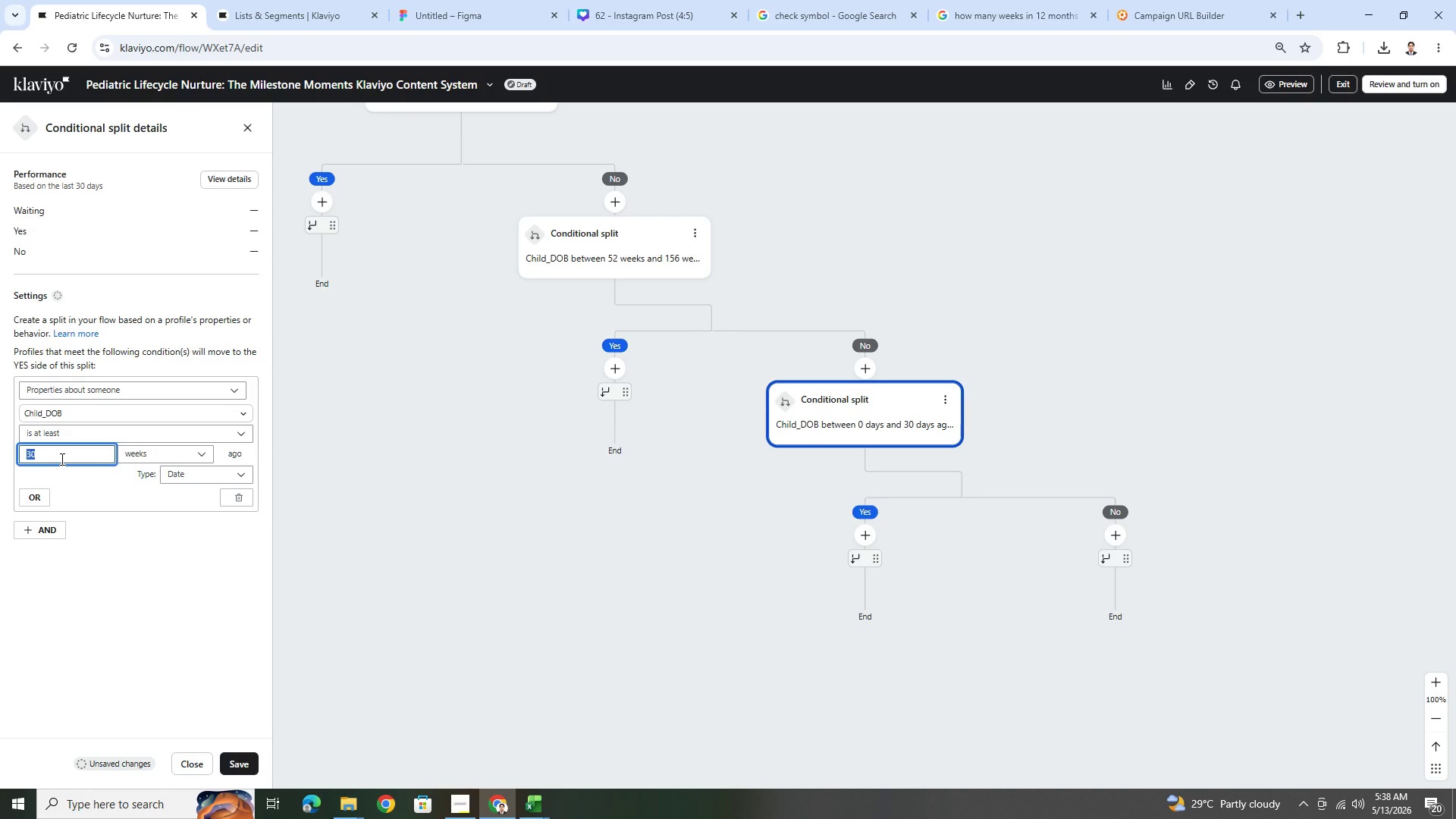 
wait(17.19)
 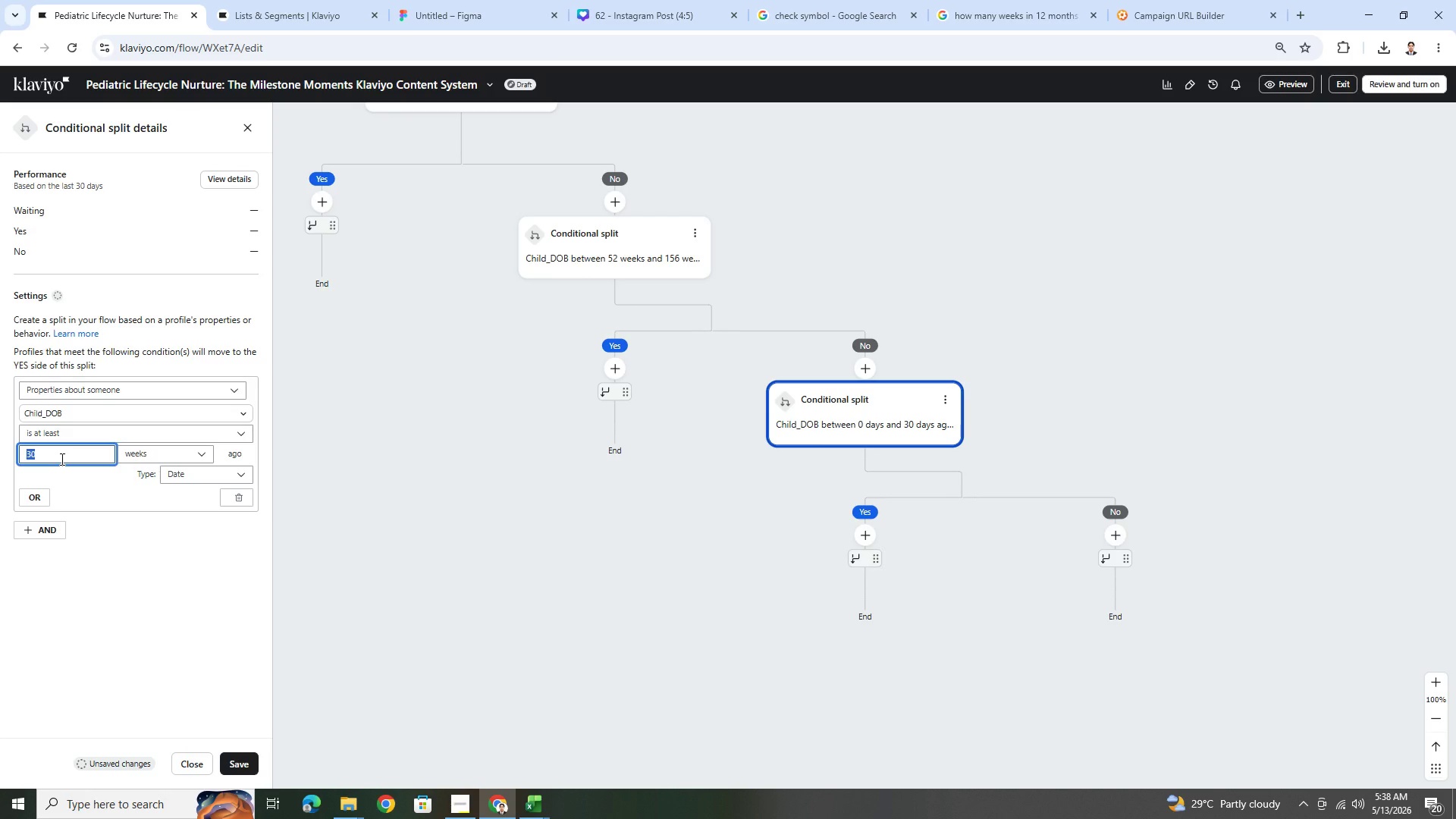 
key(Numpad2)
 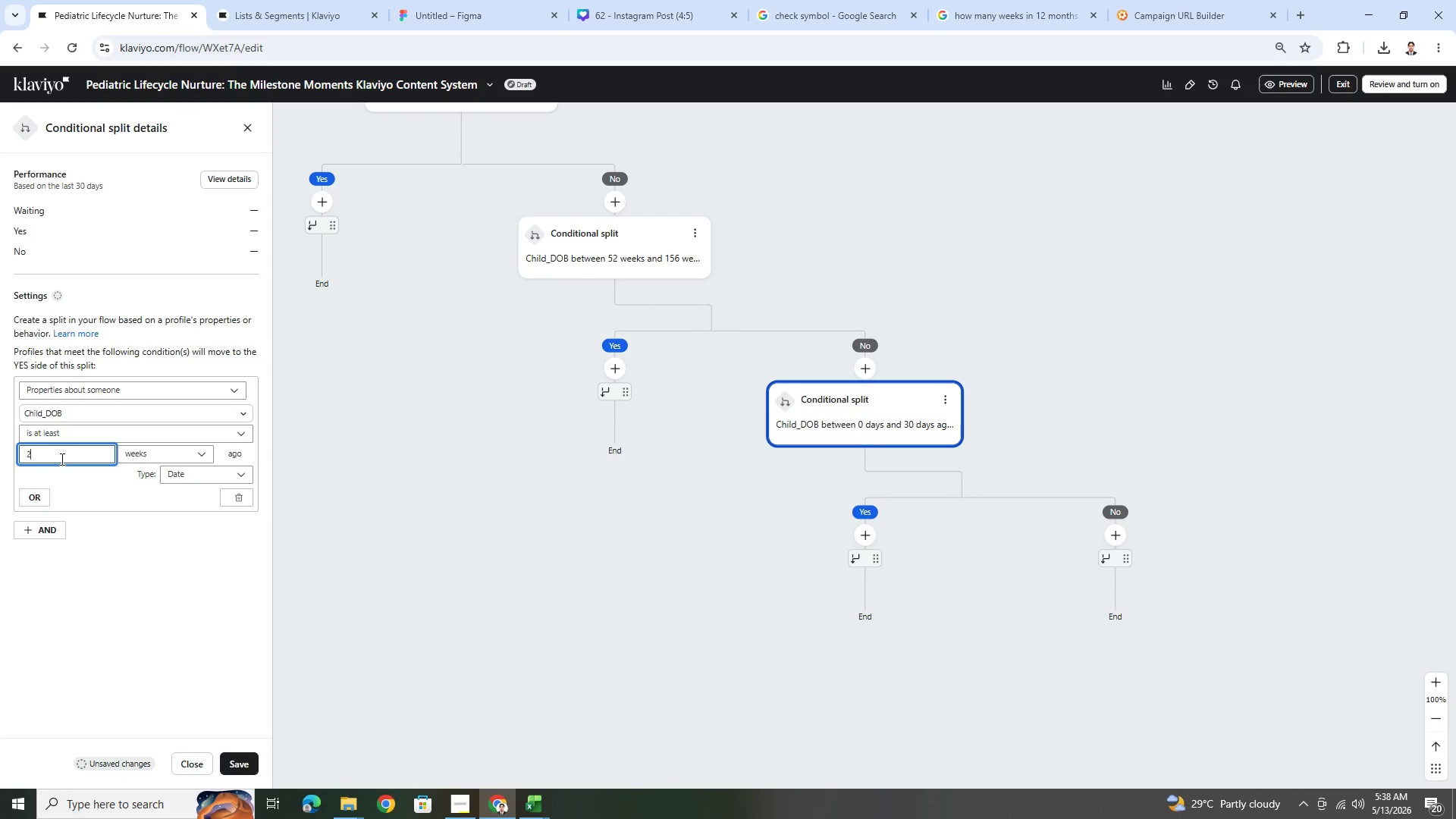 
key(Numpad0)
 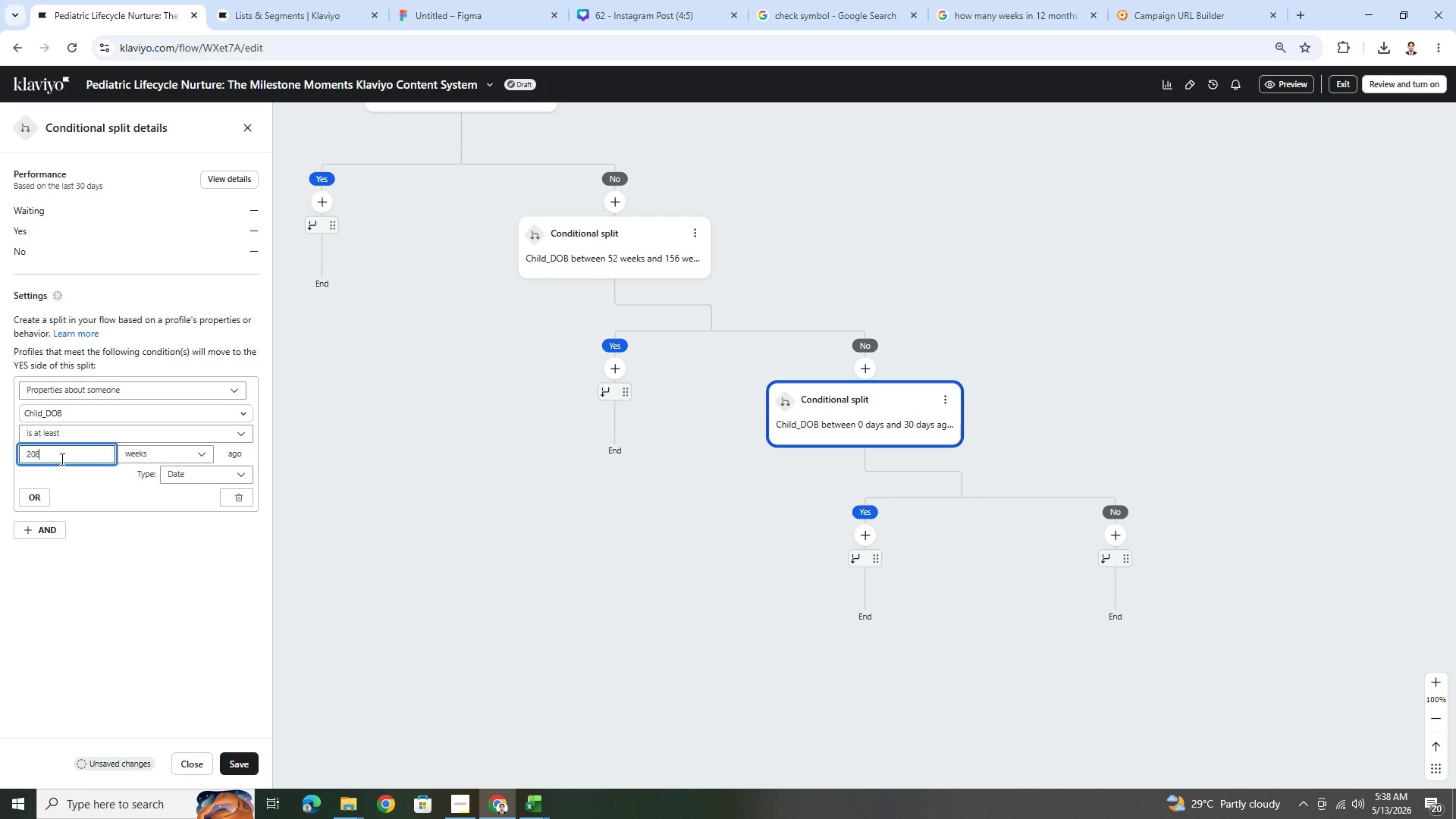 
key(Numpad8)
 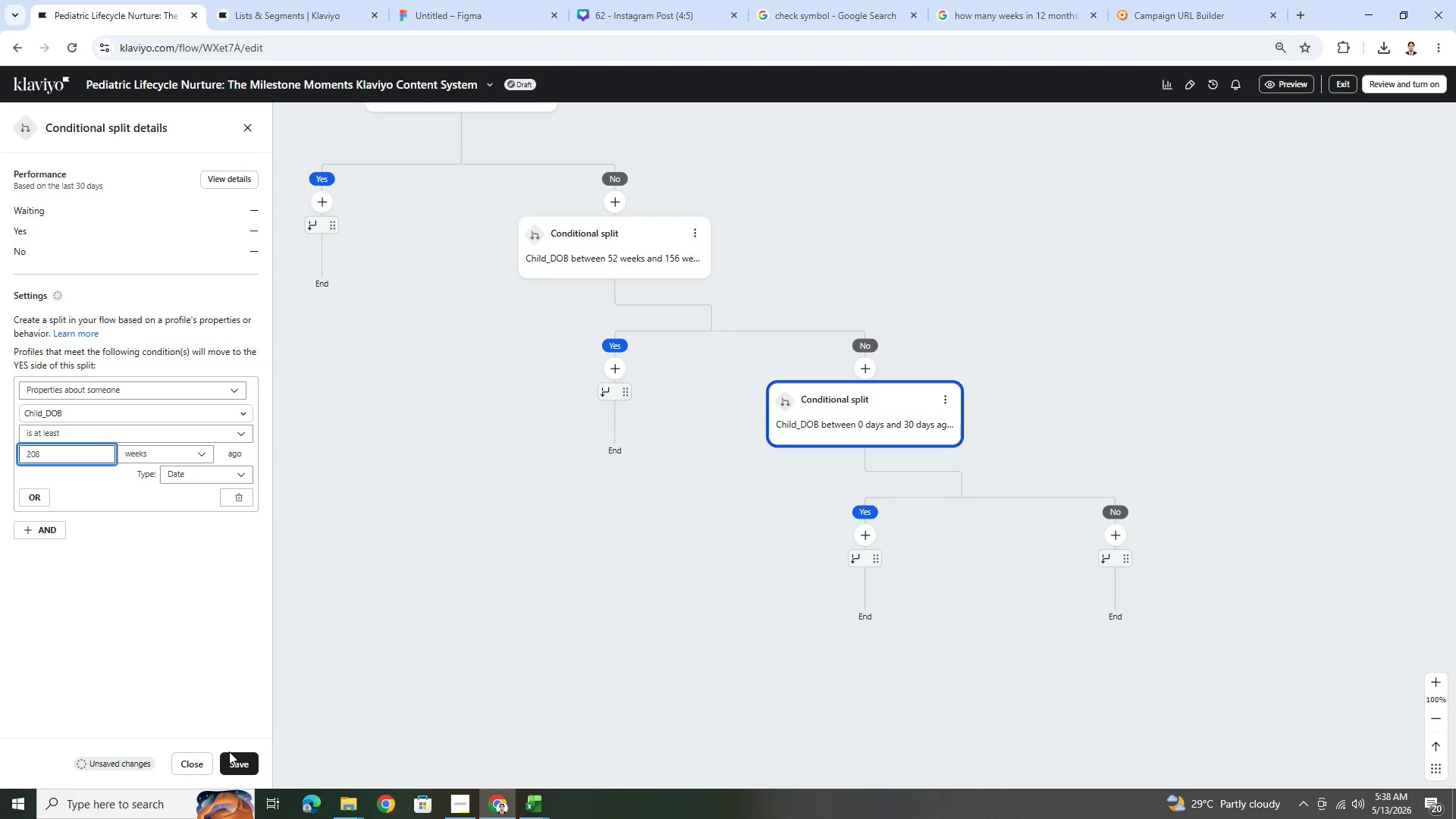 
left_click([238, 765])
 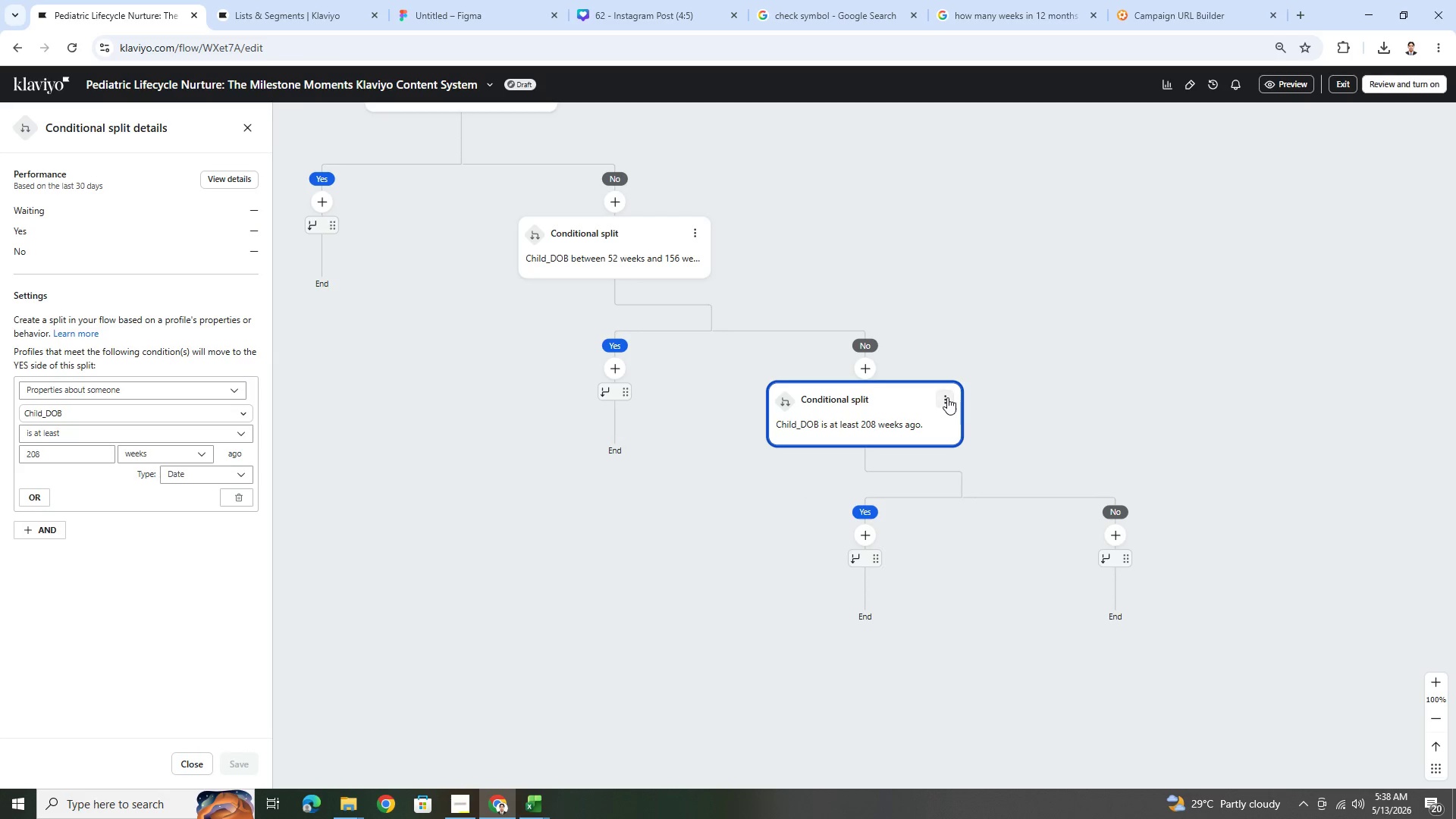 
left_click([904, 413])
 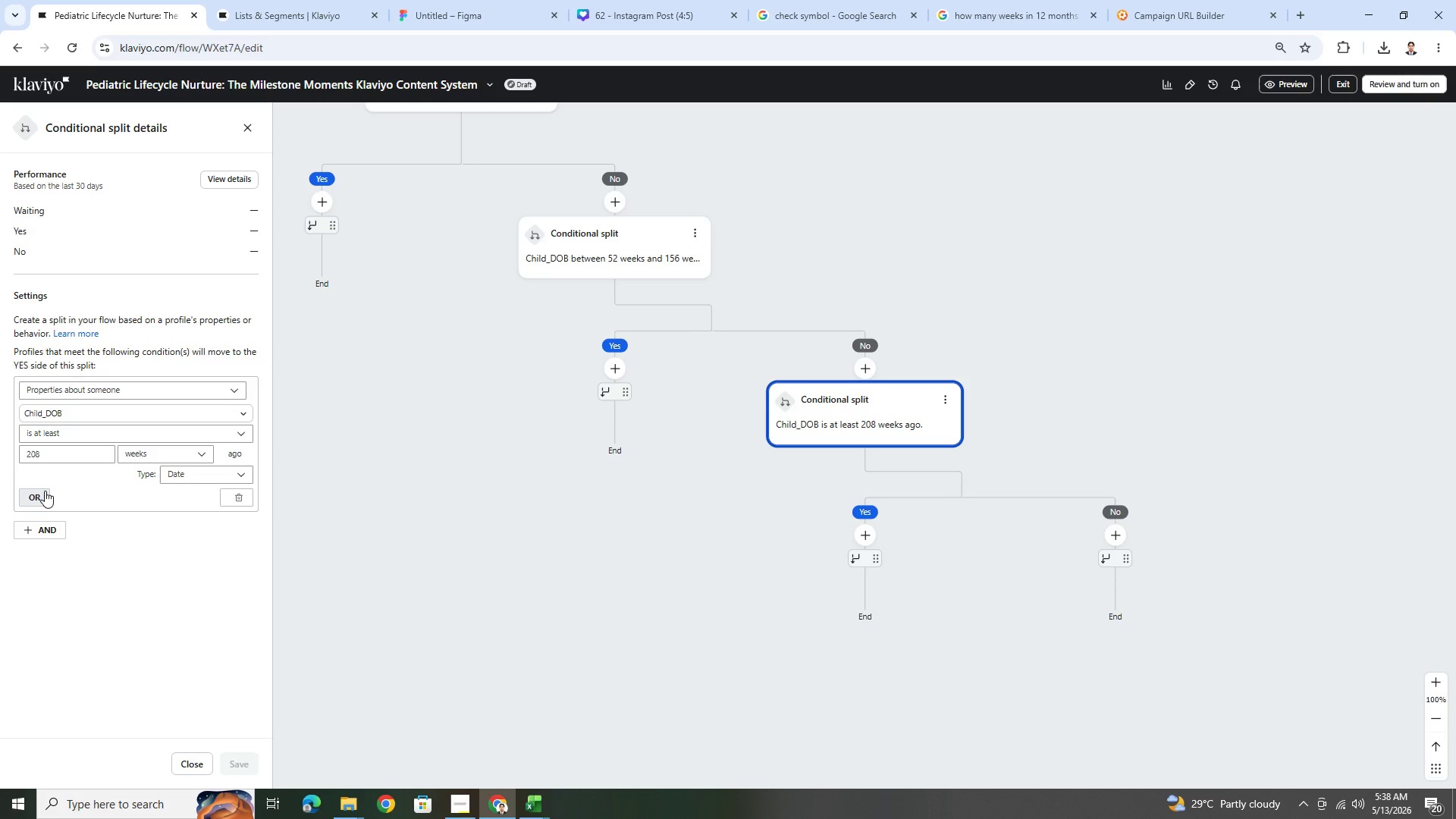 
left_click([55, 526])
 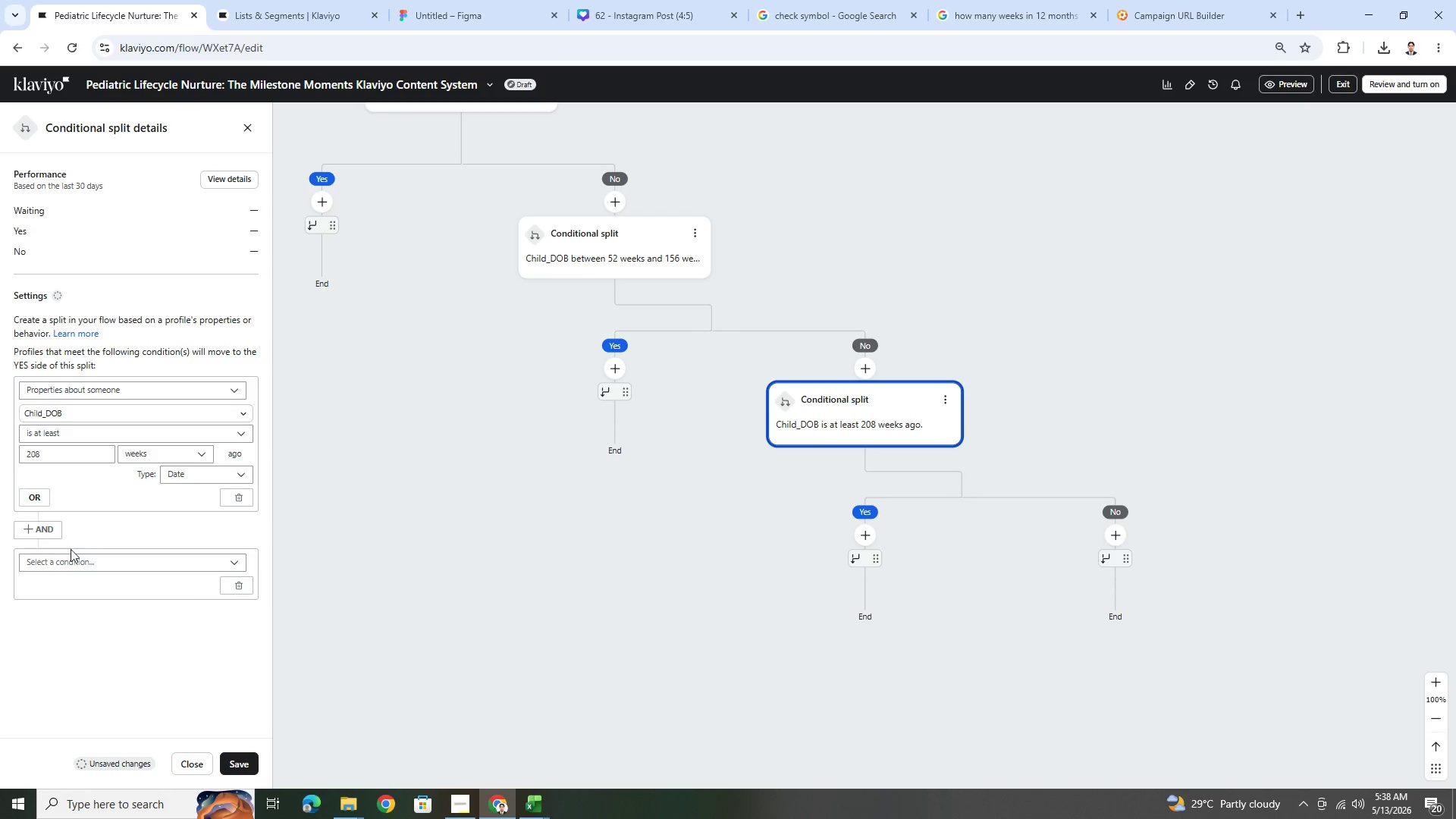 
left_click([76, 554])
 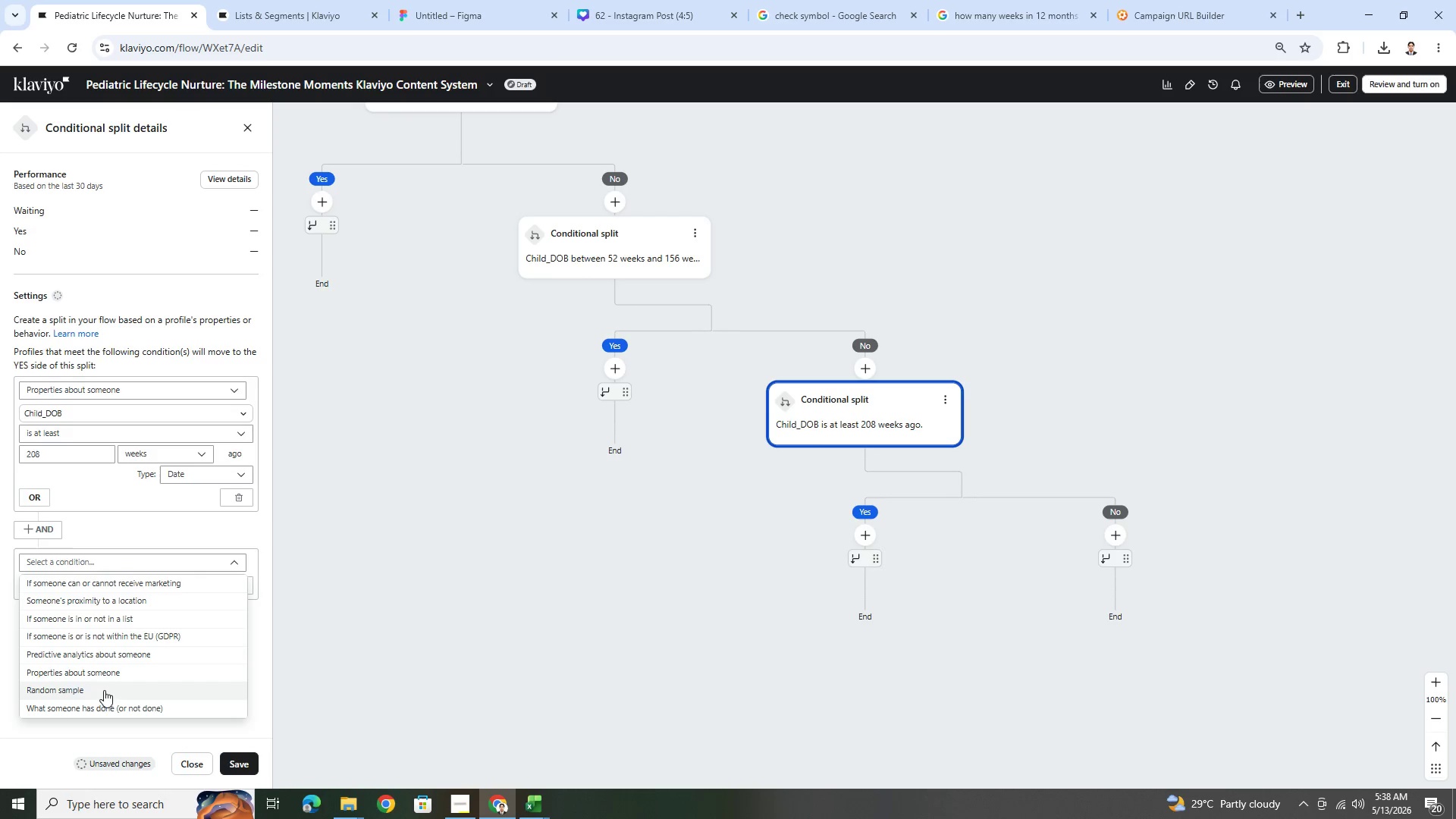 
left_click([106, 675])
 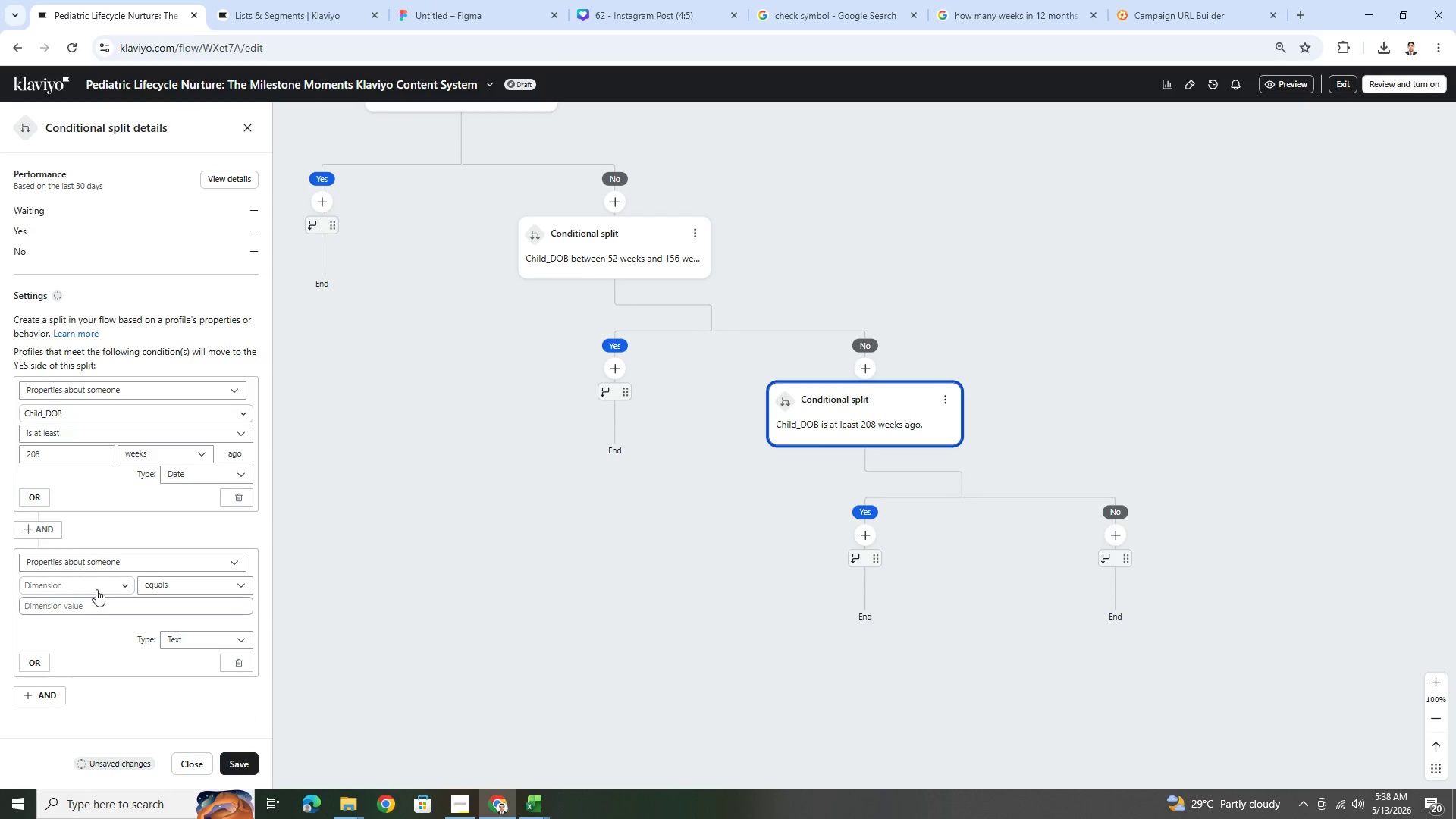 
left_click([93, 584])
 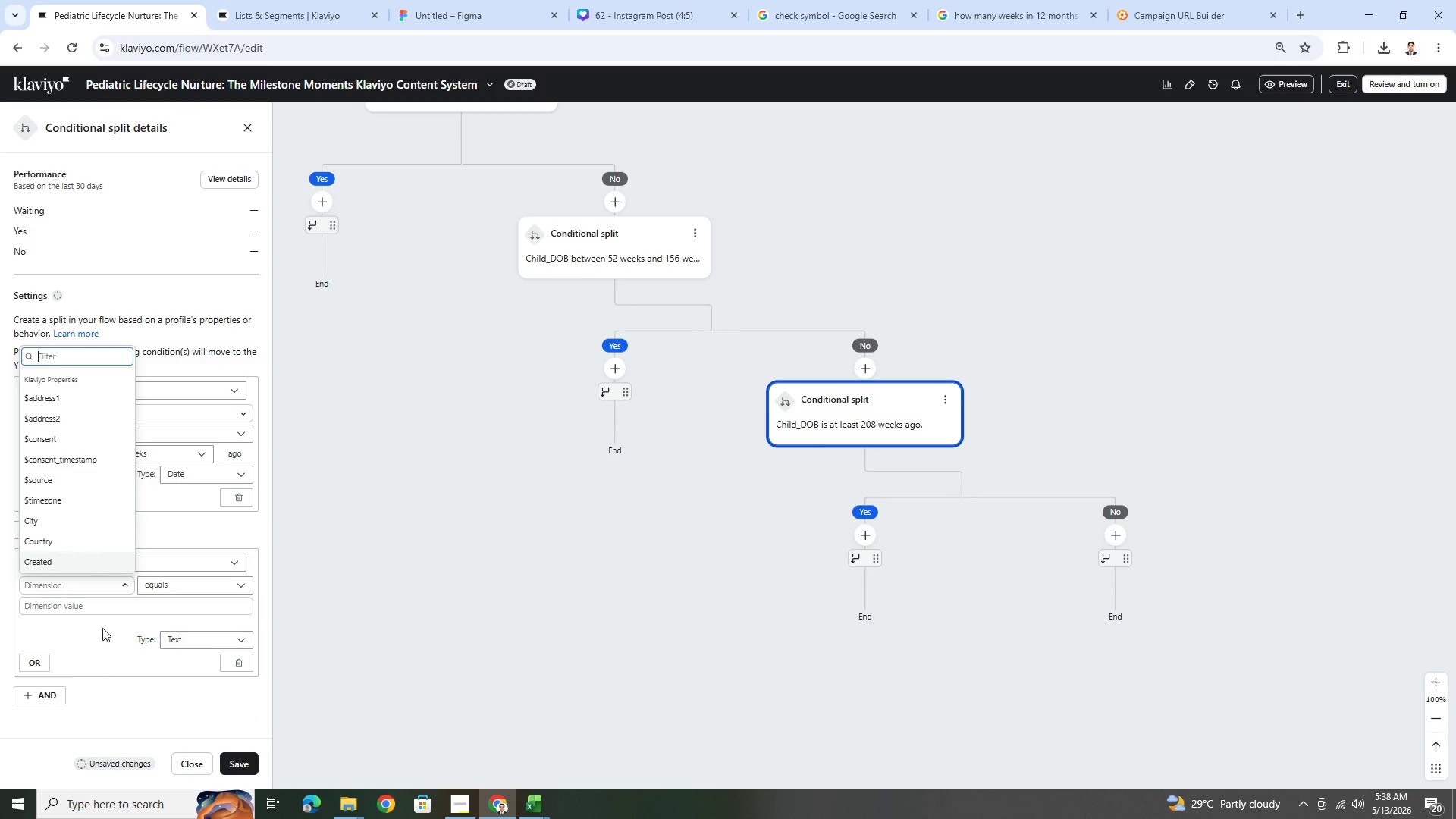 
double_click([86, 585])
 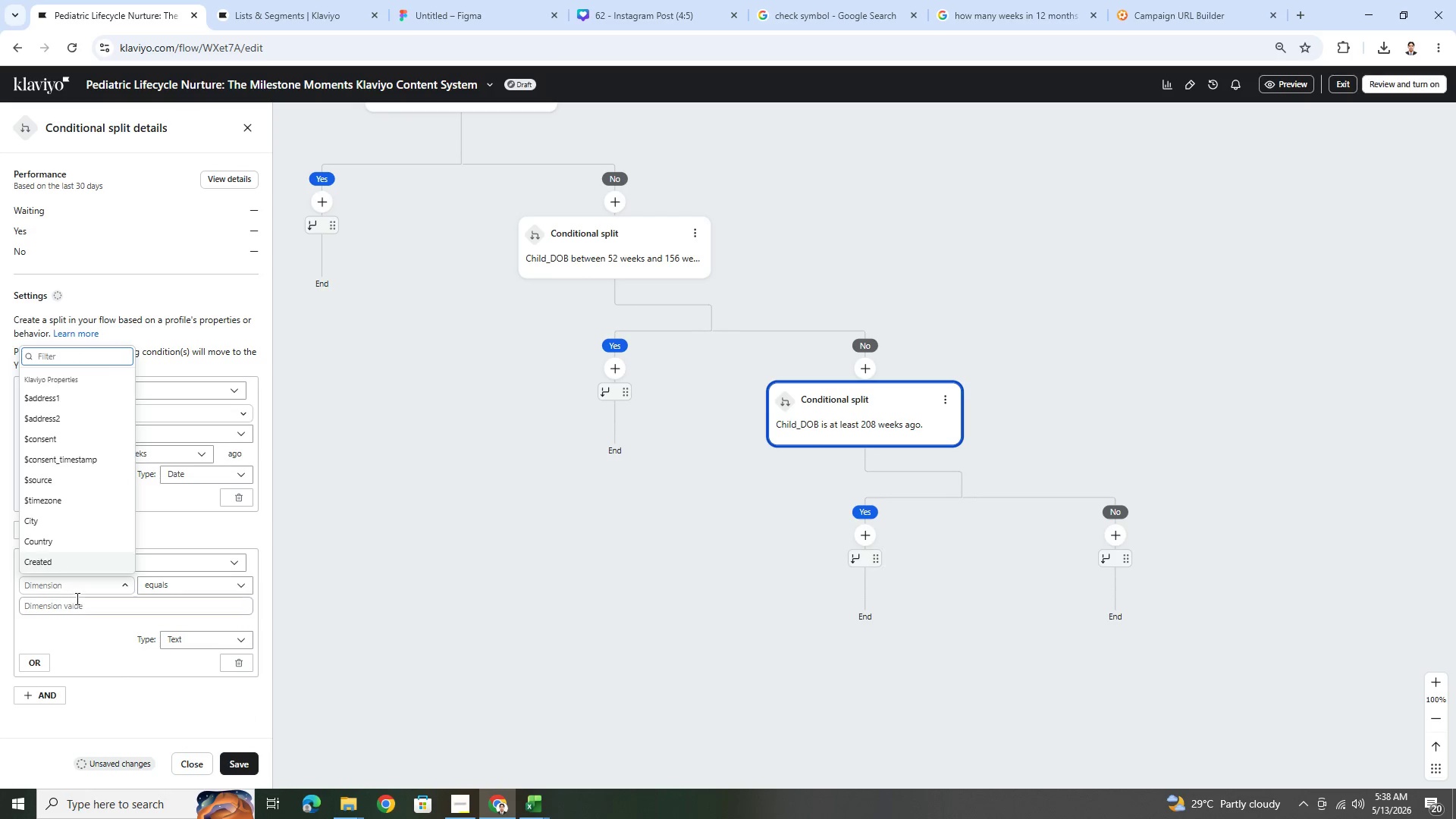 
left_click([76, 610])
 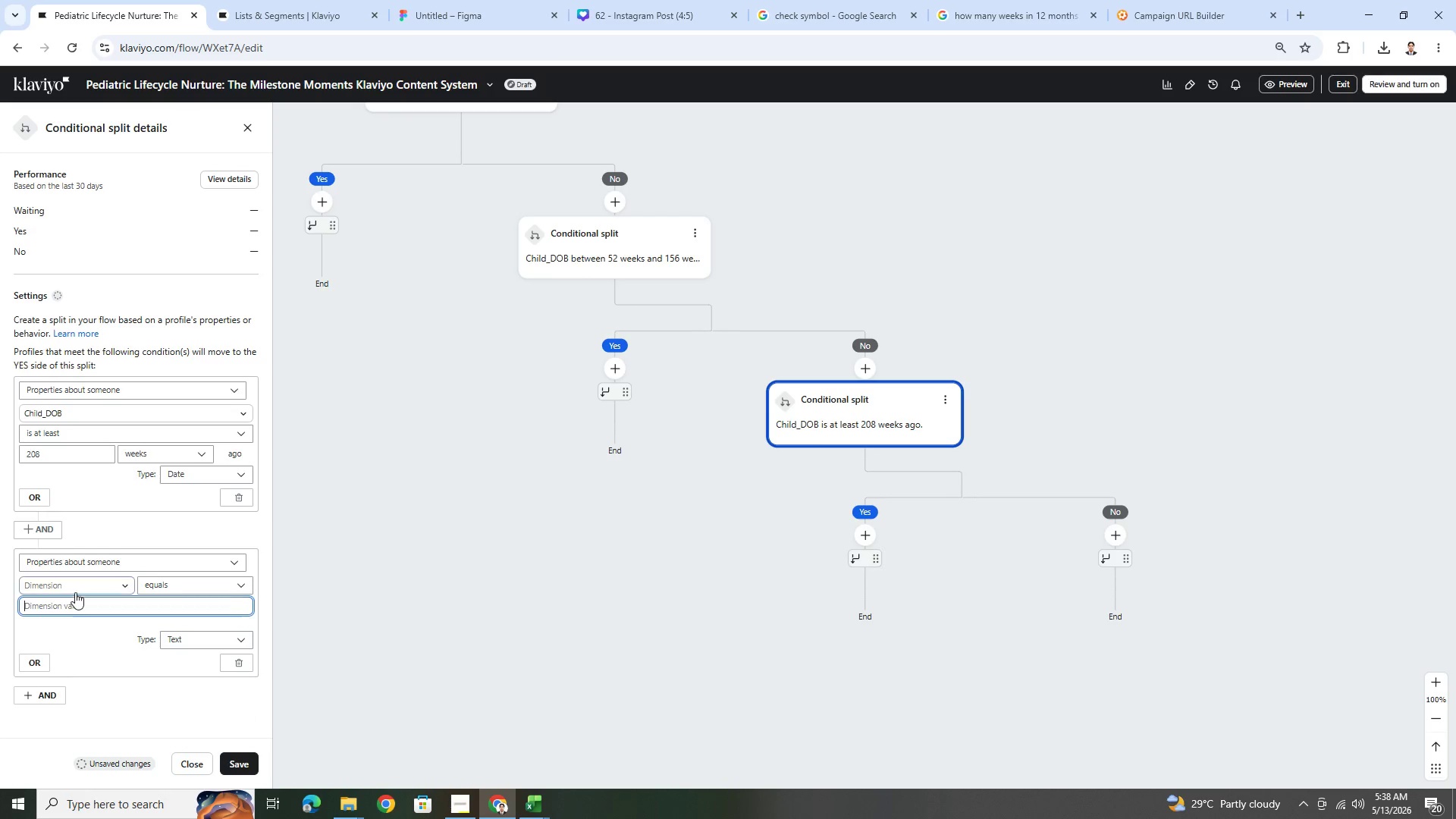 
left_click([75, 592])
 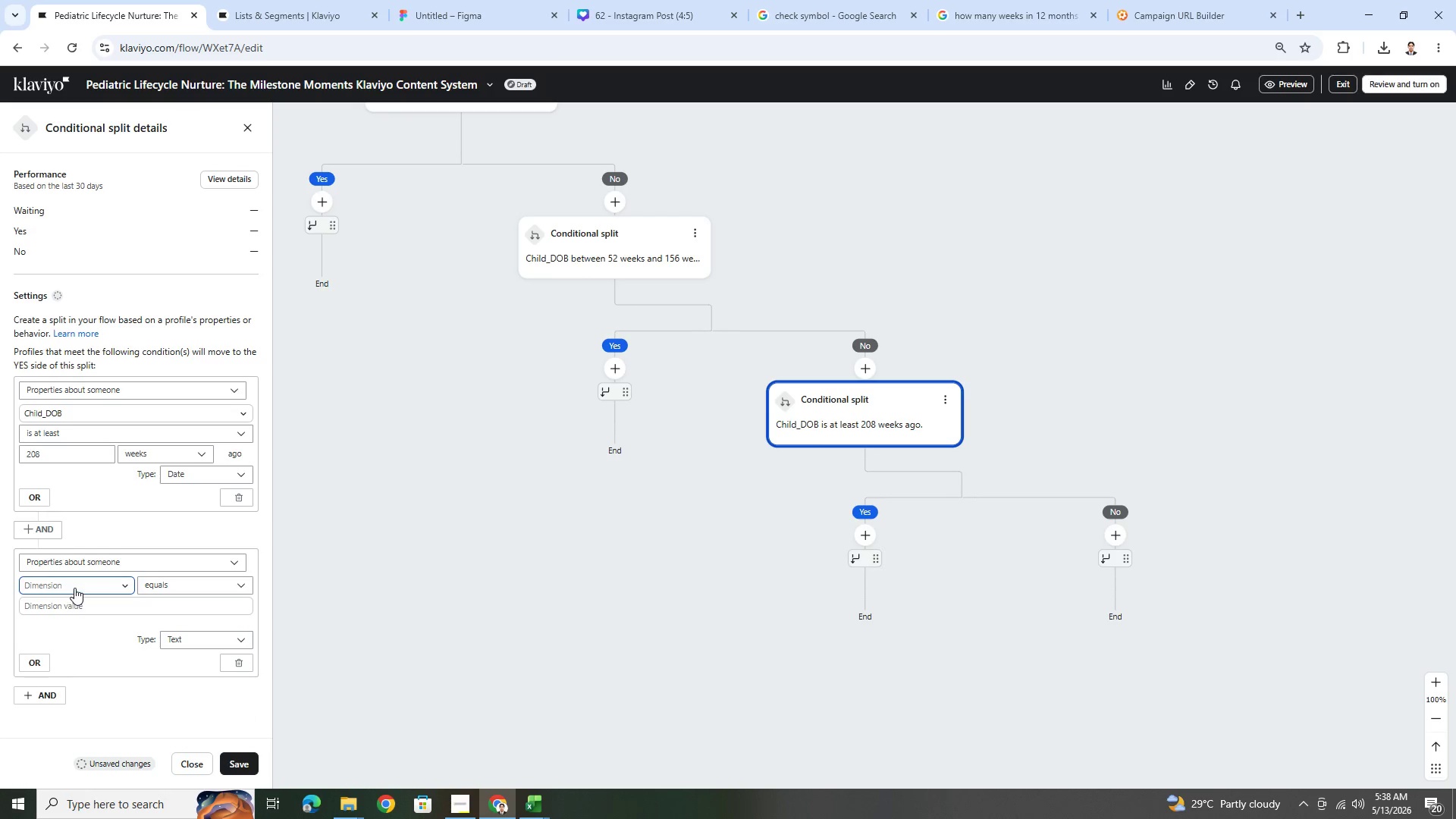 
left_click([74, 585])
 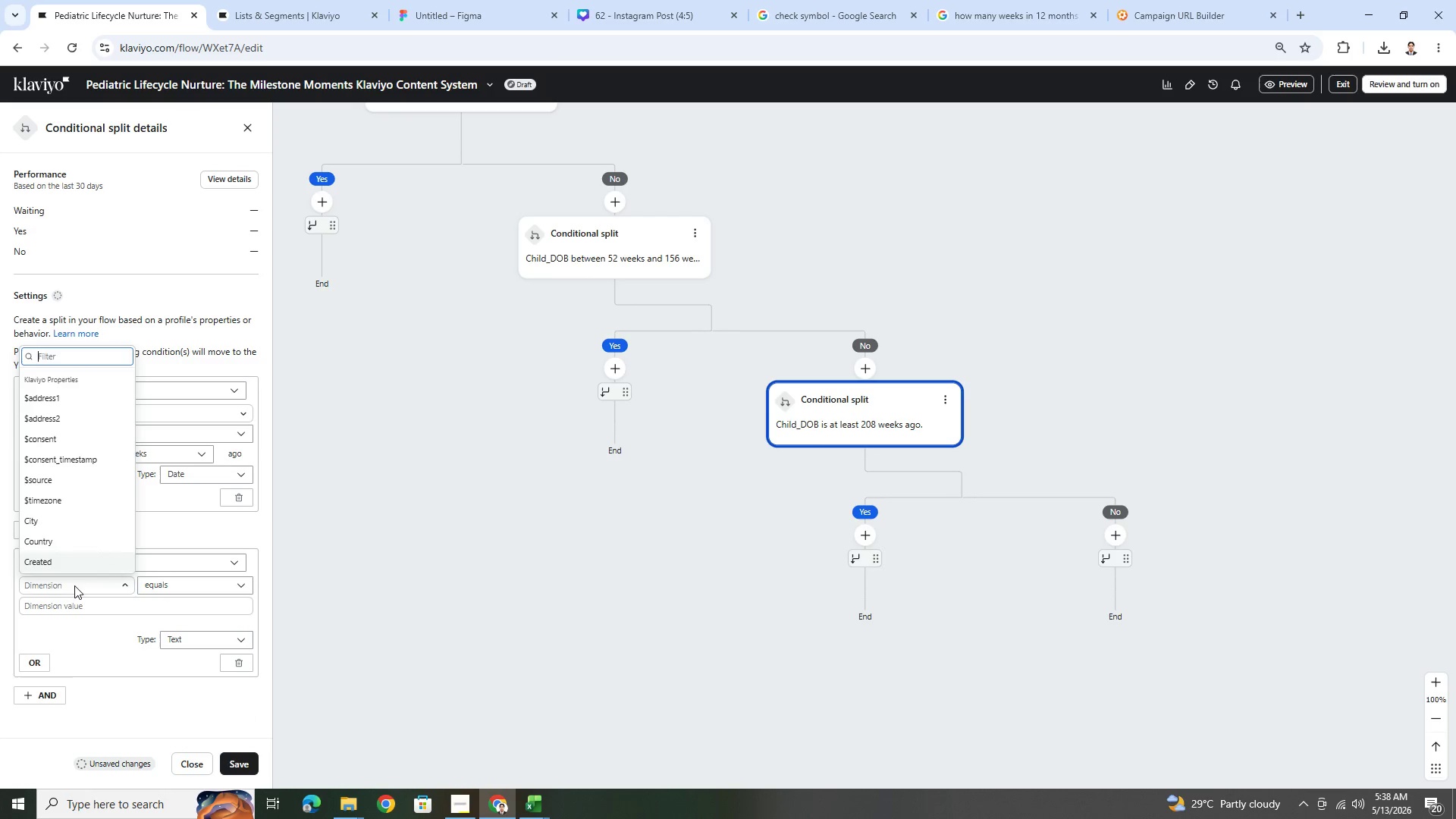 
type(dob)
 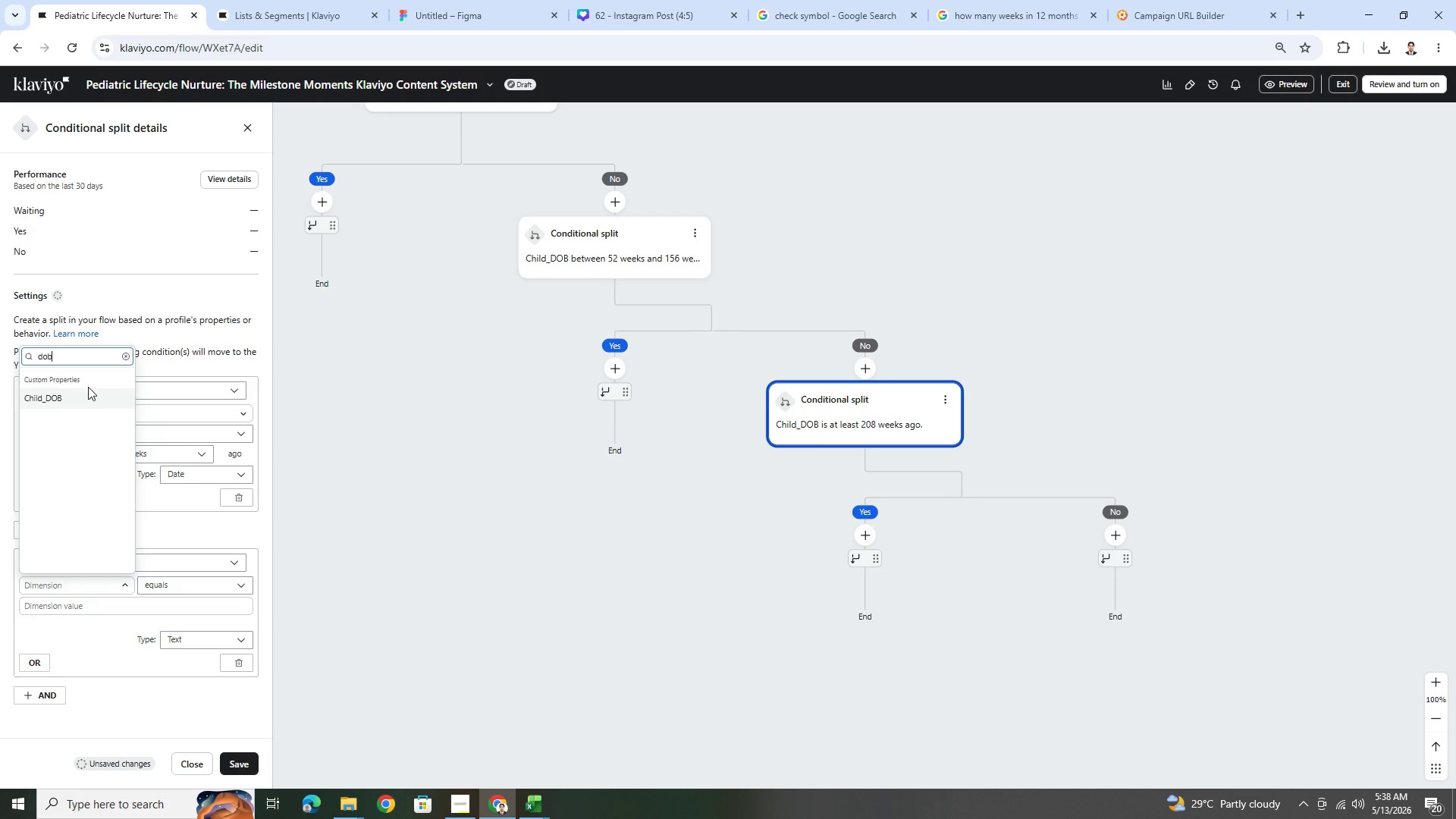 
left_click([93, 394])
 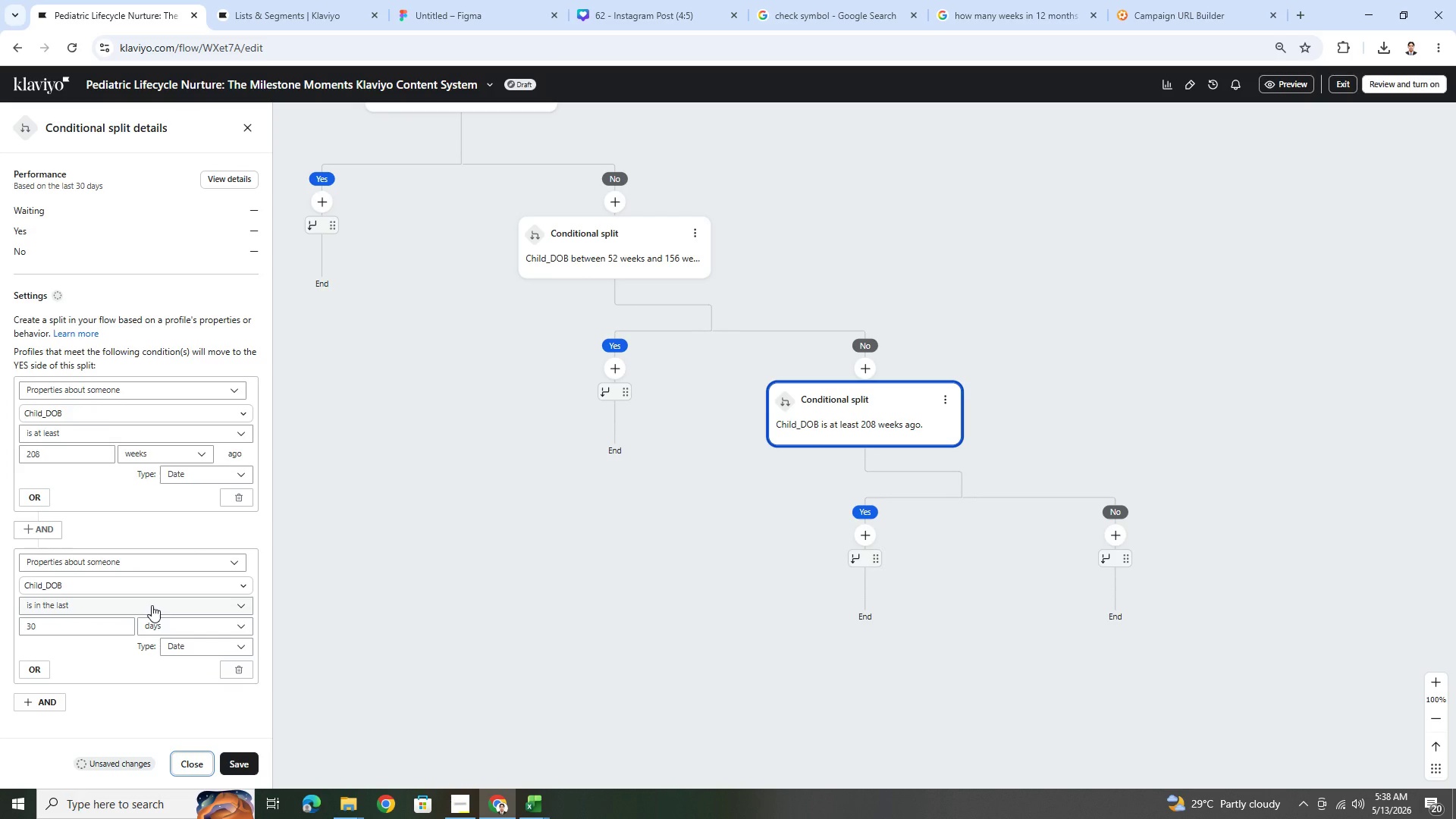 
left_click([152, 605])
 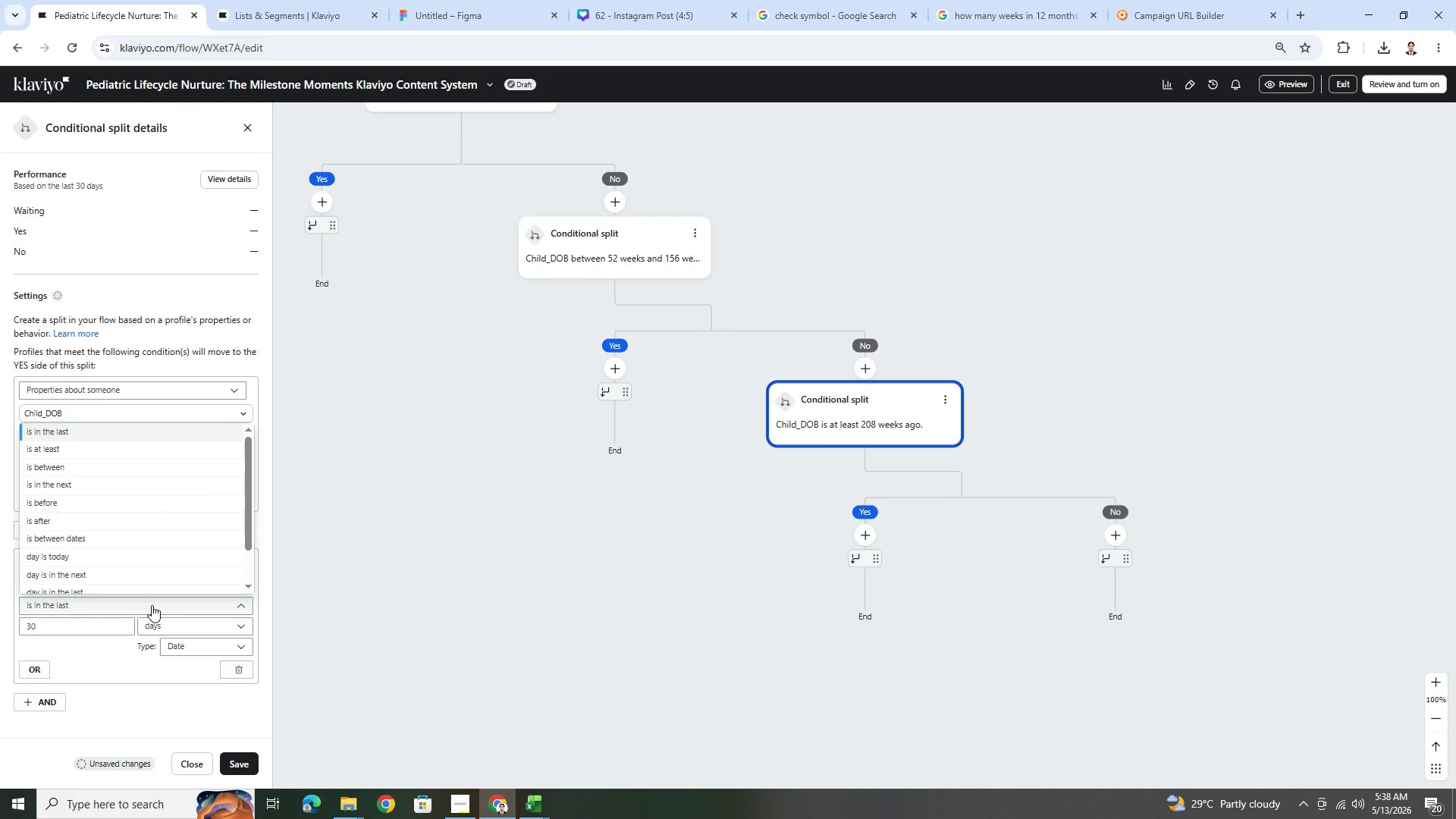 
wait(6.39)
 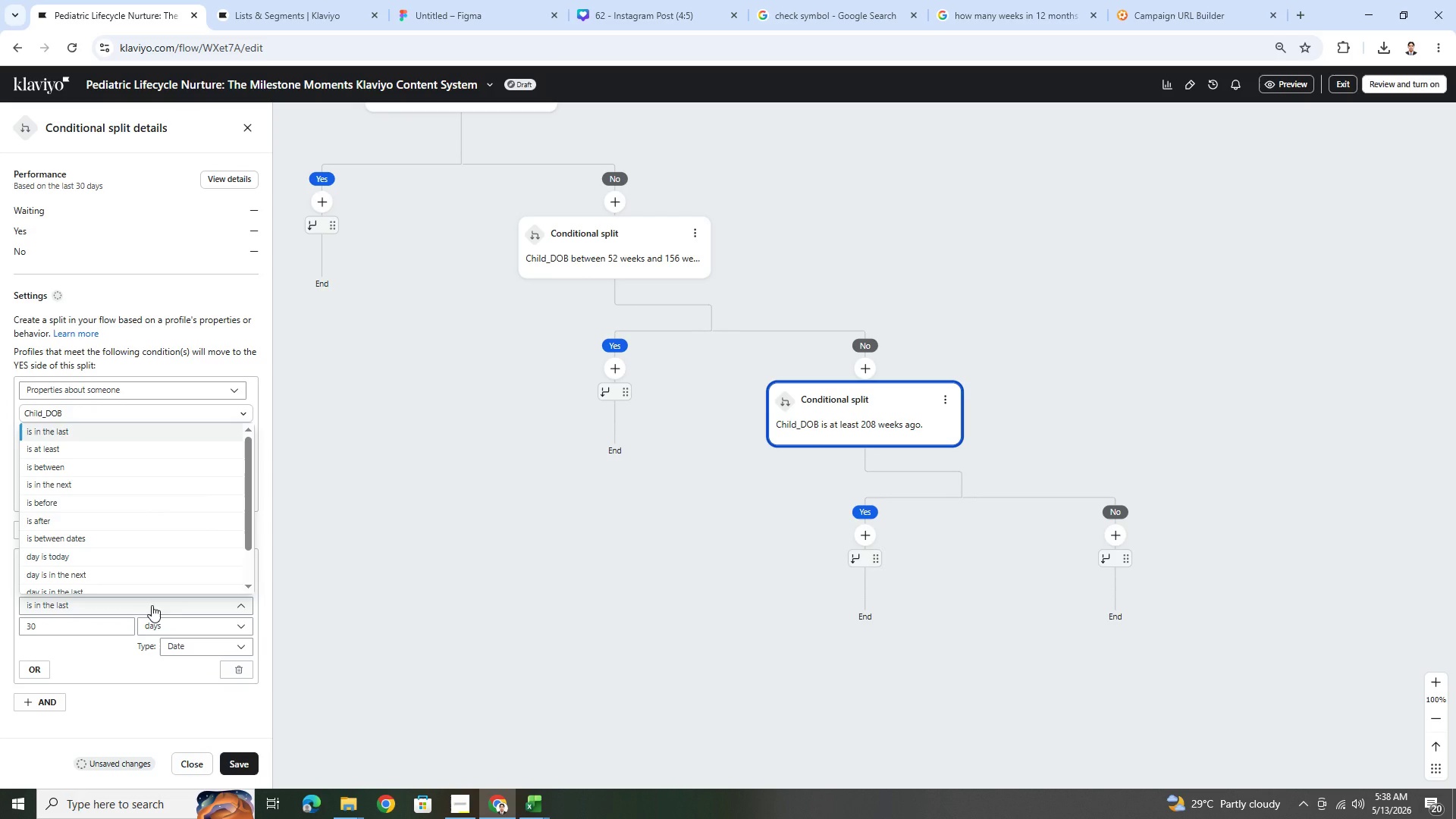 
scroll: coordinate [169, 536], scroll_direction: down, amount: 2.0
 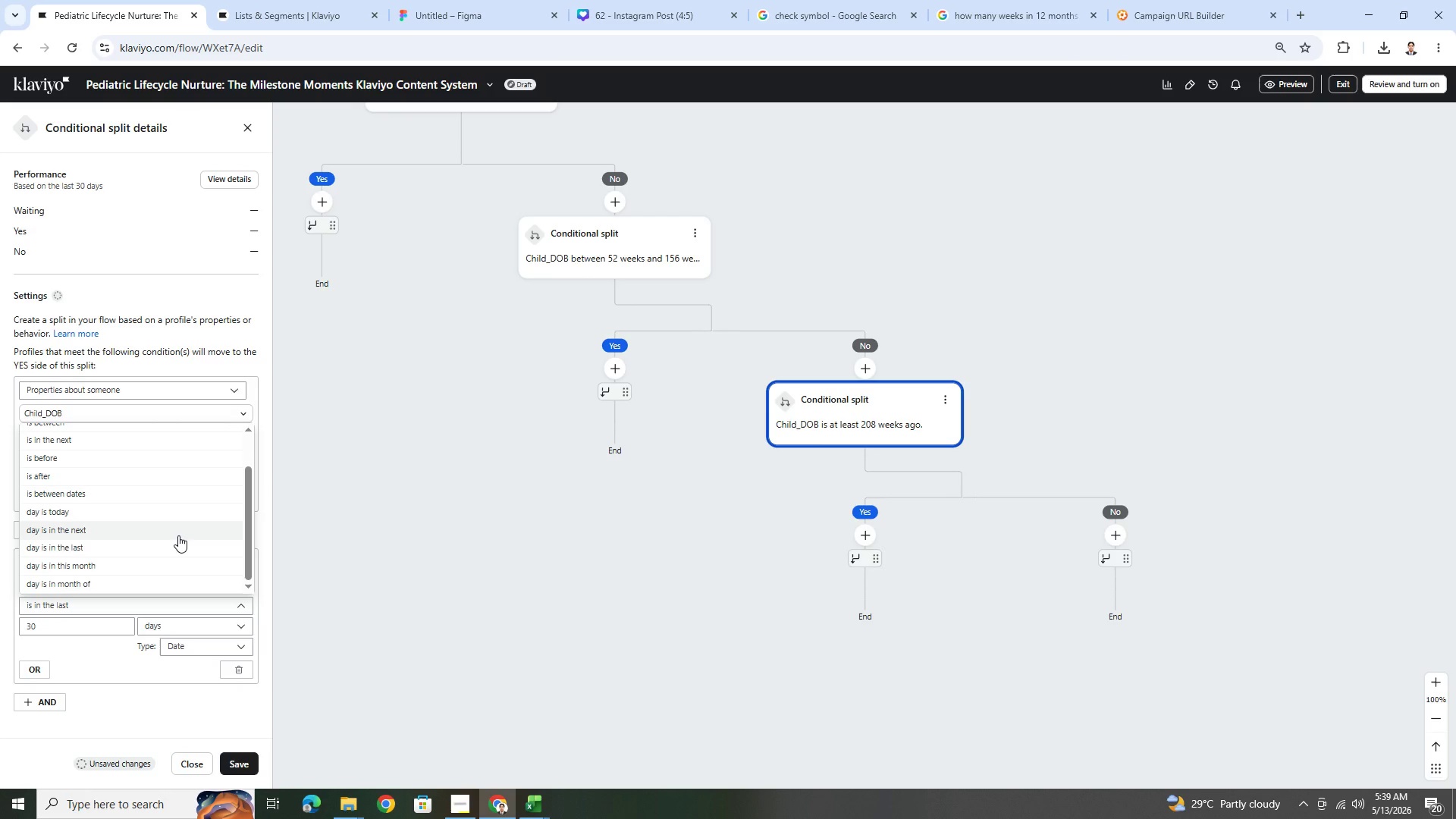 
scroll: coordinate [155, 523], scroll_direction: up, amount: 3.0
 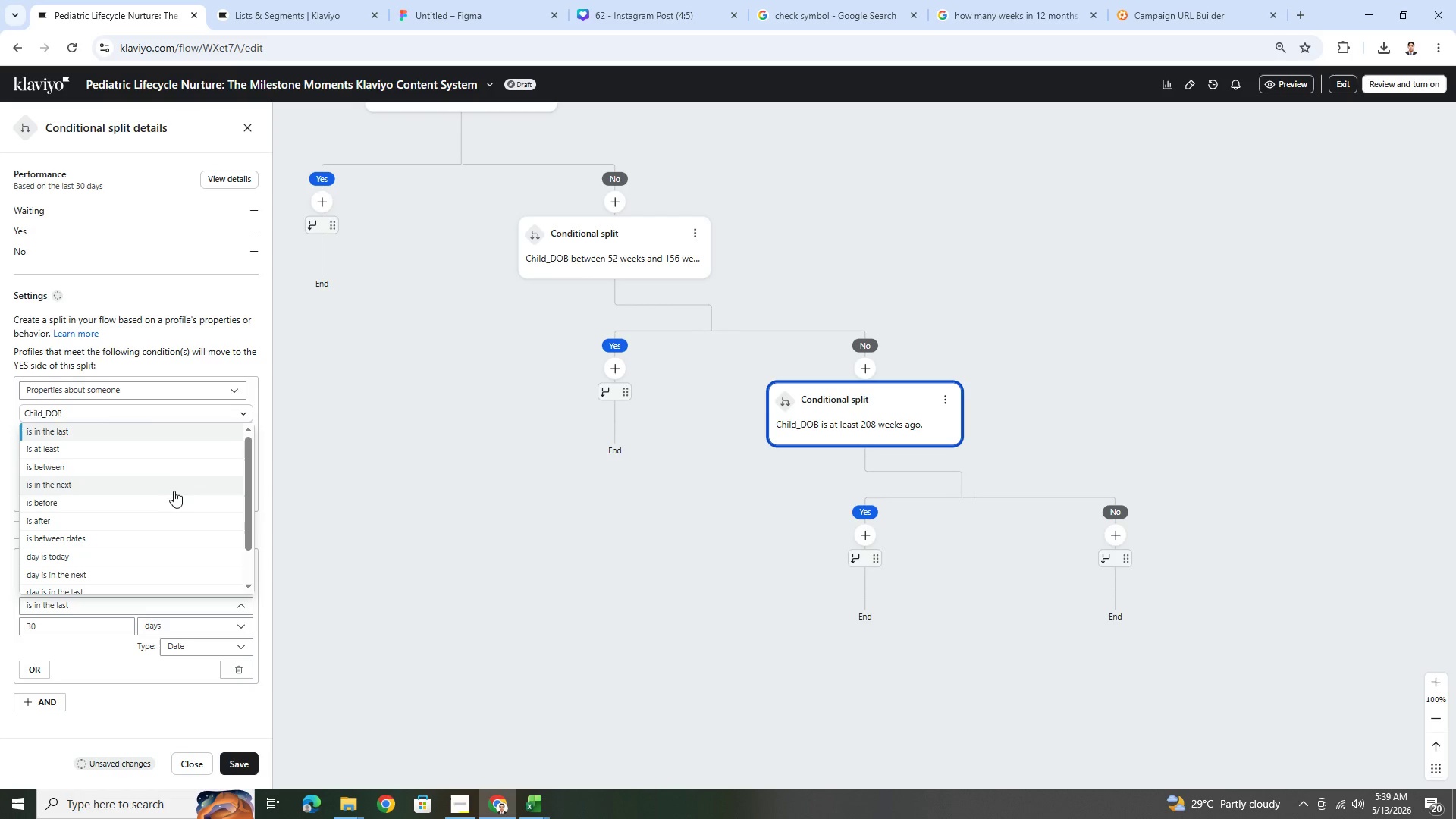 
left_click([177, 497])
 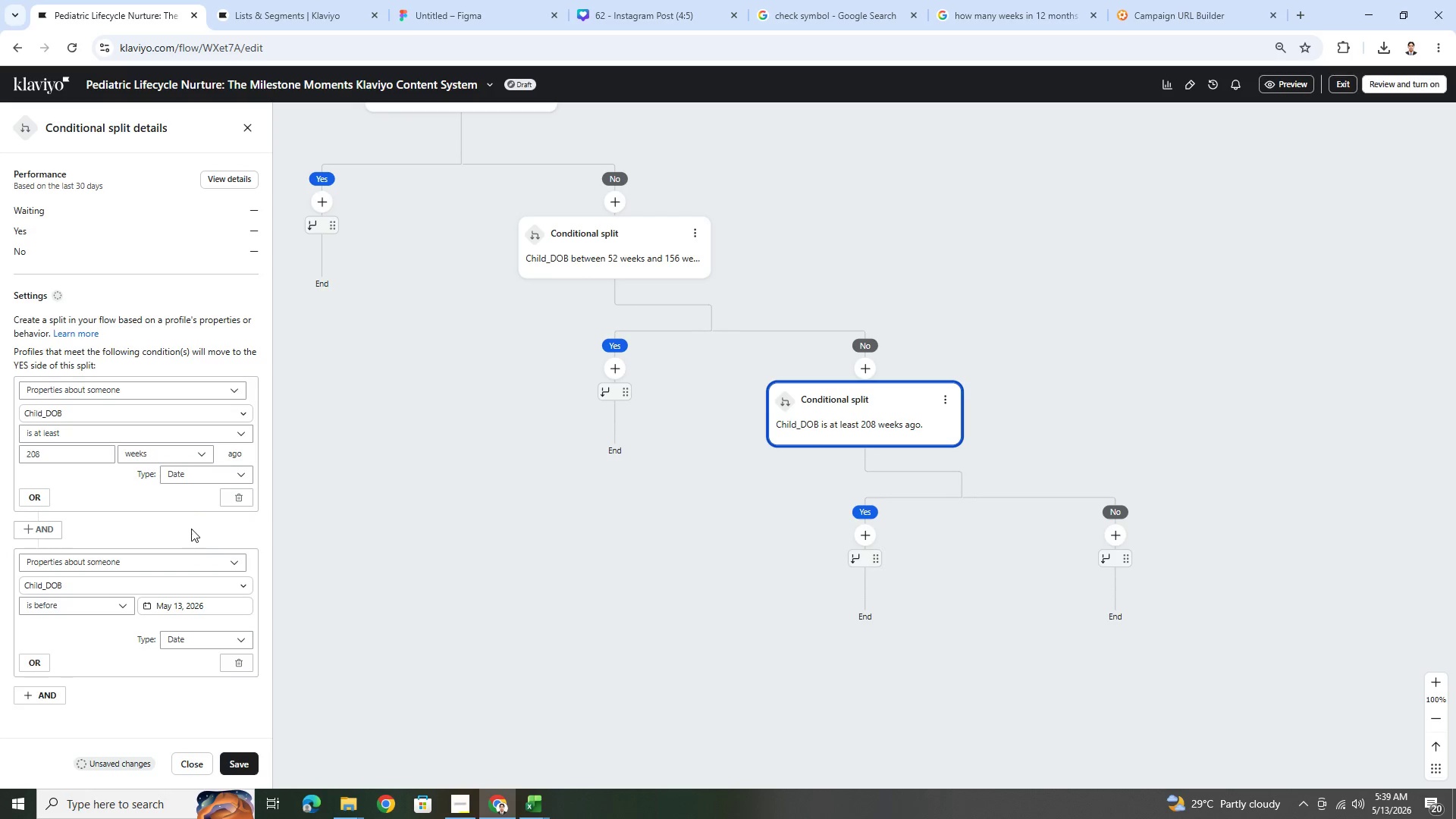 
mouse_move([150, 614])
 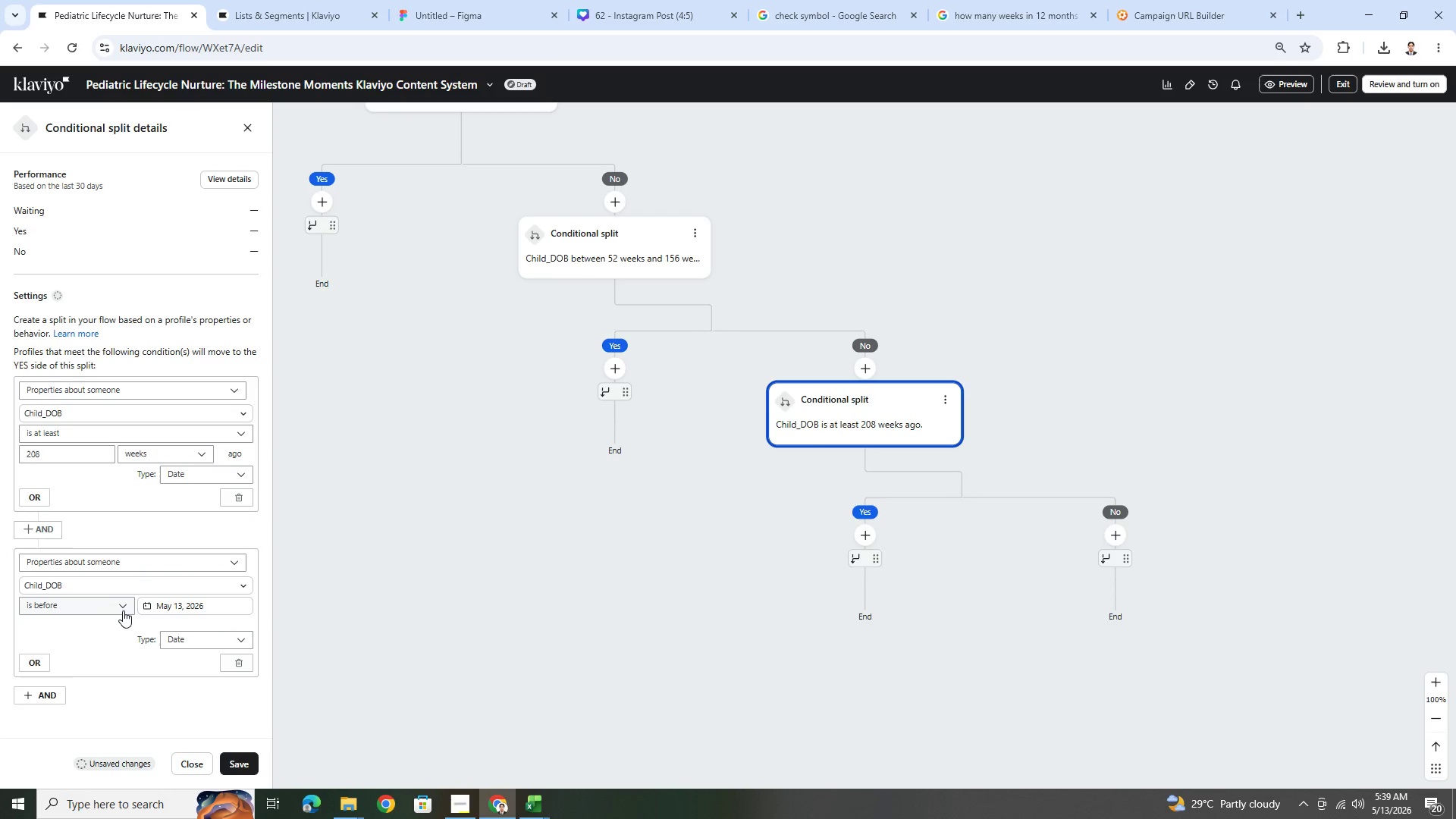 
mouse_move([207, 620])
 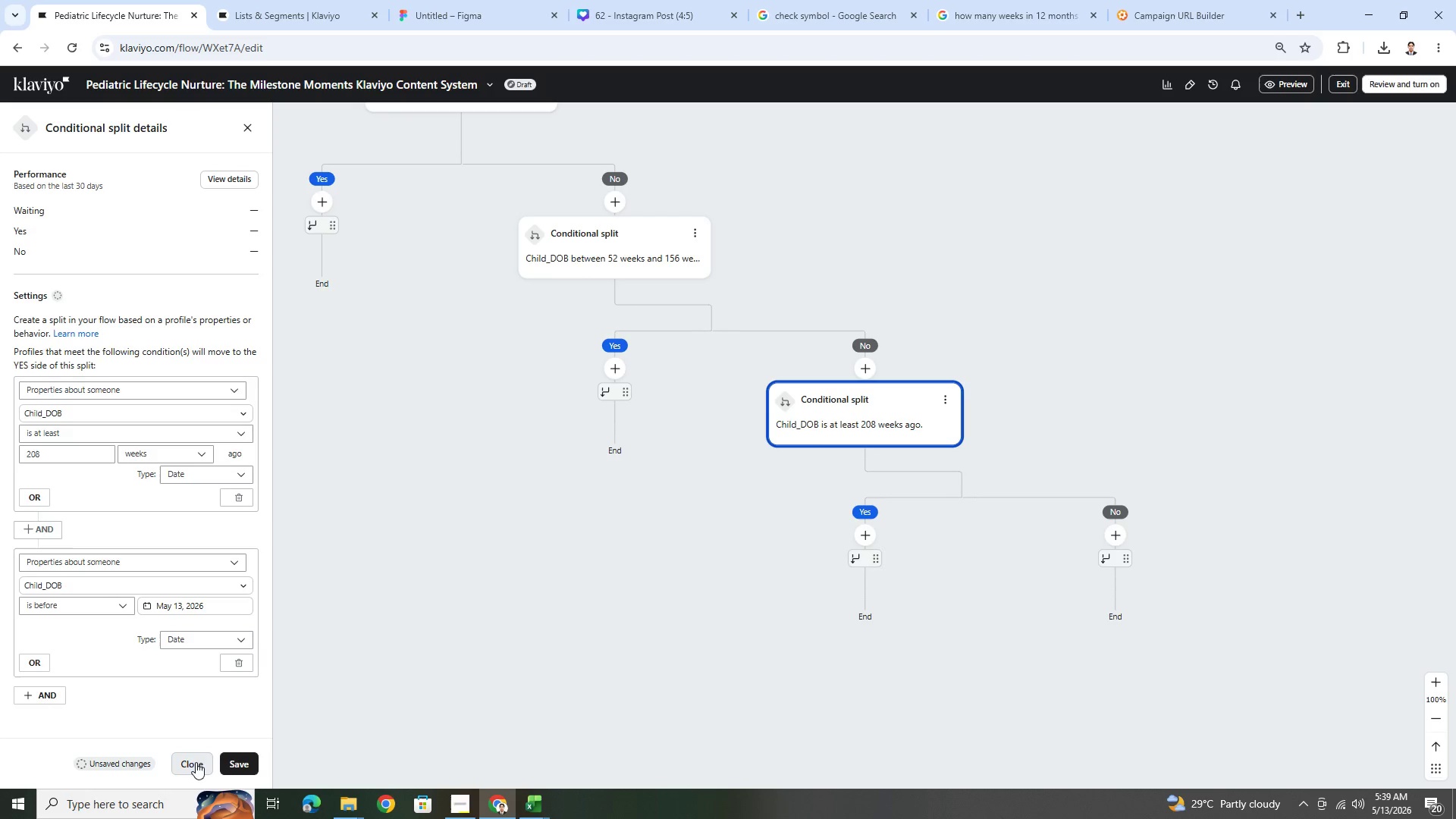 
left_click([196, 762])
 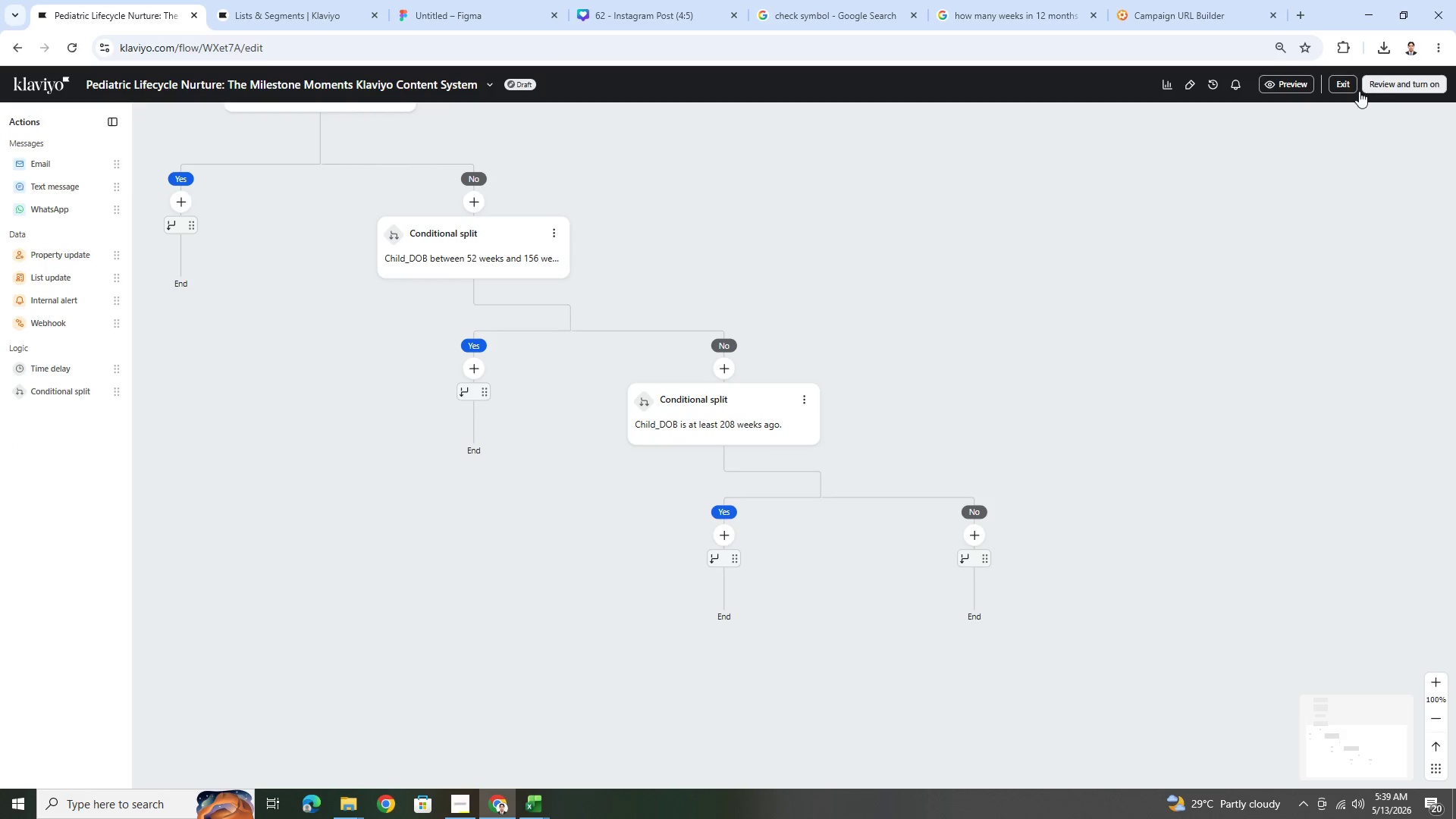 
left_click([1290, 88])
 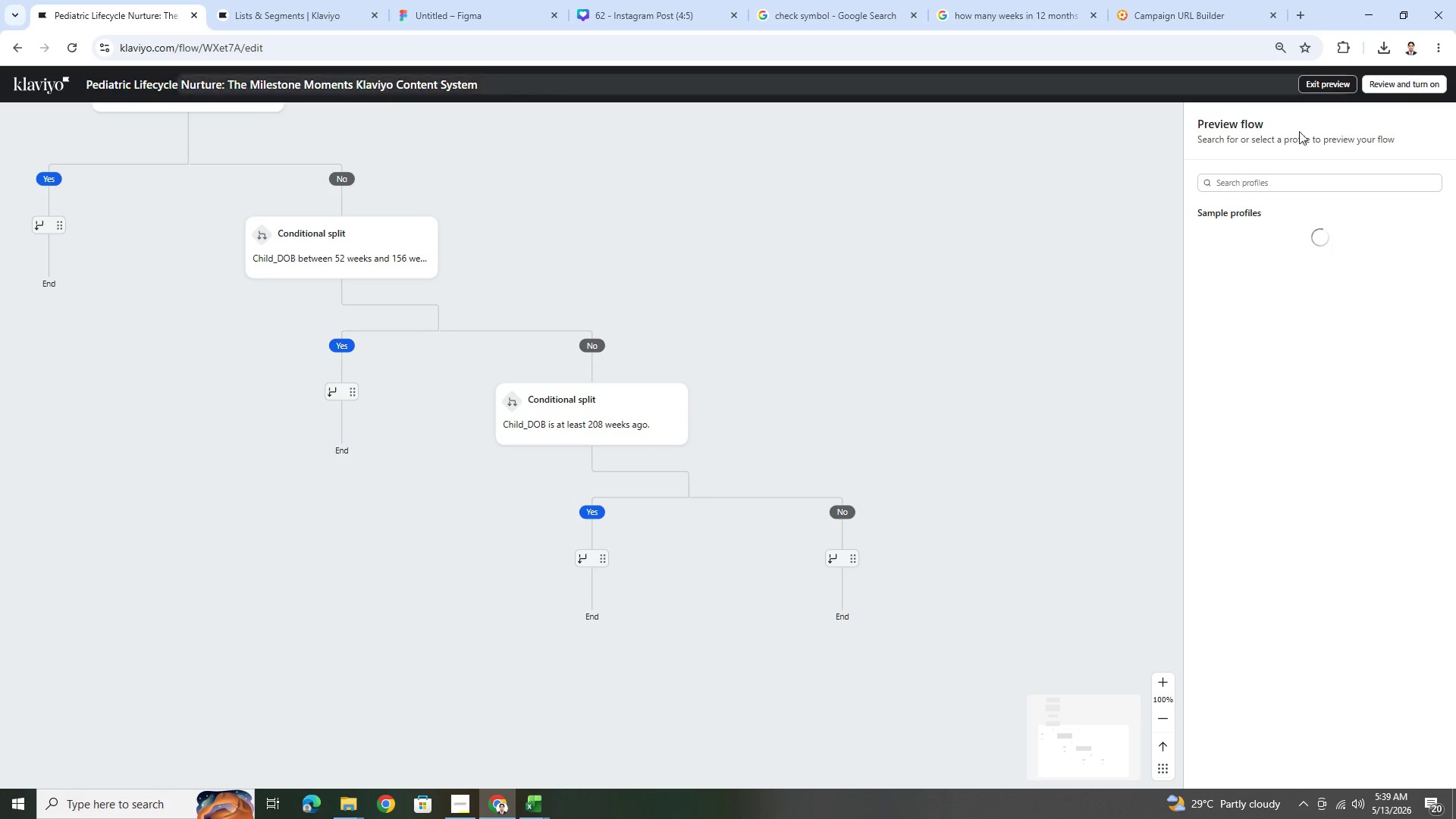 
mouse_move([1342, 262])
 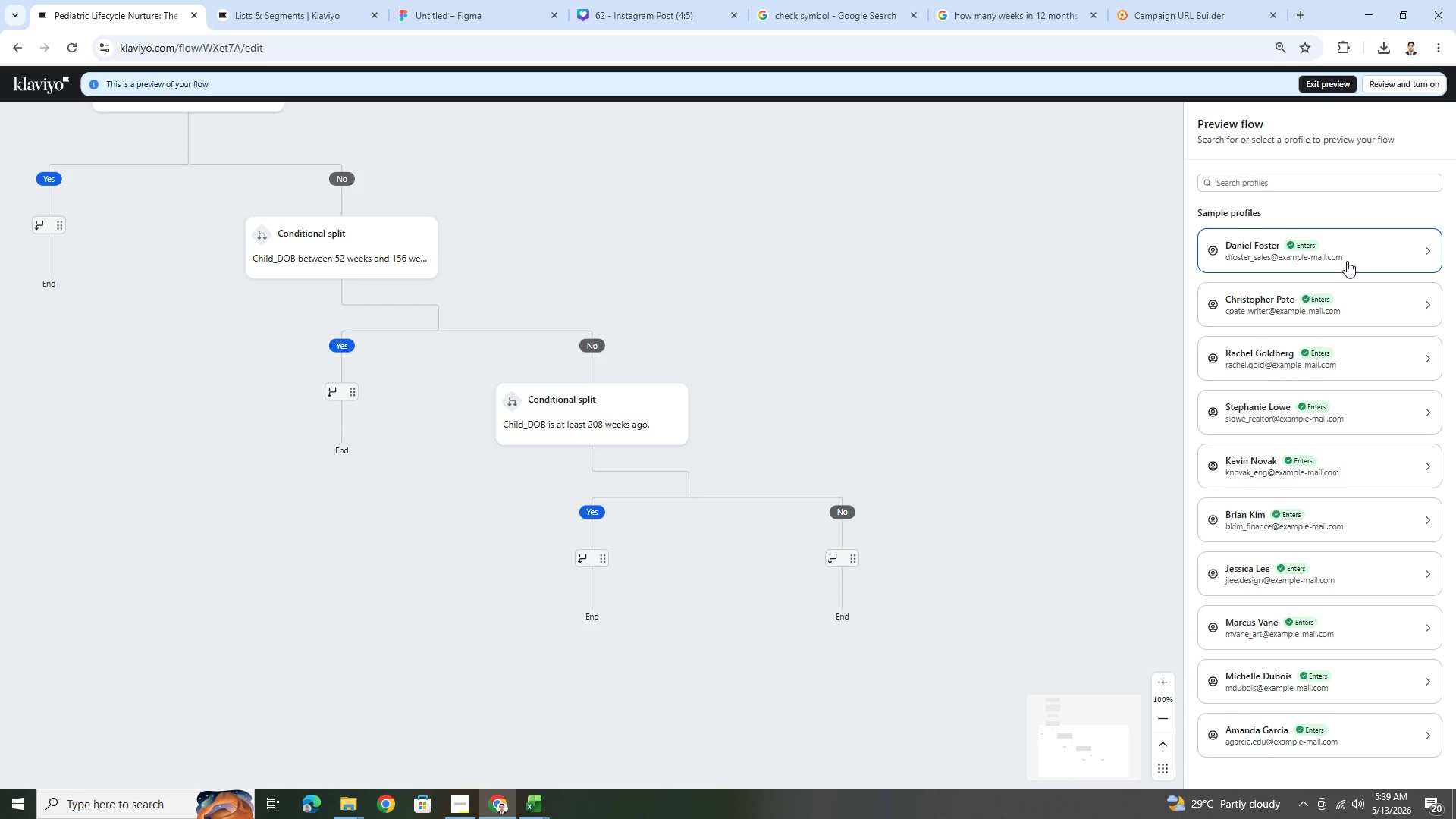 
left_click([1347, 261])
 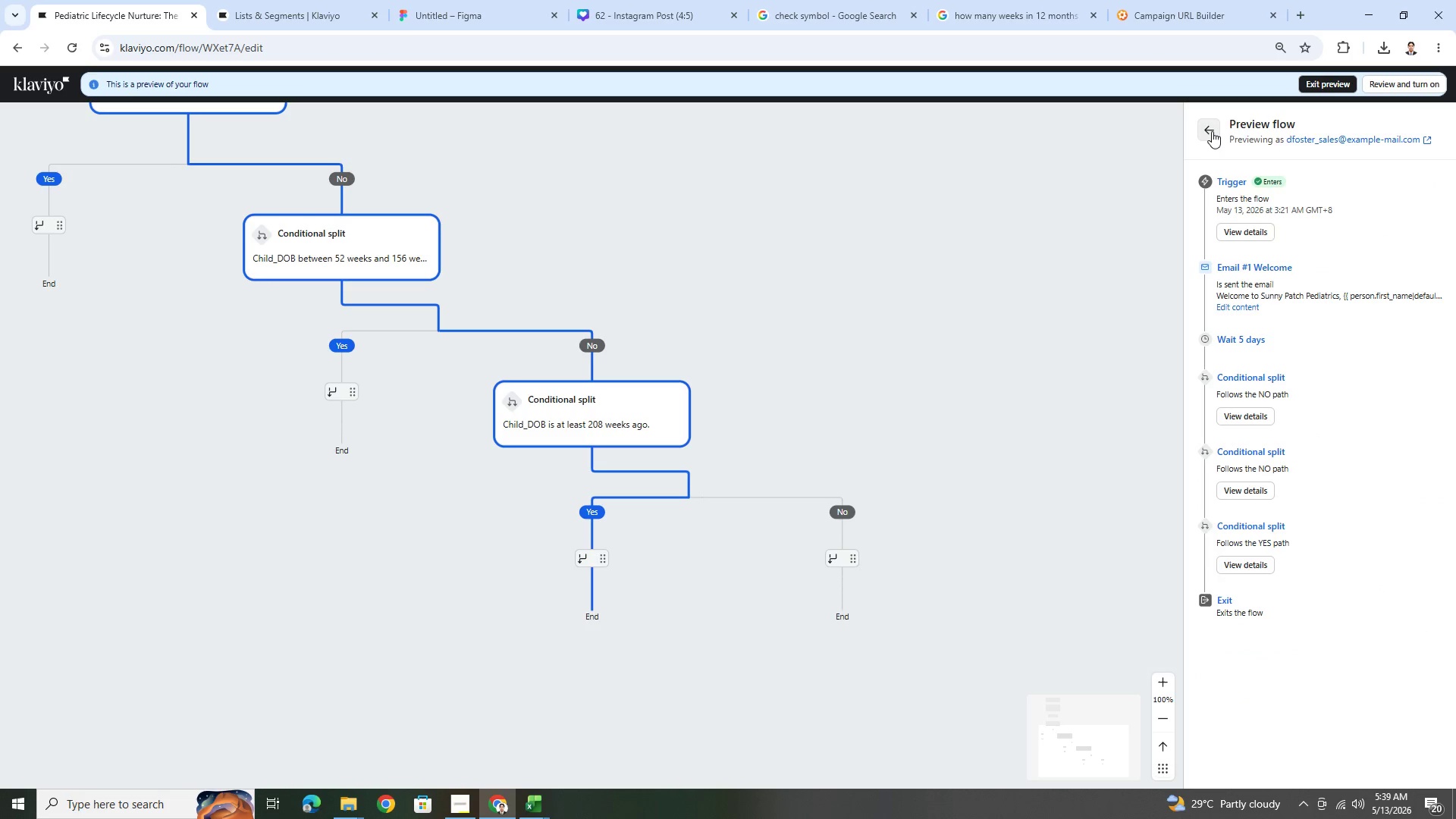 
left_click([1212, 131])
 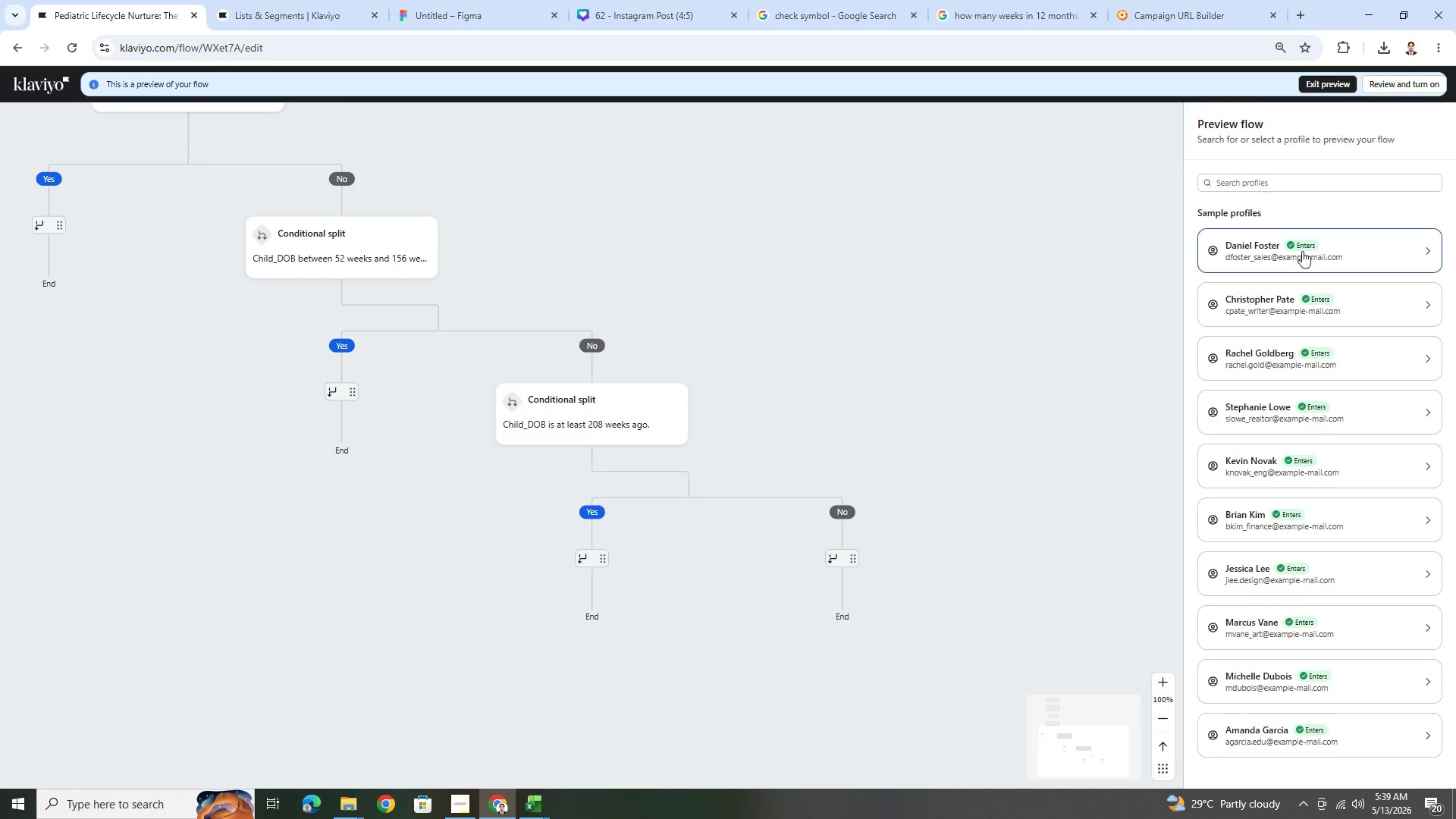 
left_click([1310, 311])
 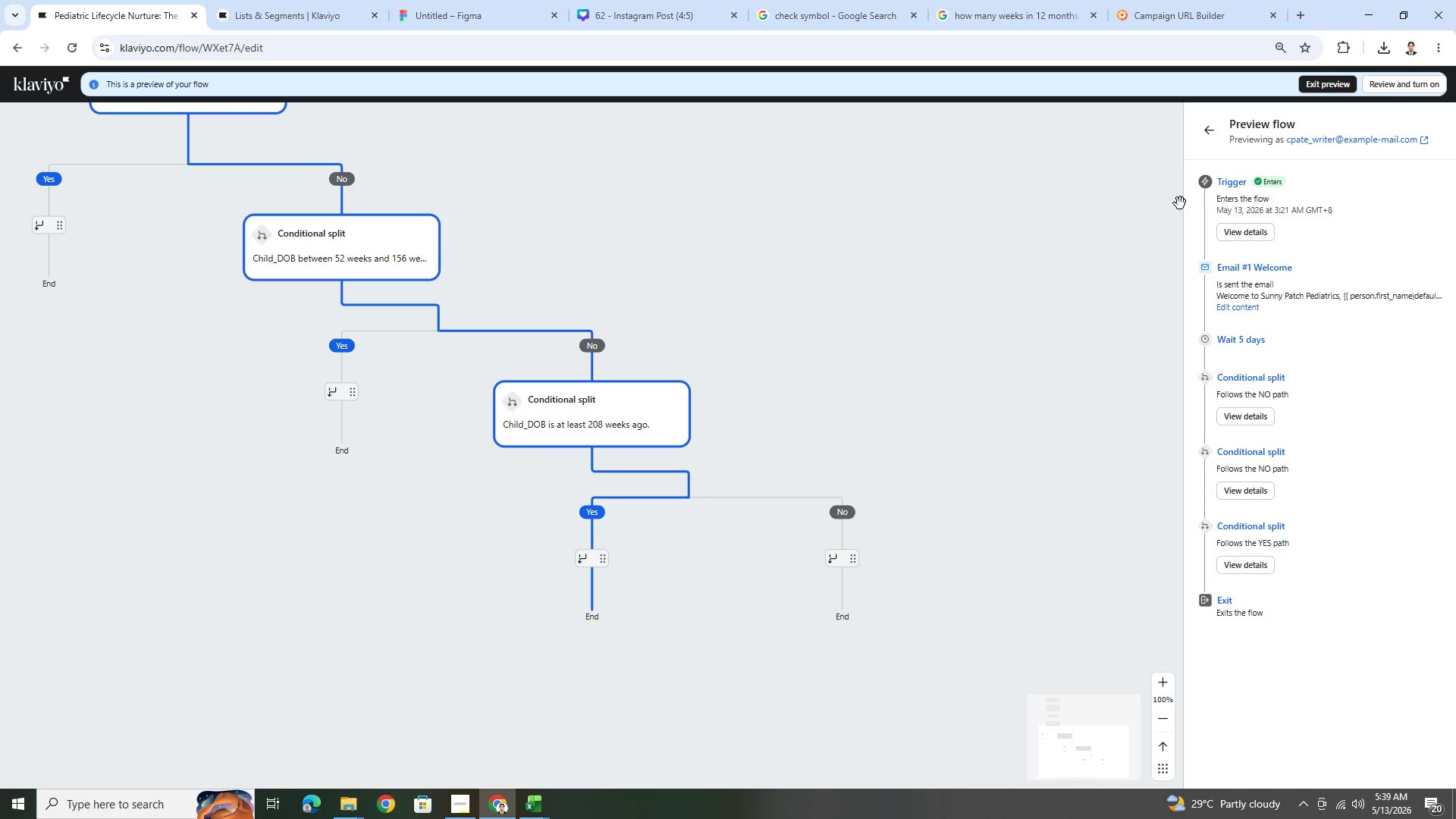 
wait(6.5)
 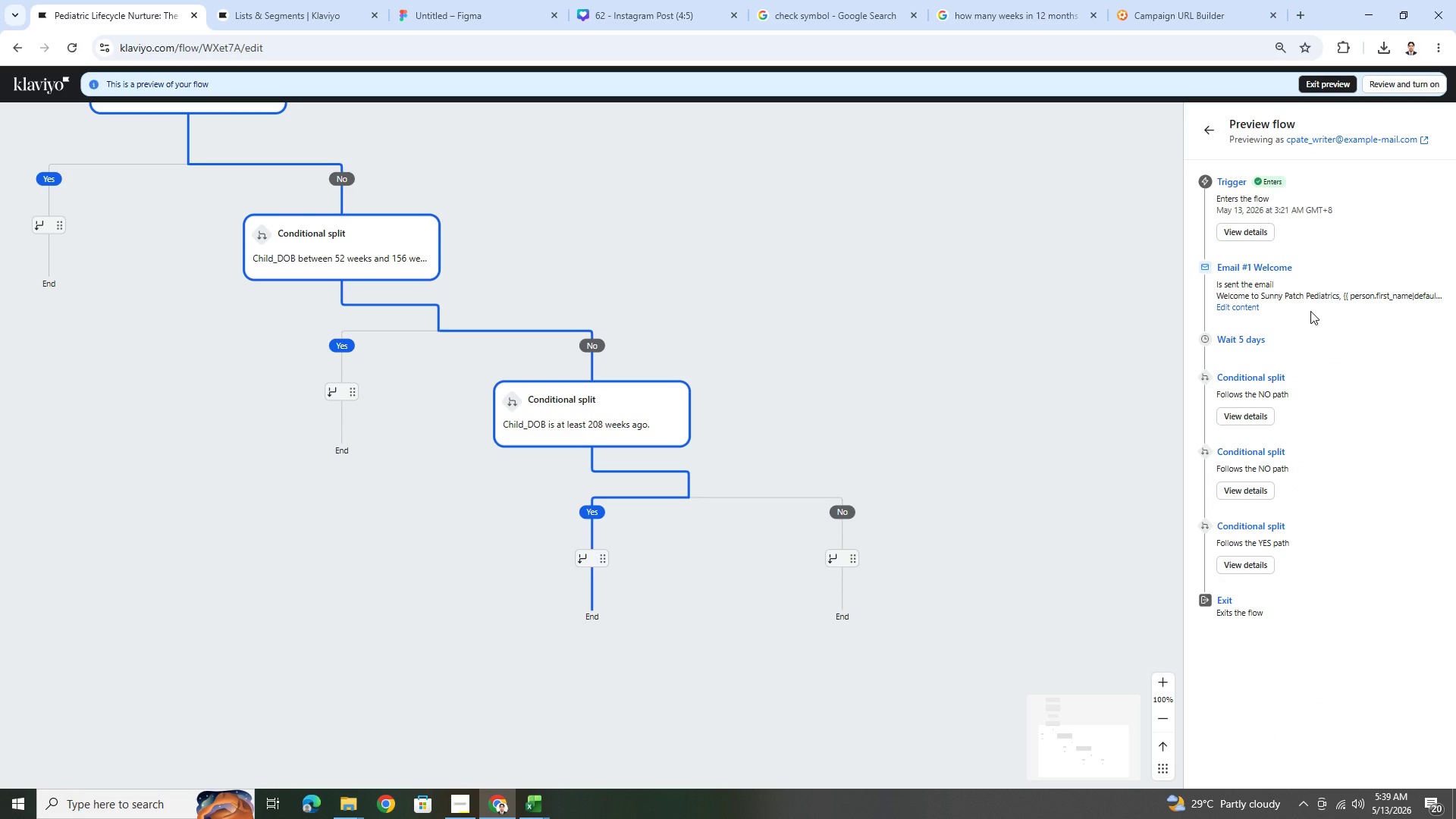 
left_click([1213, 135])
 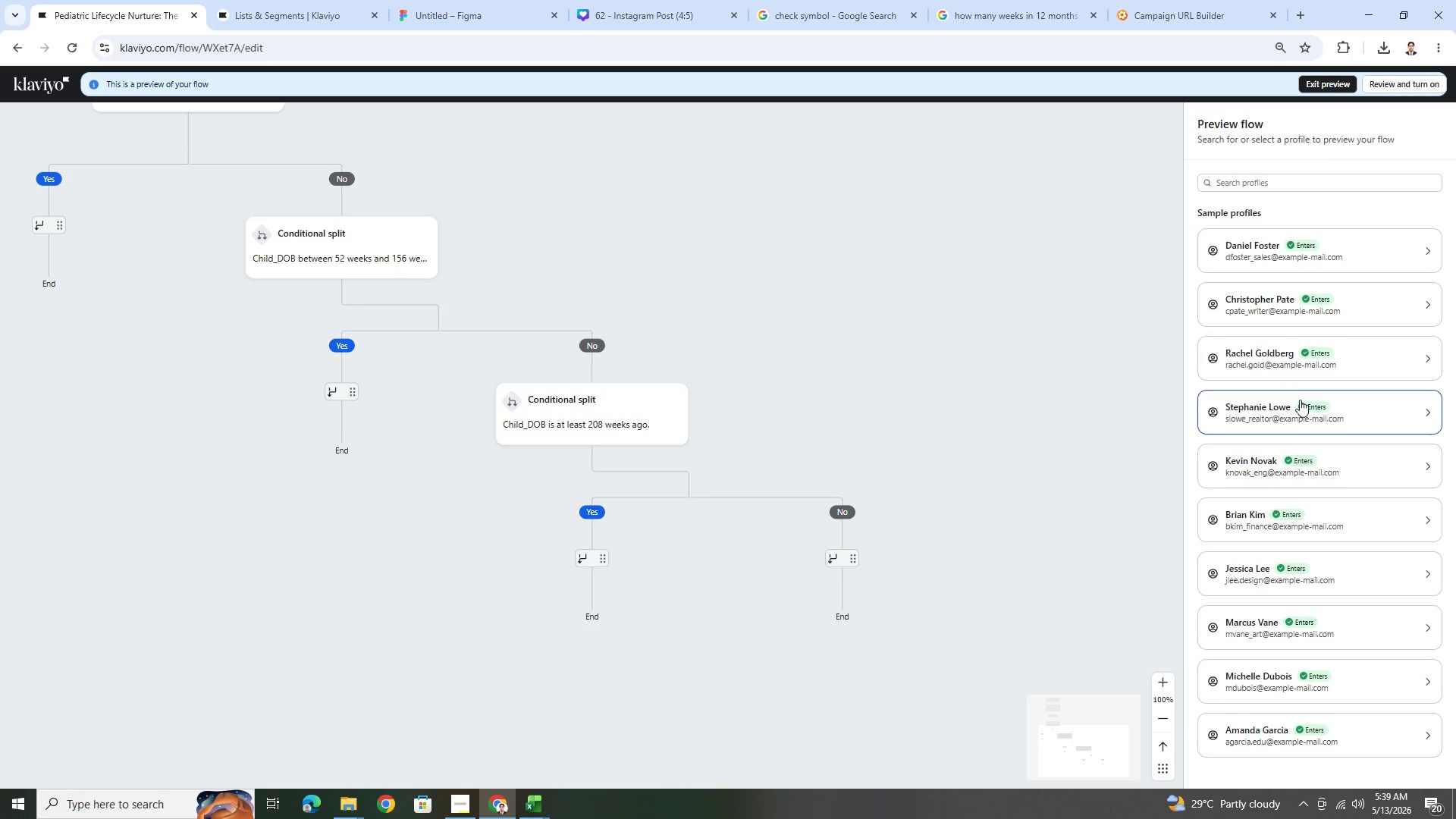 
left_click([1298, 404])
 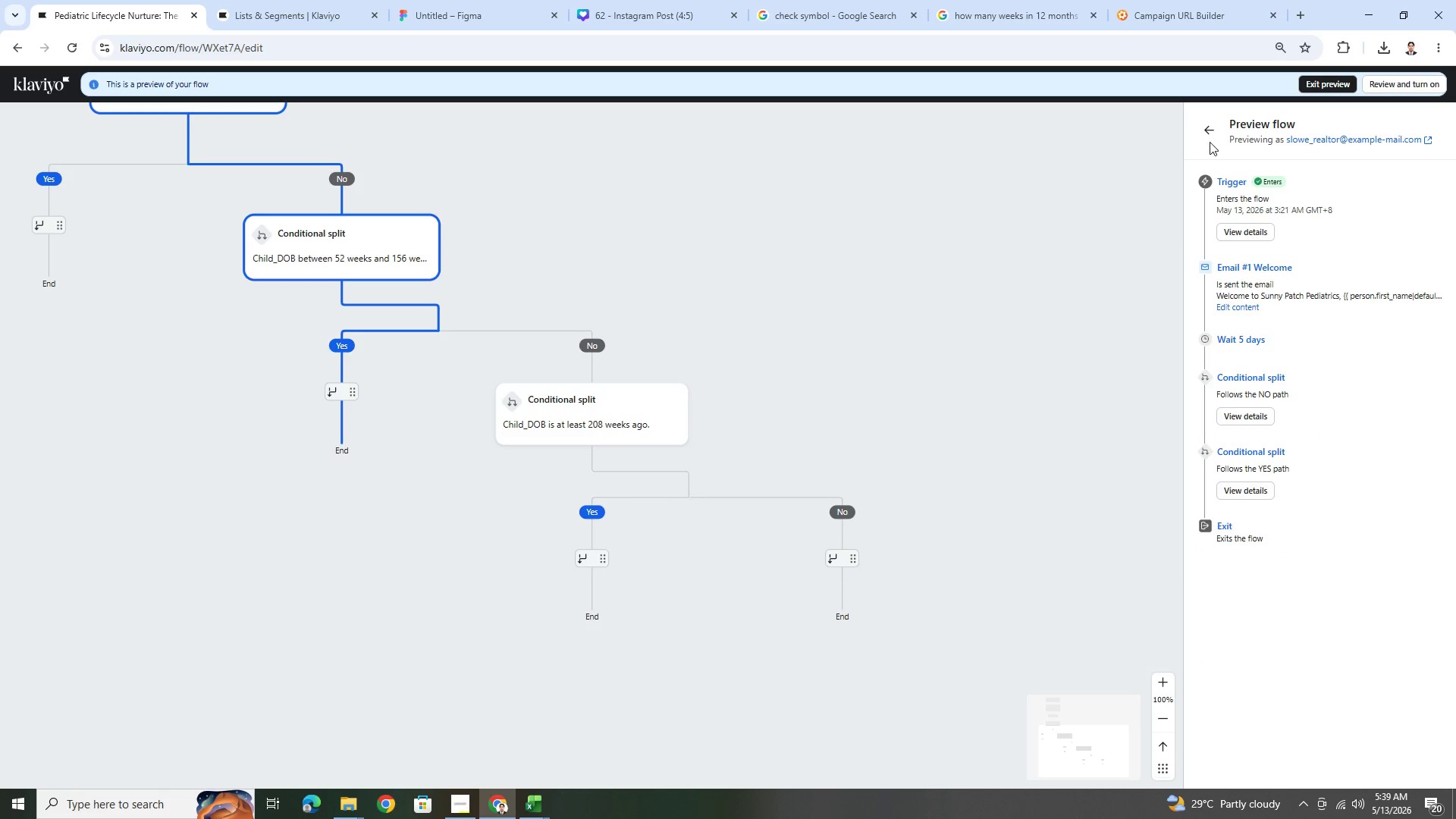 
left_click([1210, 136])
 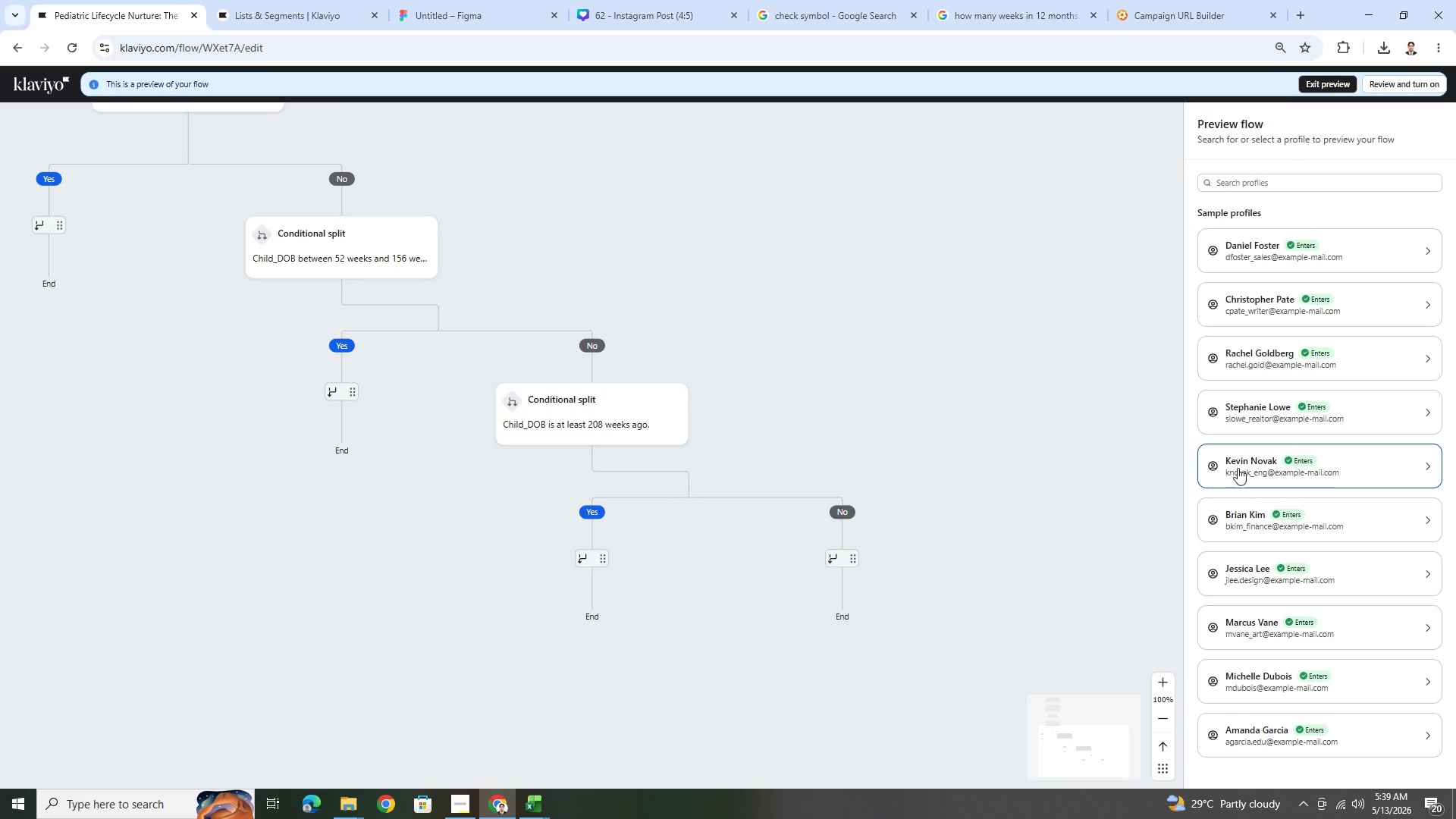 
left_click([1241, 510])
 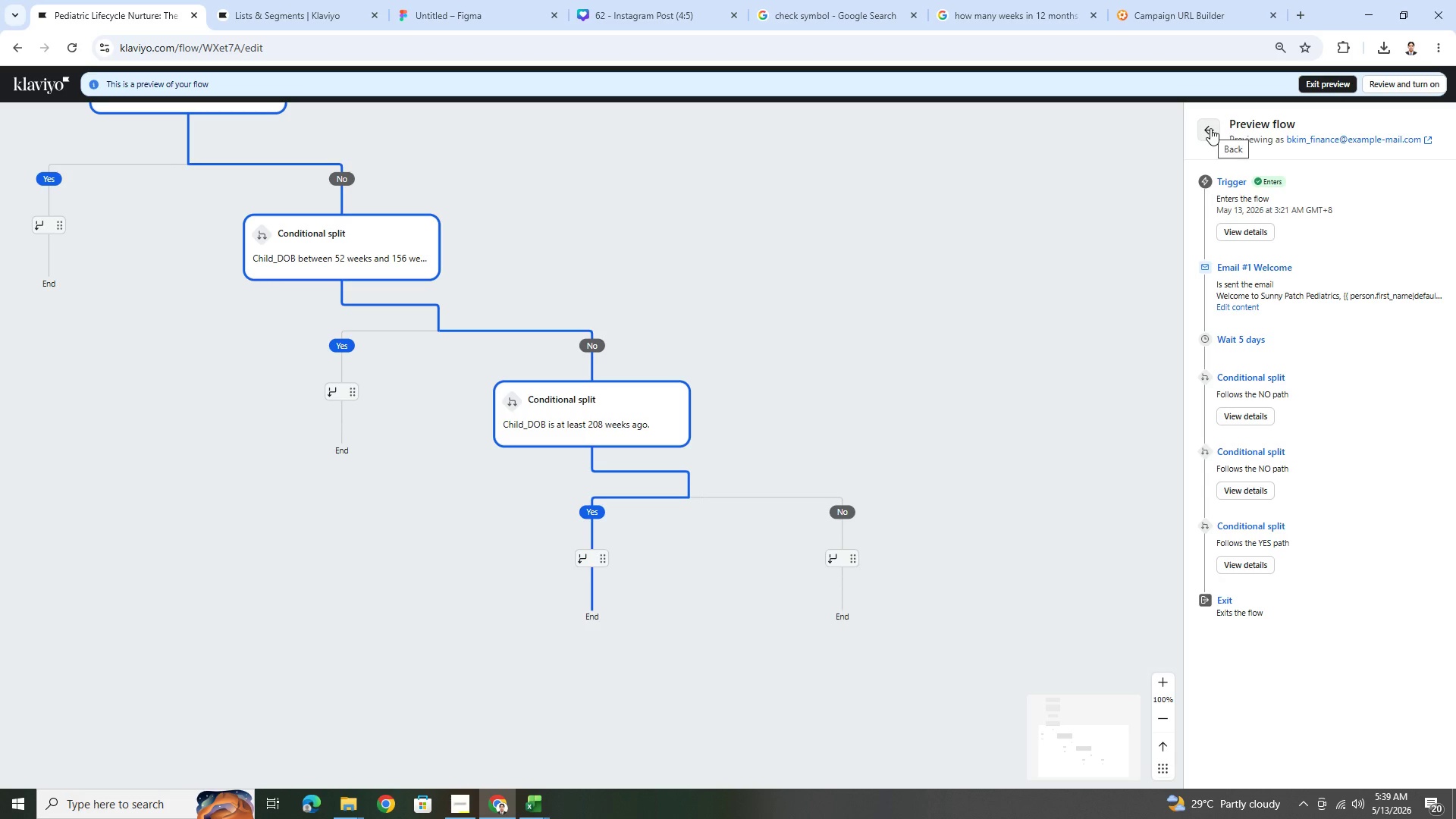 
wait(9.95)
 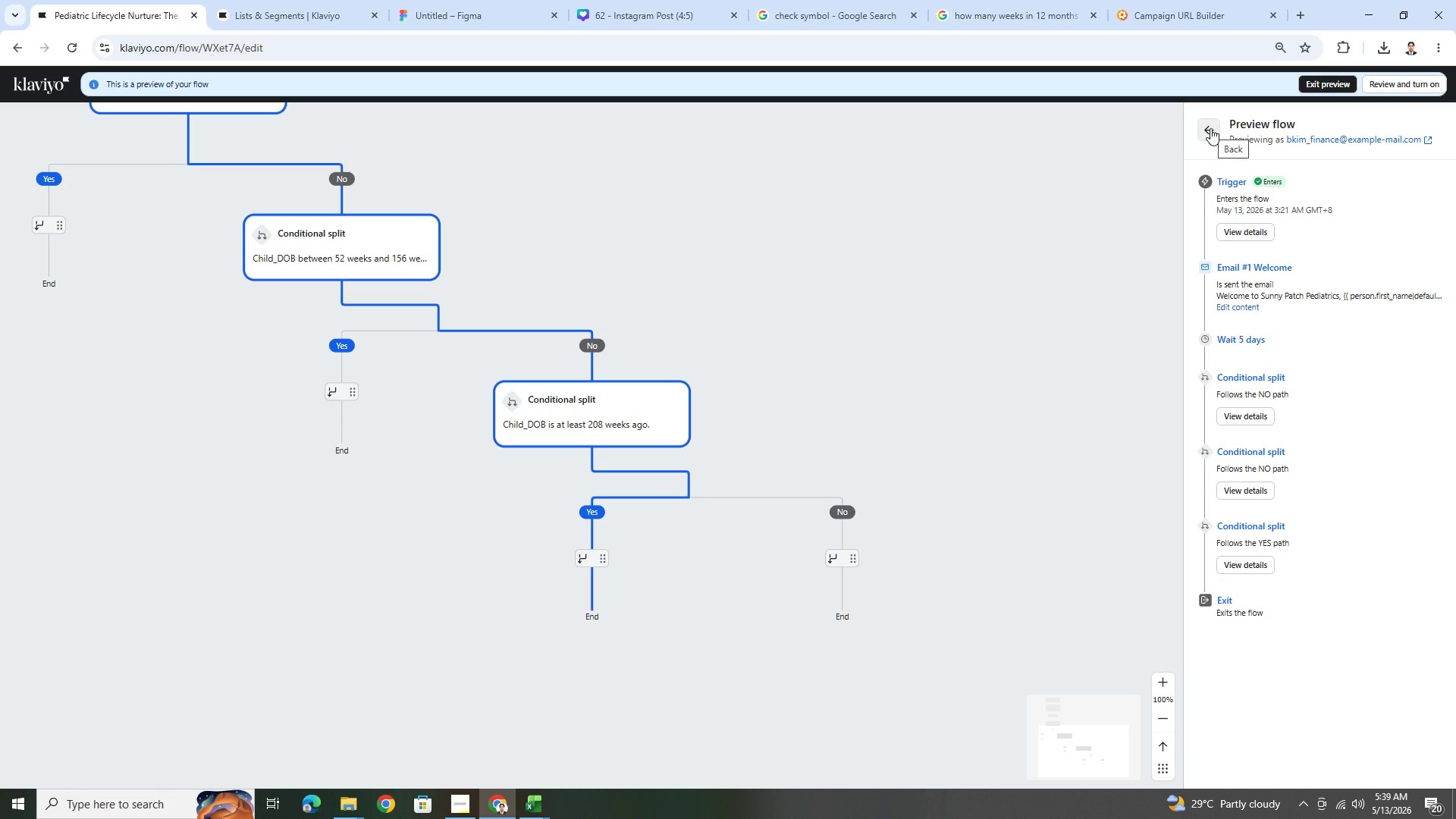 
left_click([1210, 128])
 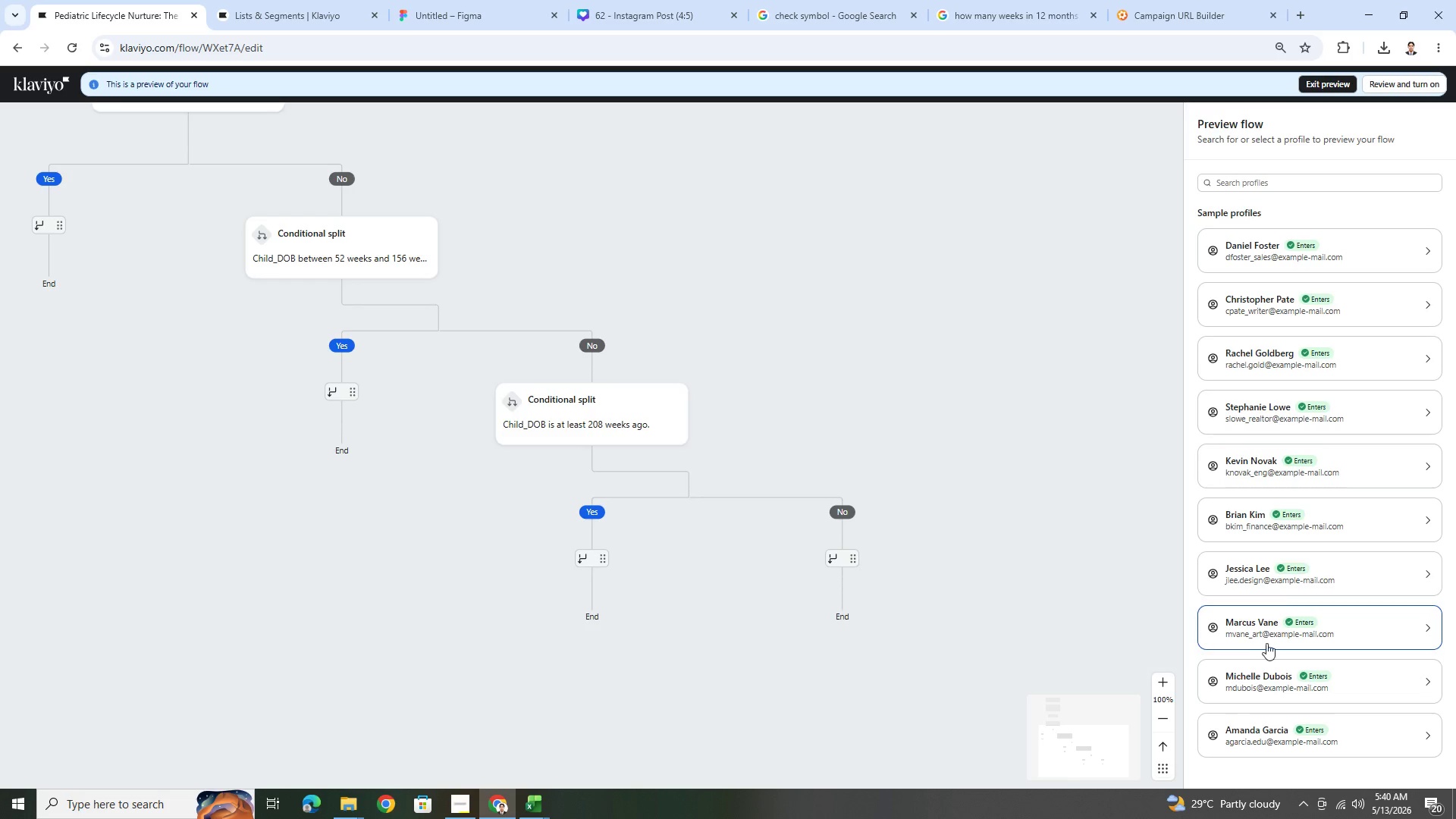 
left_click([1260, 679])
 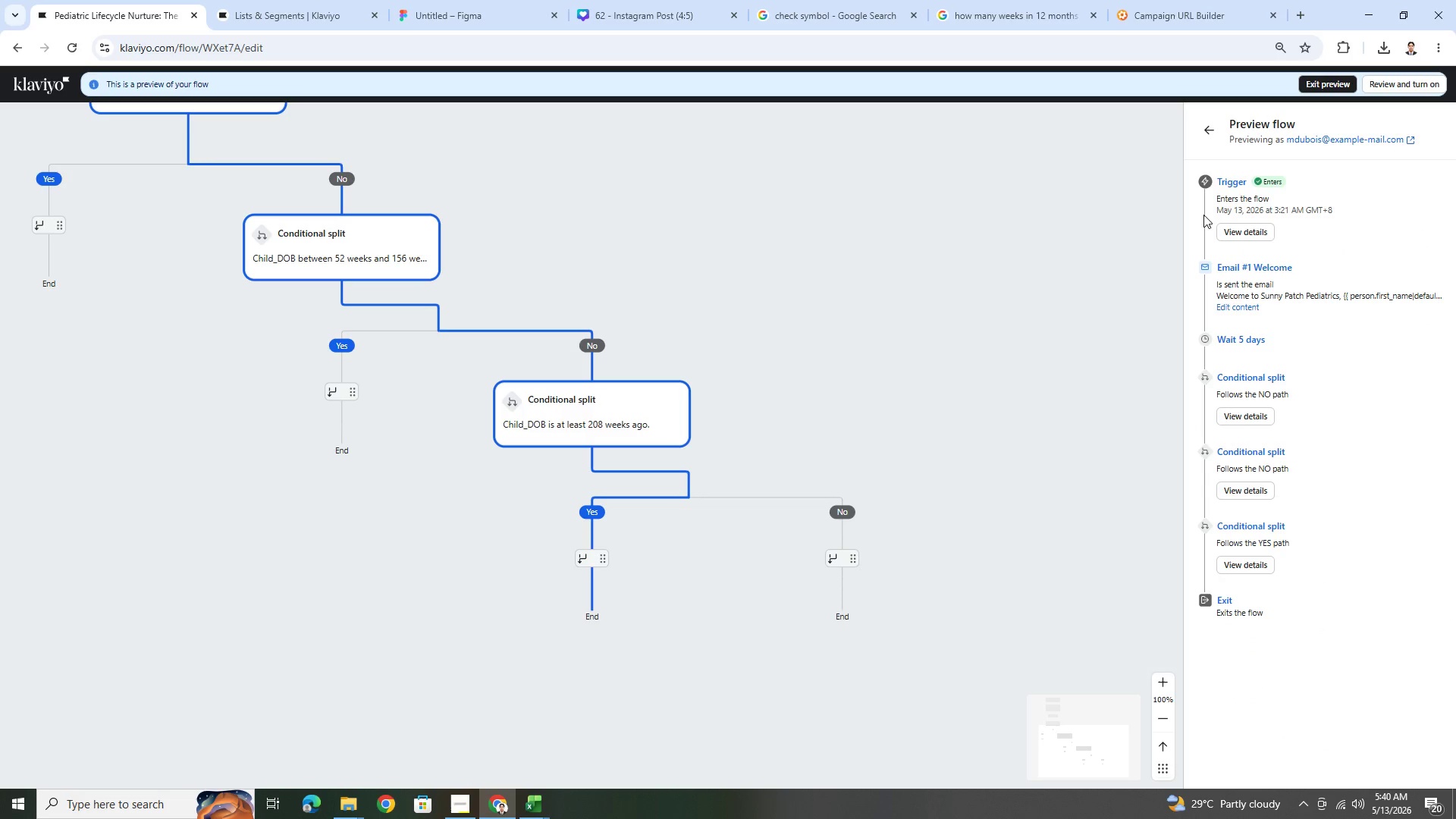 
left_click([1210, 133])
 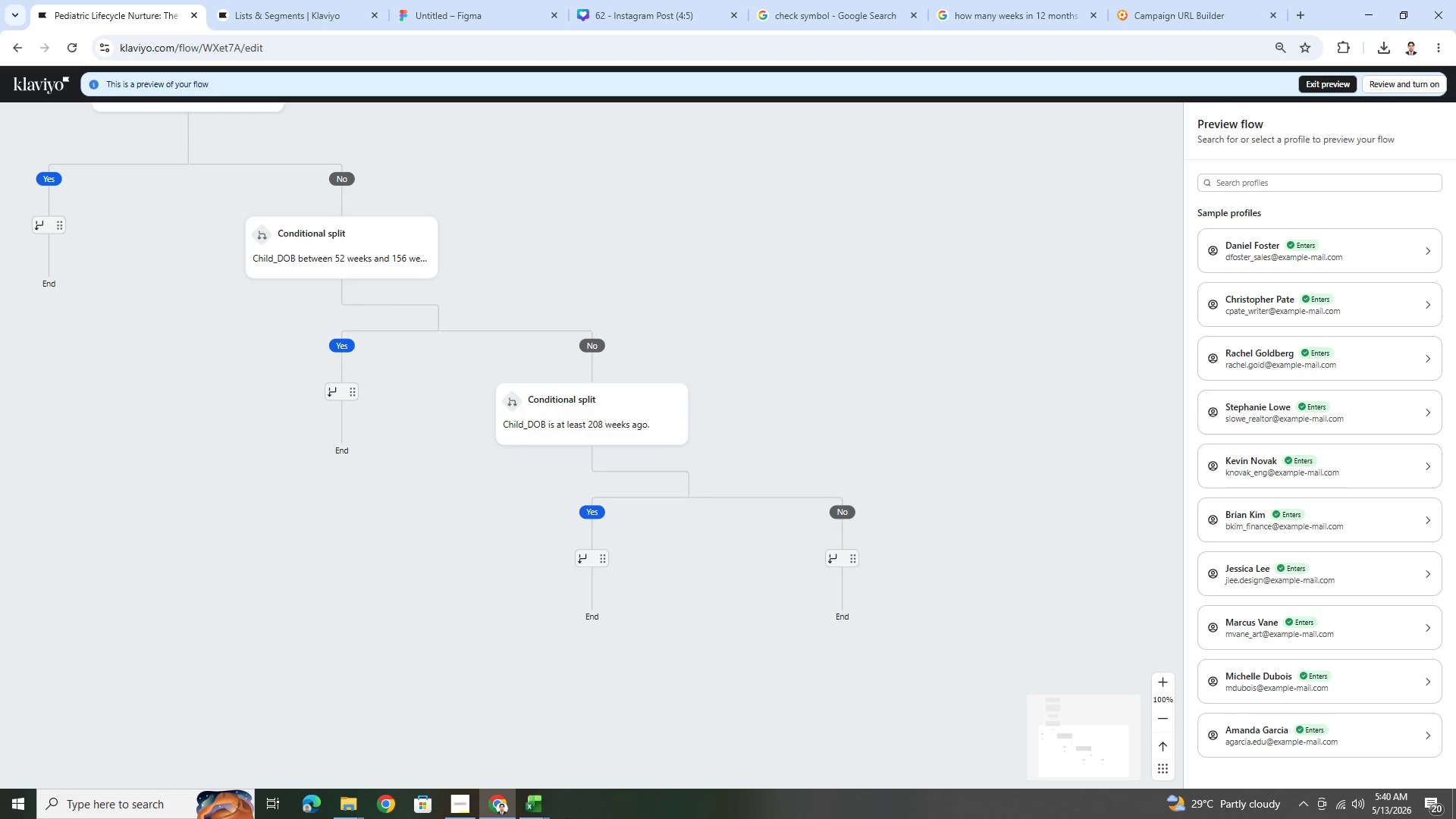 
left_click([544, 798])
 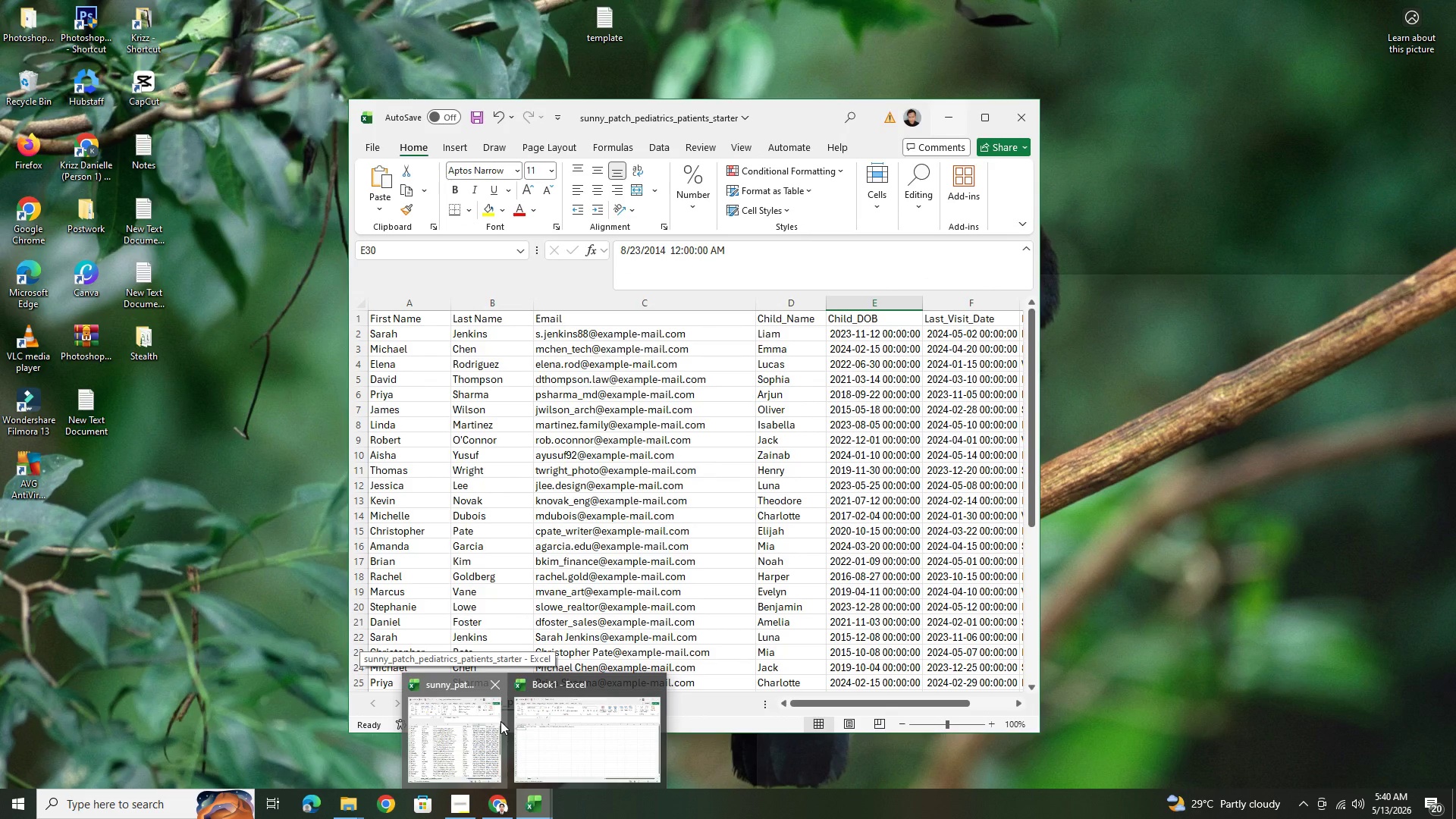 
wait(7.03)
 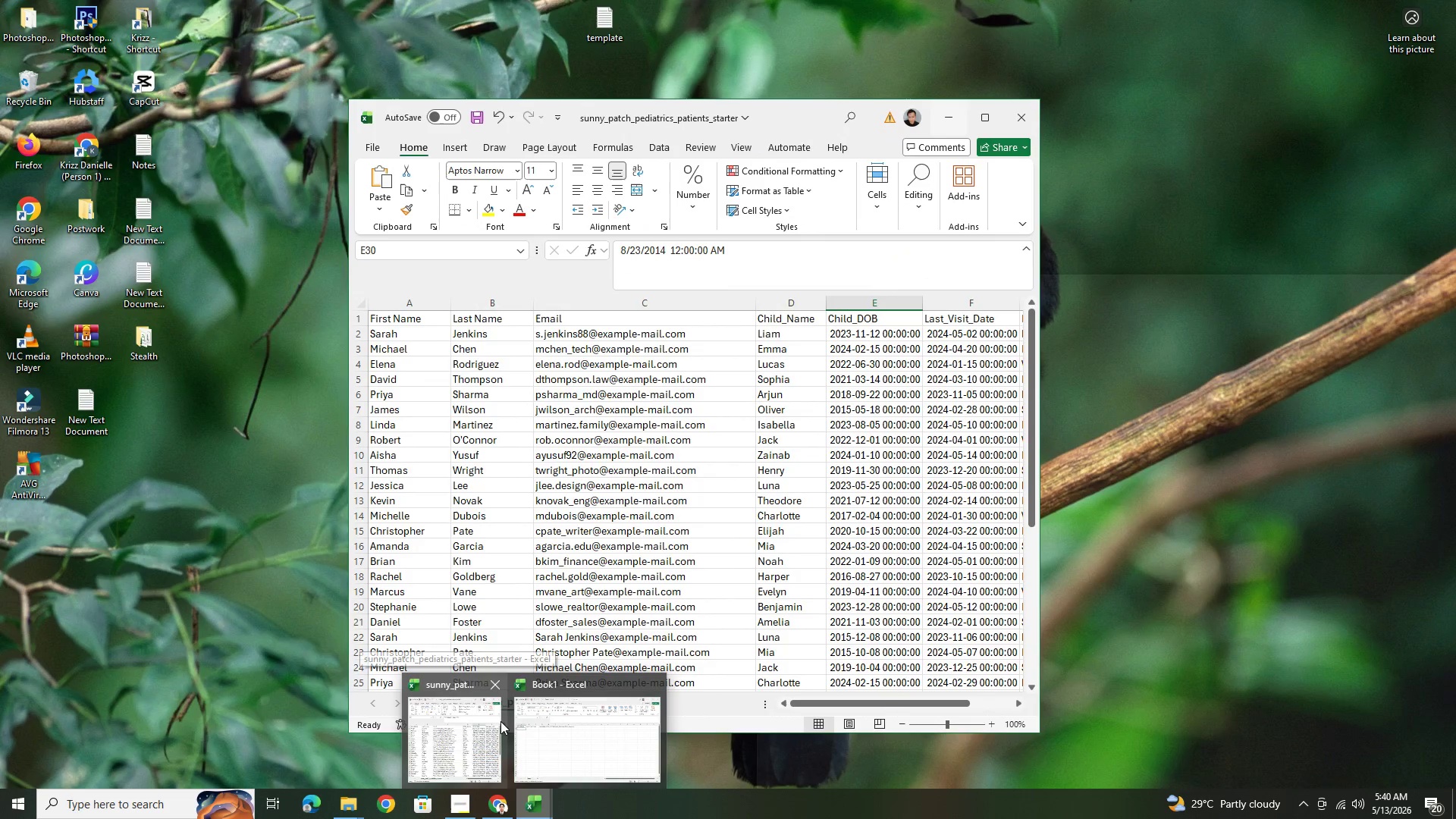 
scroll: coordinate [1305, 555], scroll_direction: down, amount: 3.0
 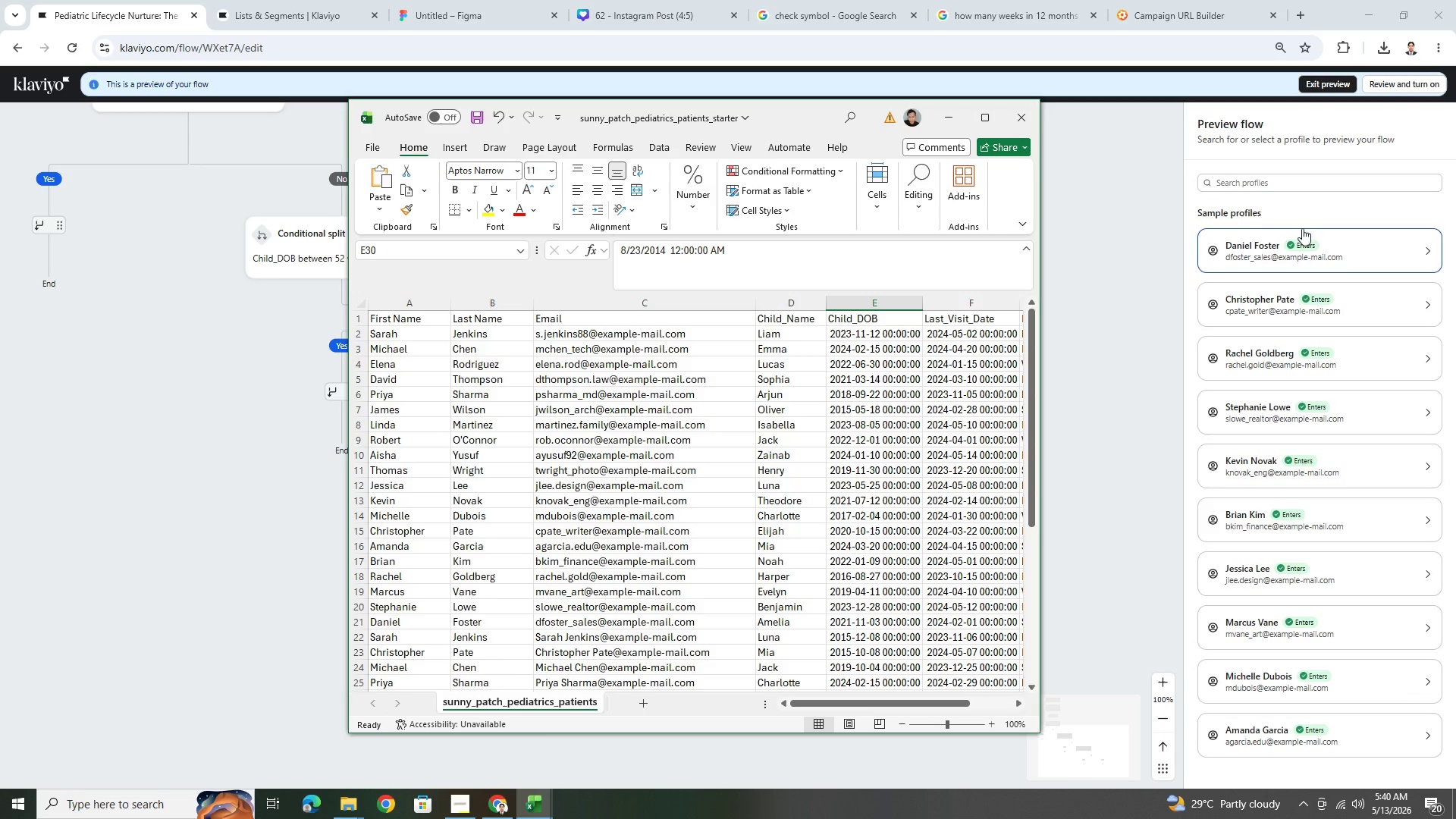 
left_click([1297, 187])
 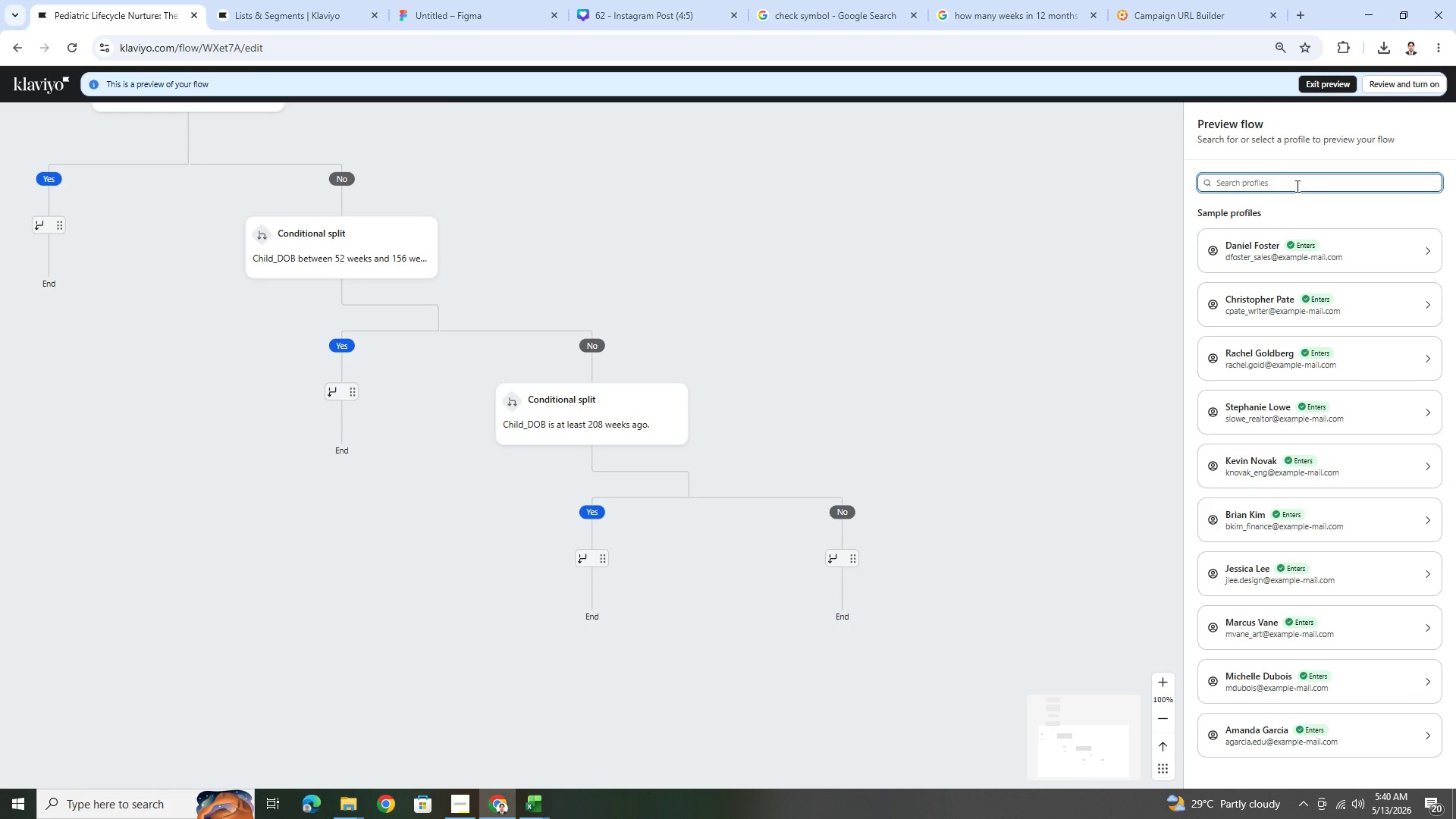 
type(jenkins)
 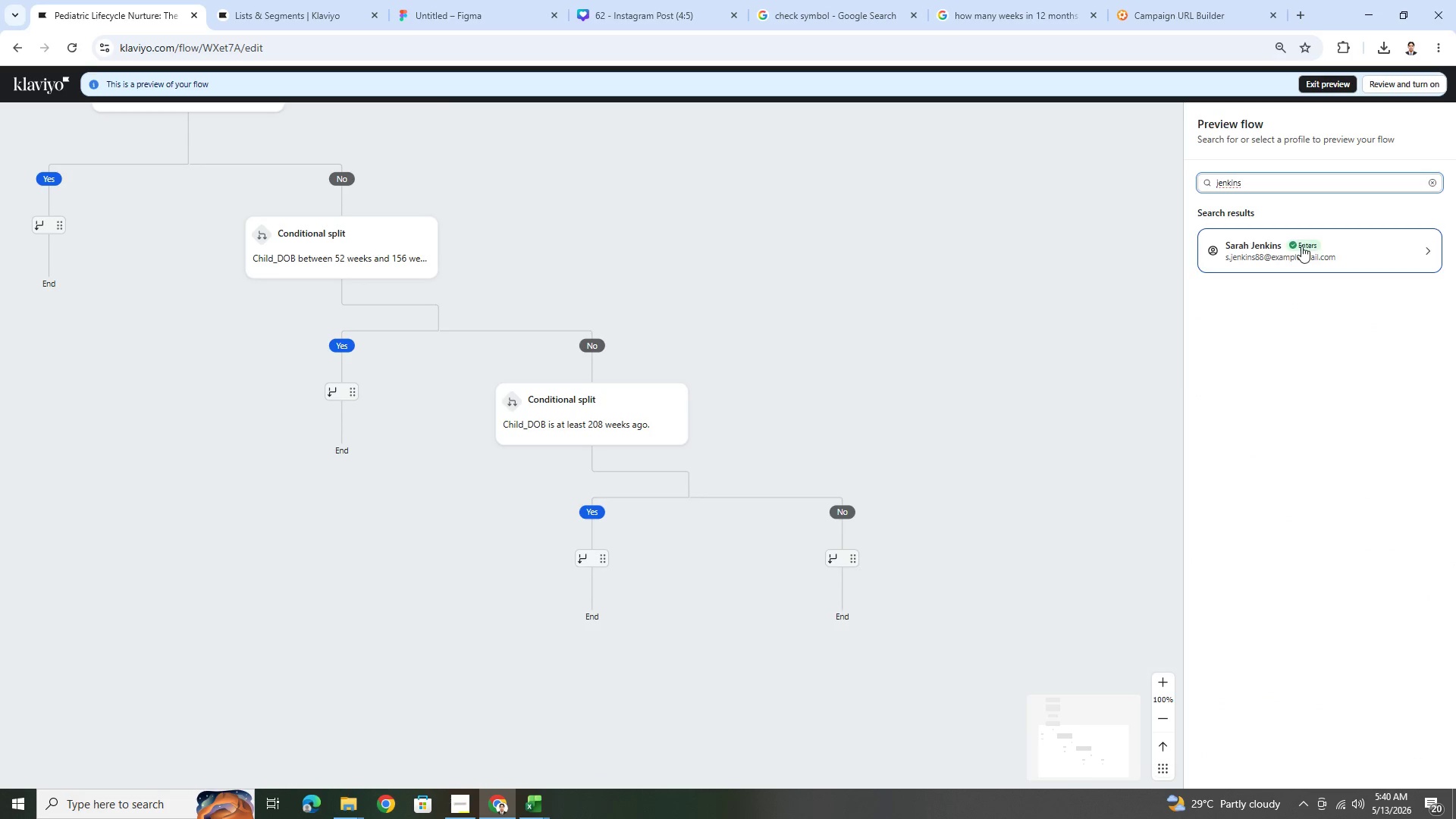 
left_click([1301, 246])
 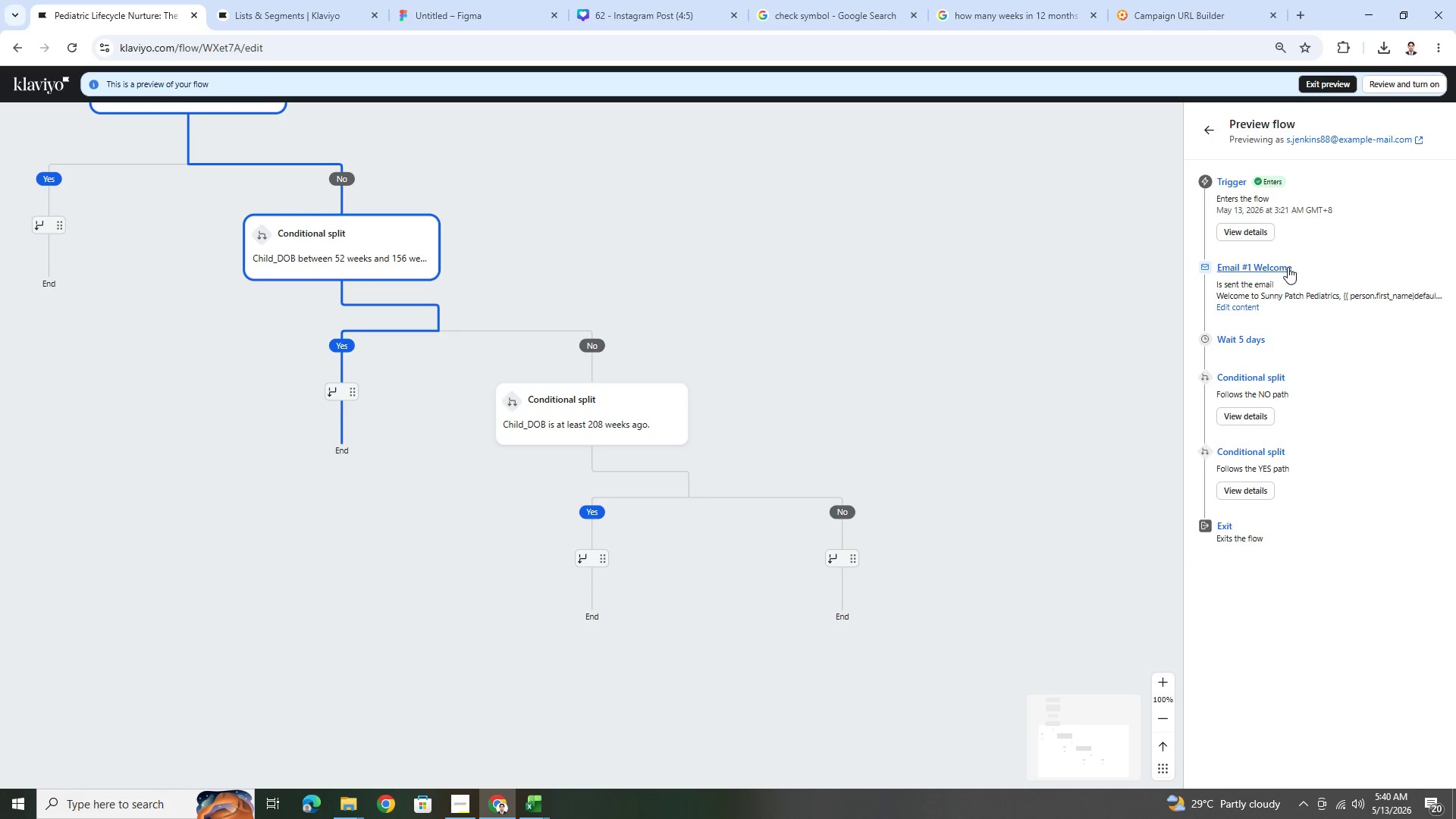 
key(Alt+AltLeft)
 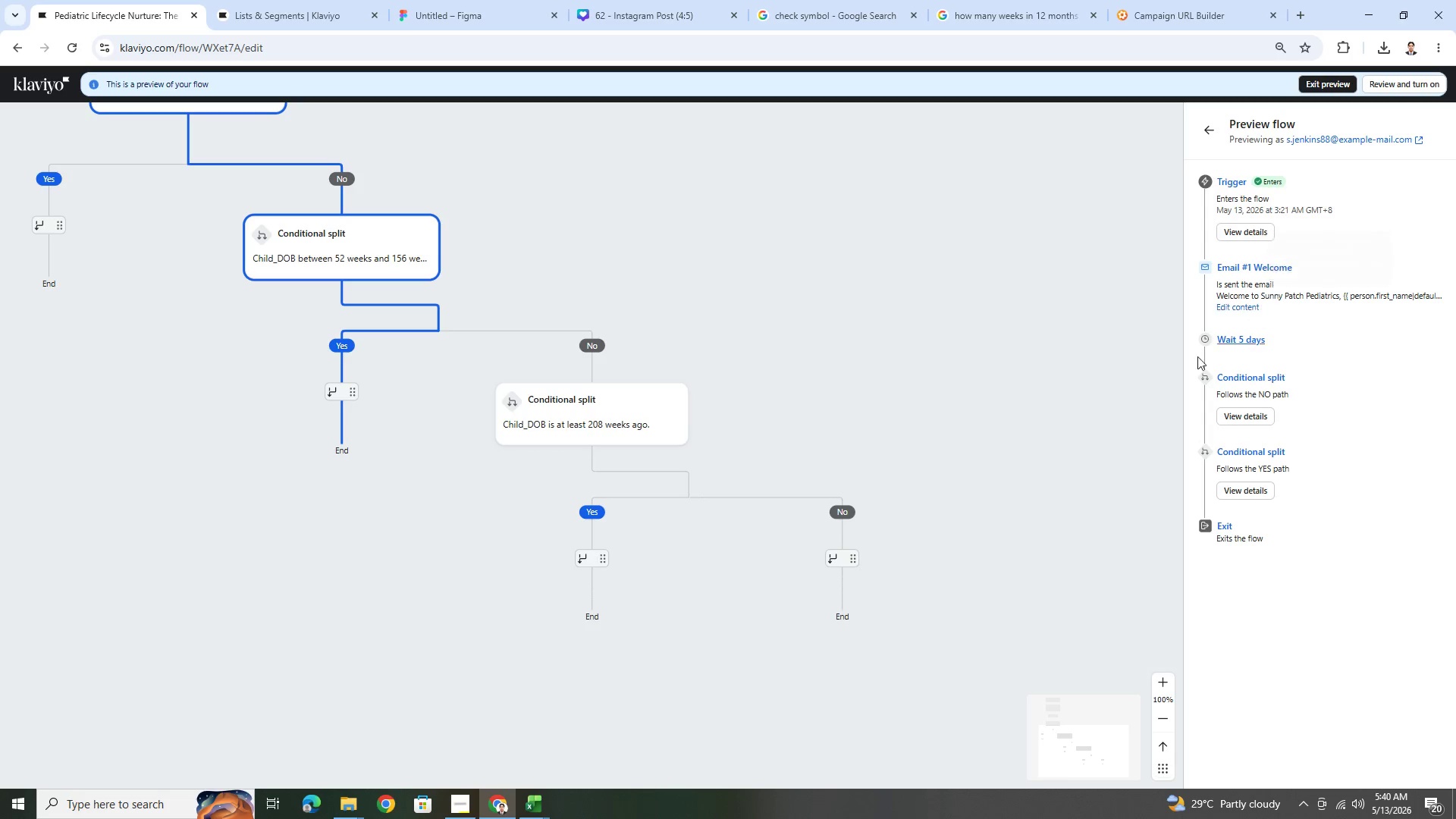 
key(Alt+Tab)
 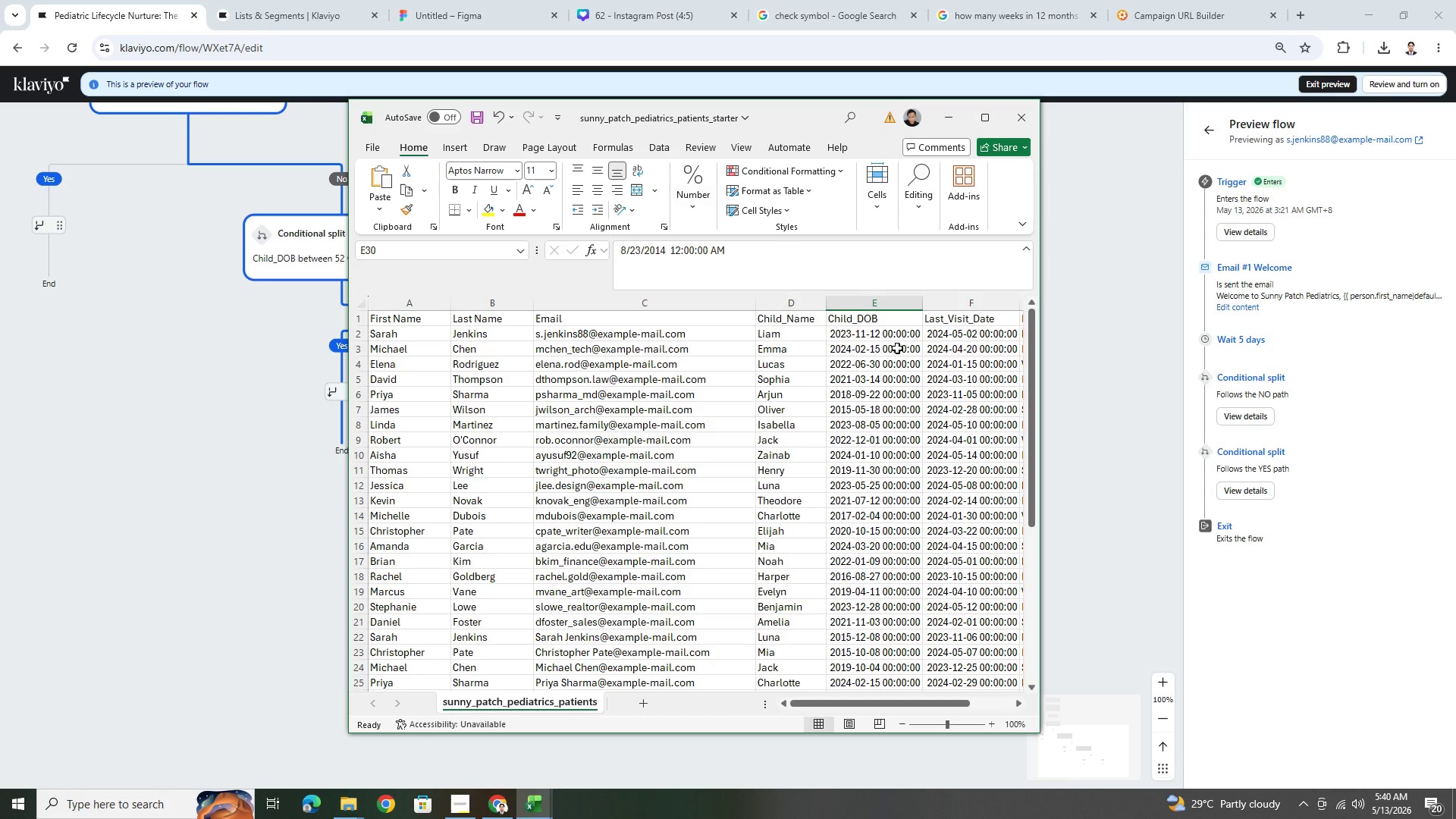 
key(Alt+AltLeft)
 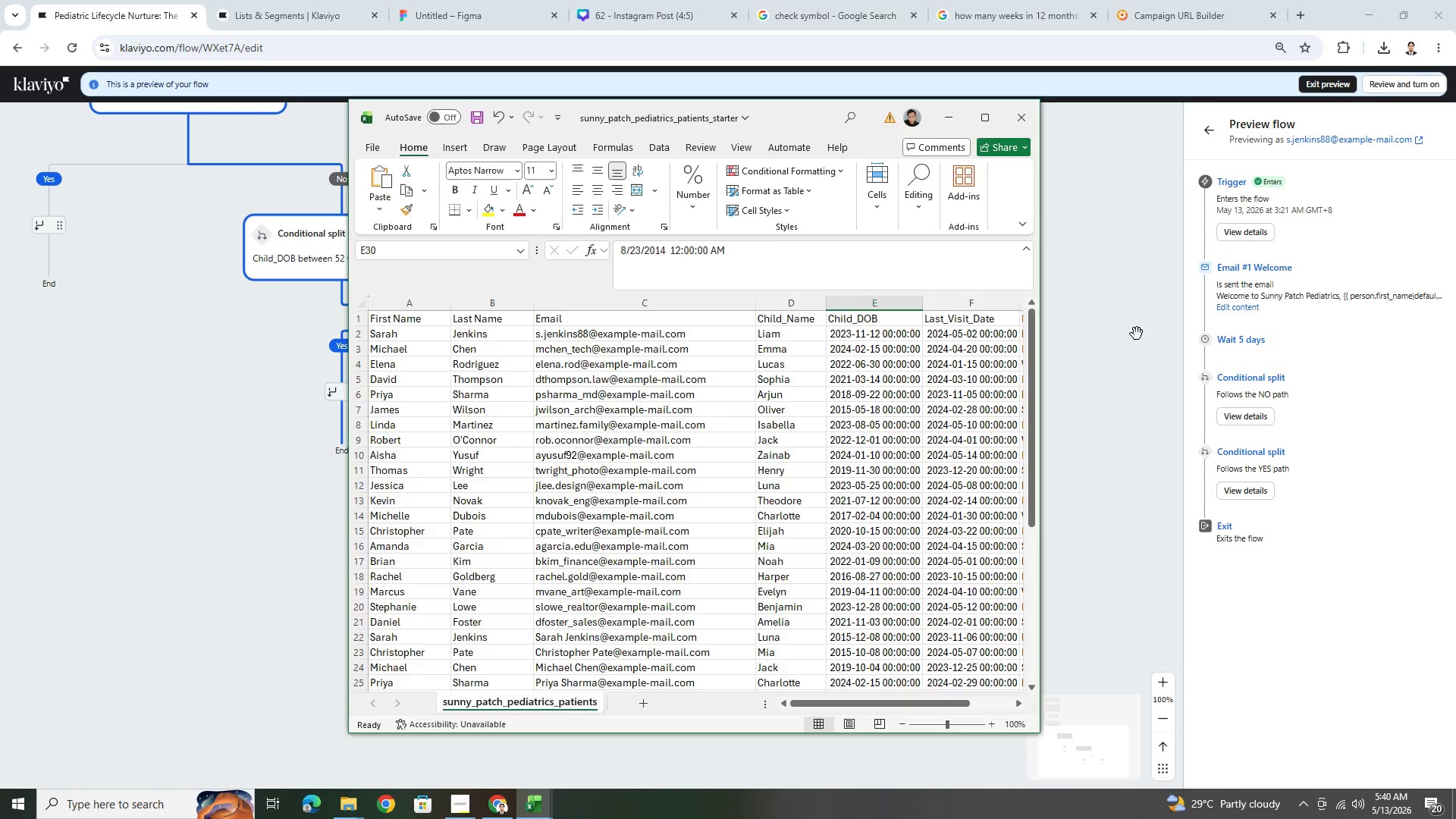 
key(Alt+Tab)
 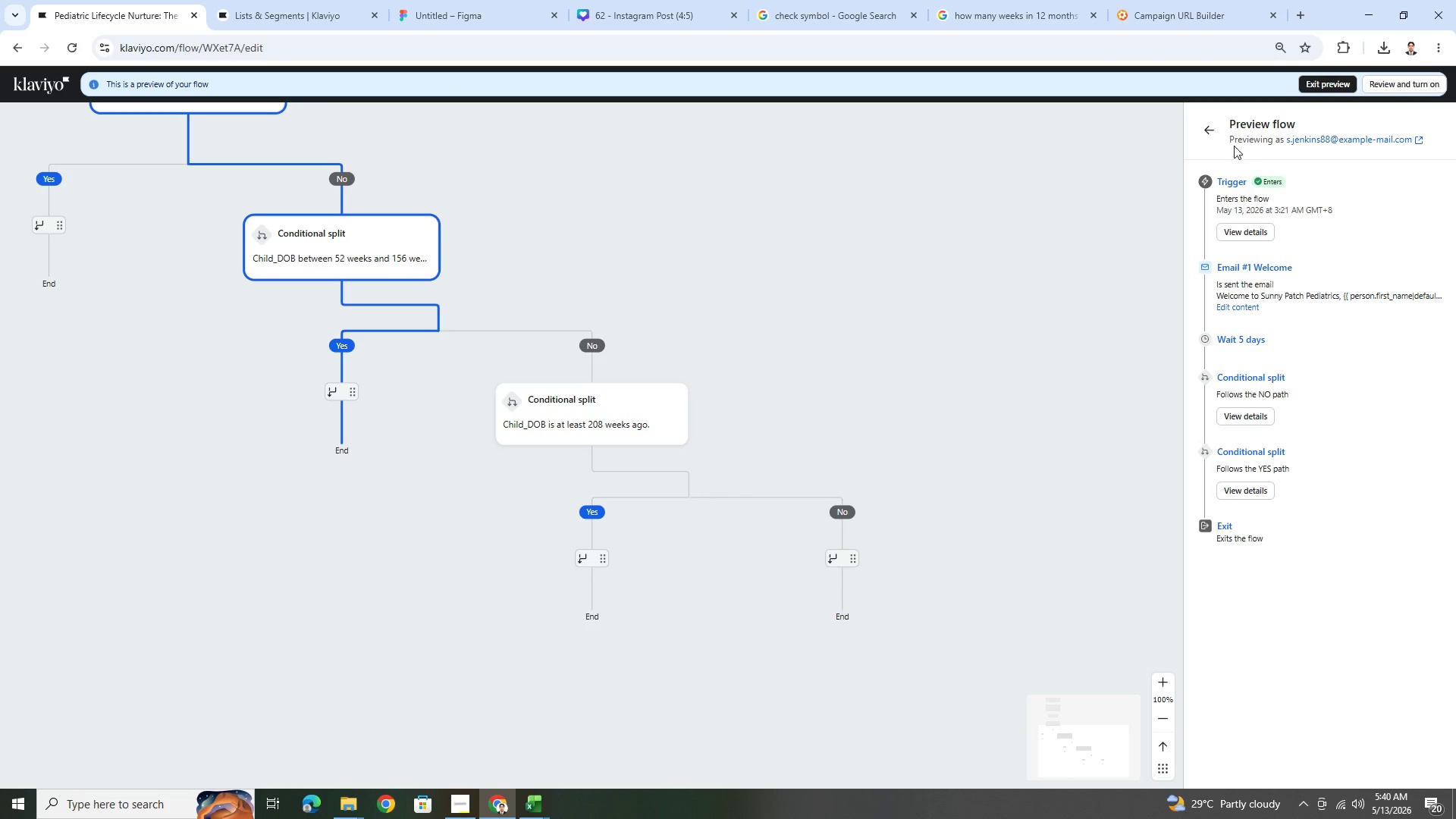 
left_click([1213, 130])
 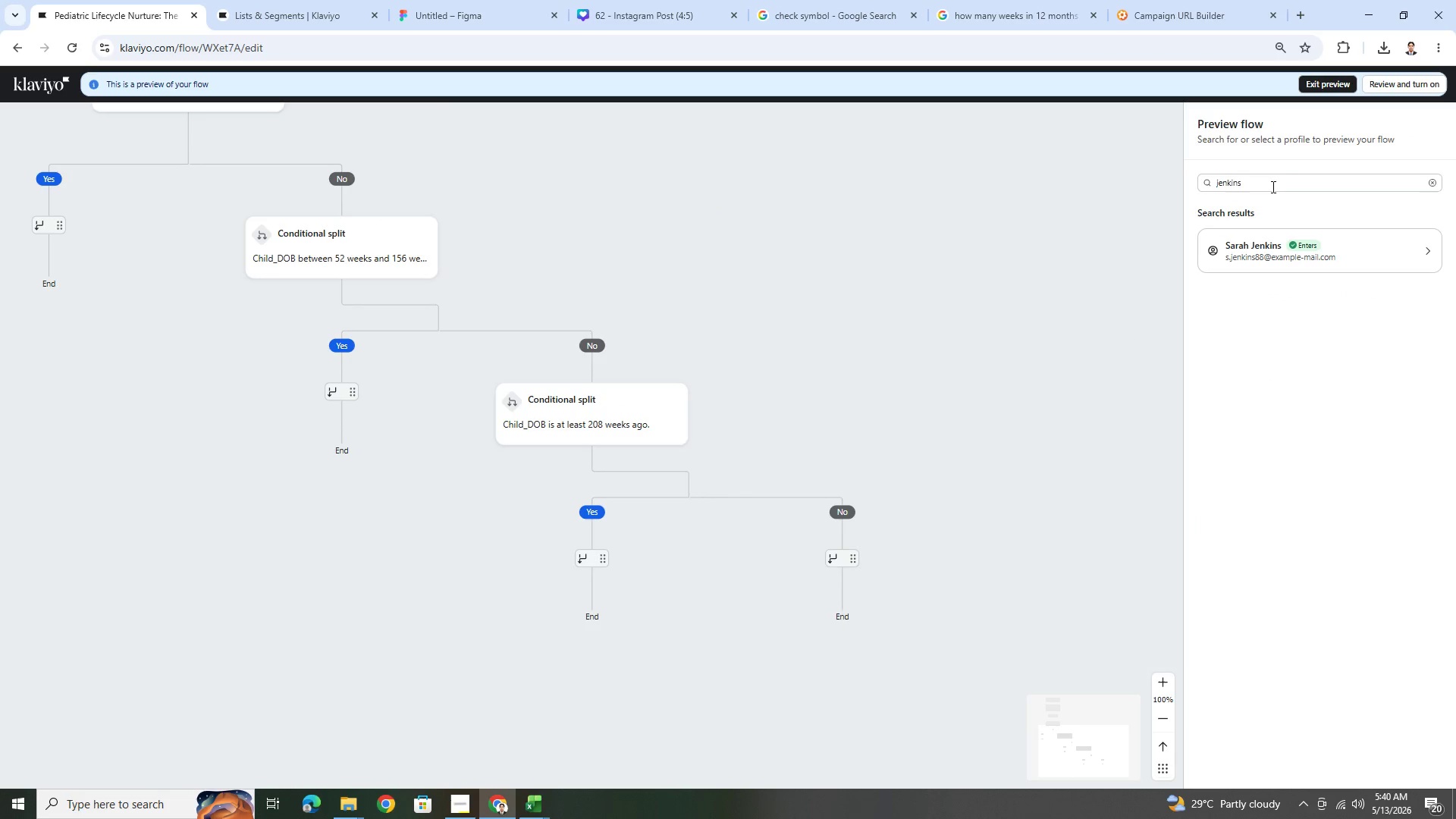 
double_click([1271, 182])
 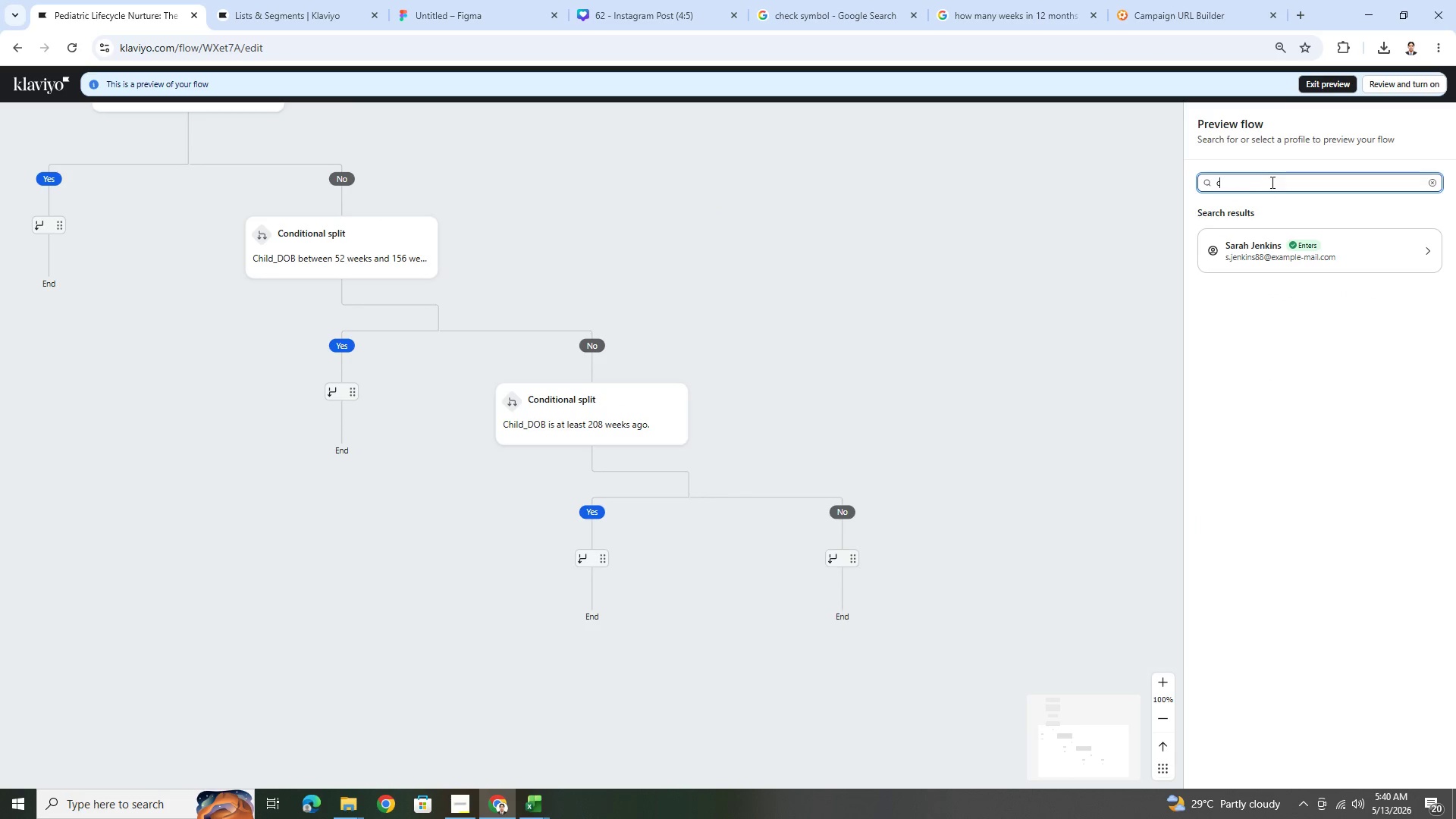 
type(che)
 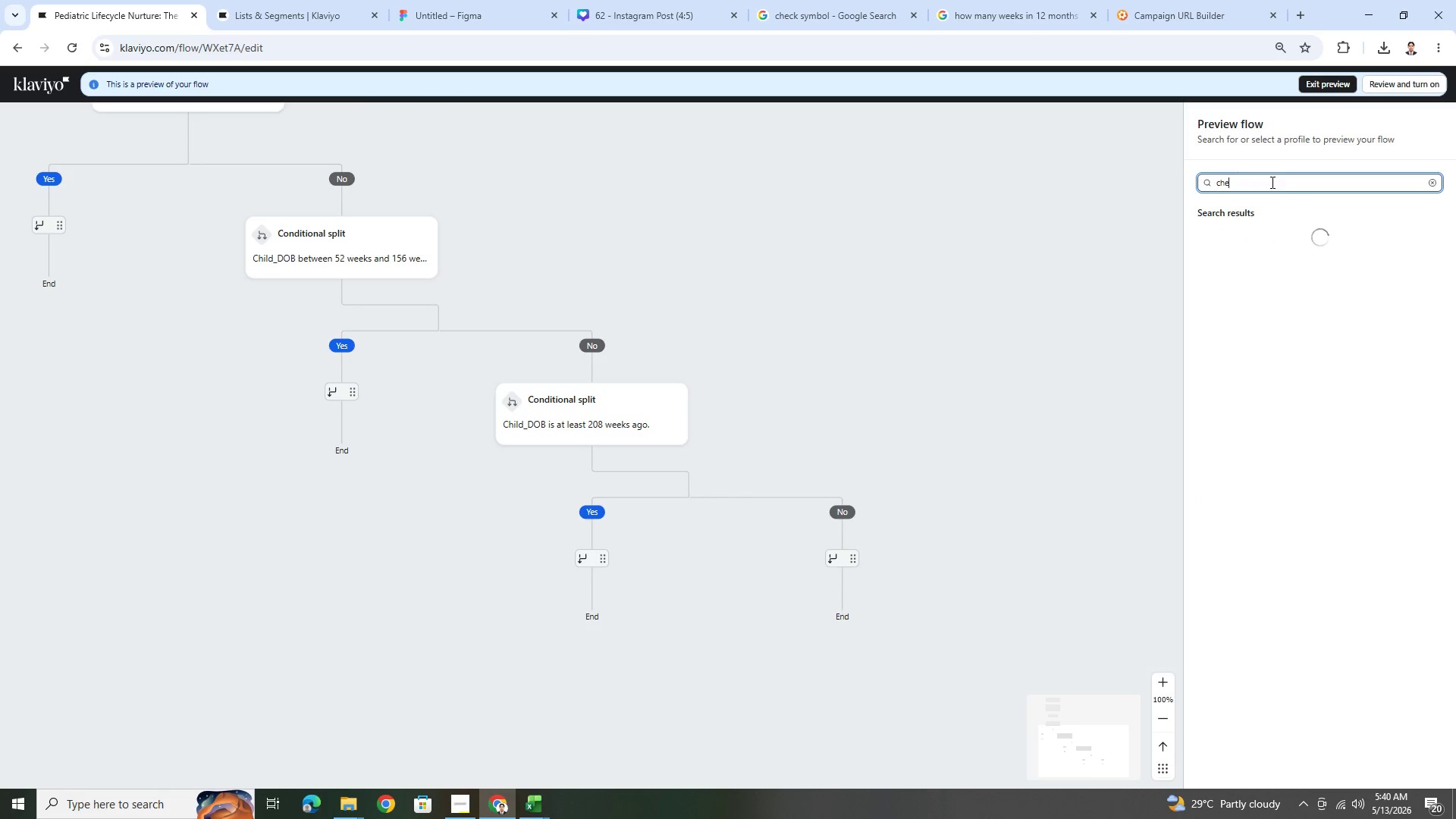 
key(N)
 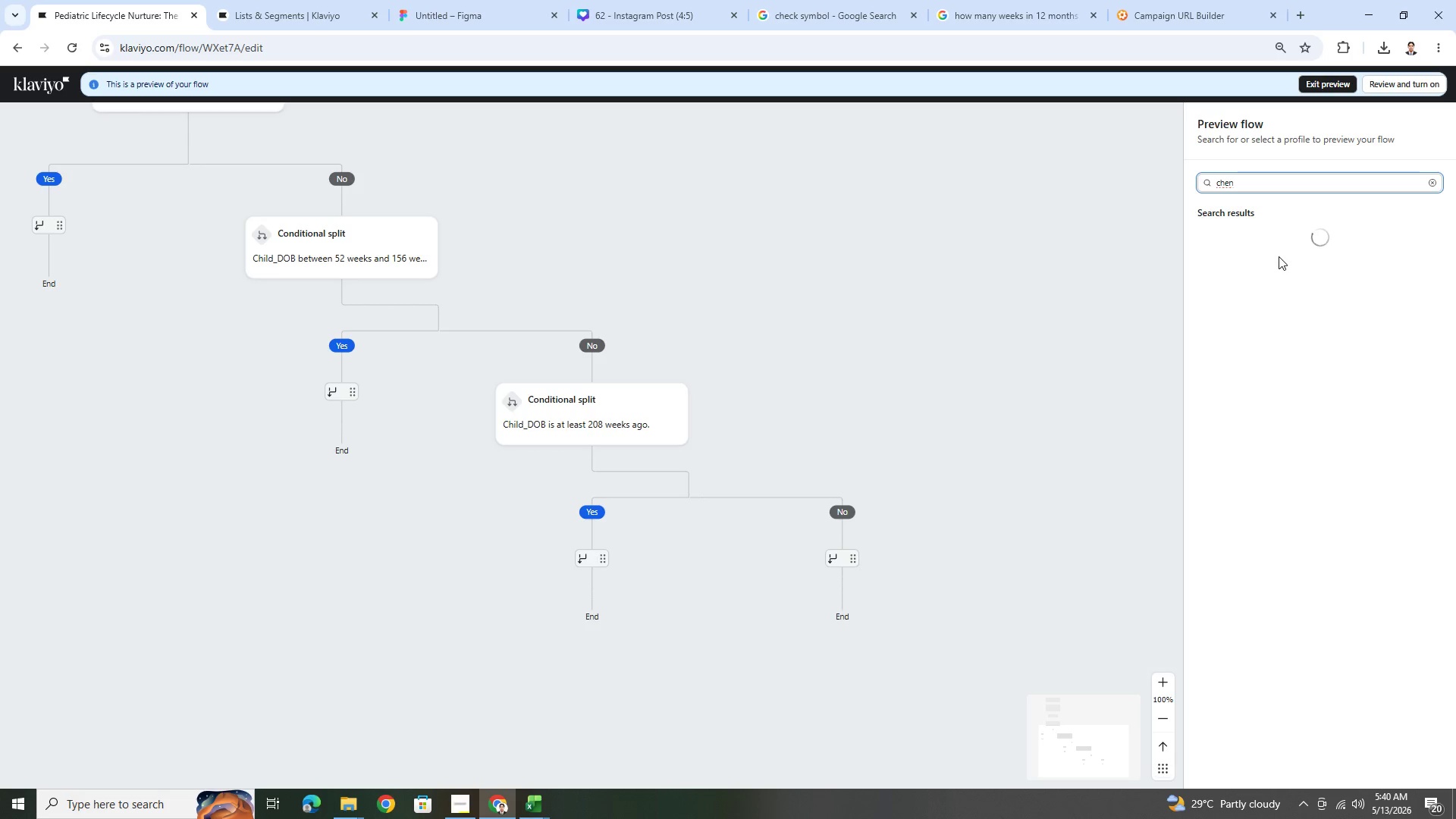 
left_click([1278, 255])
 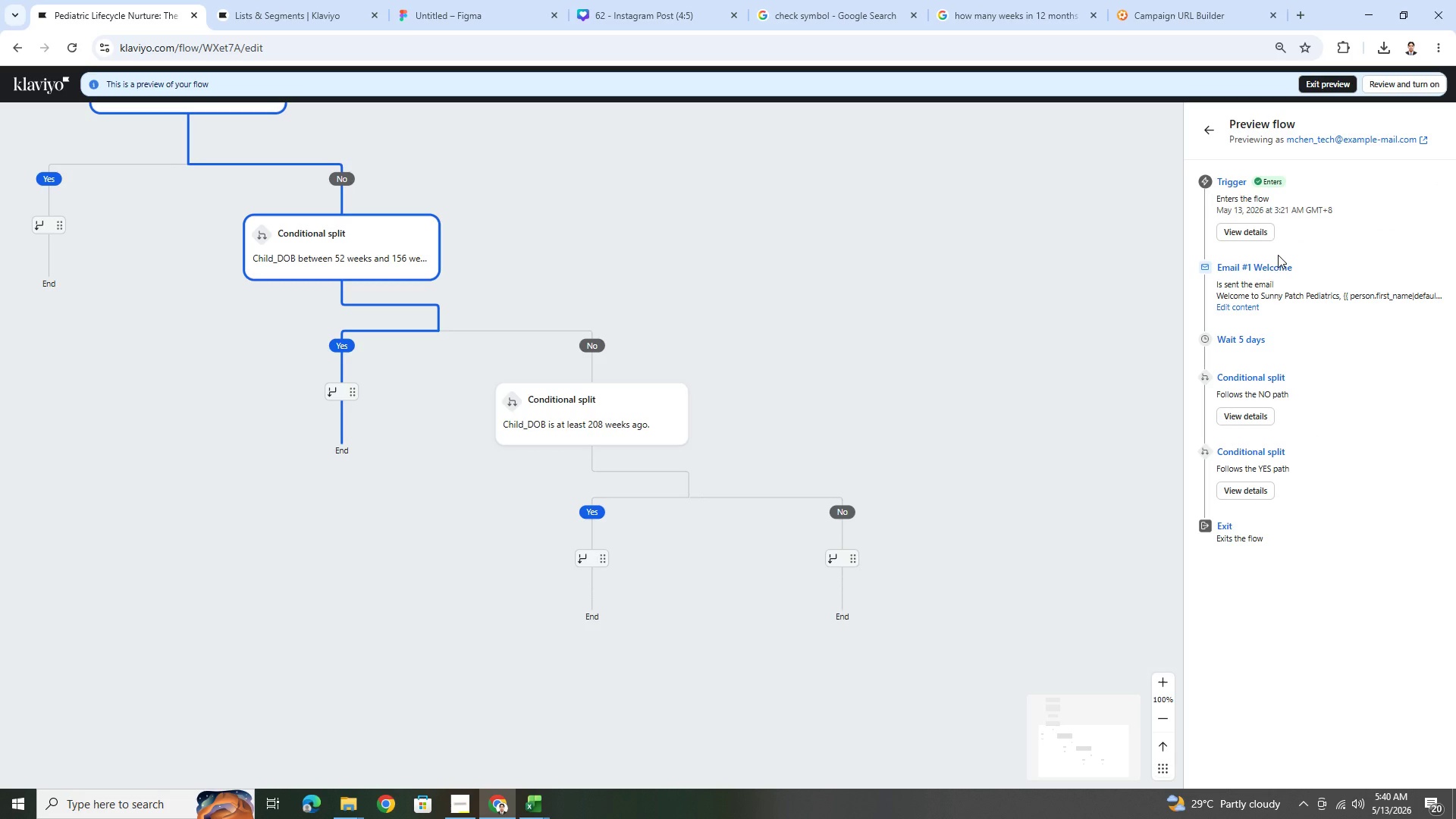 
wait(18.09)
 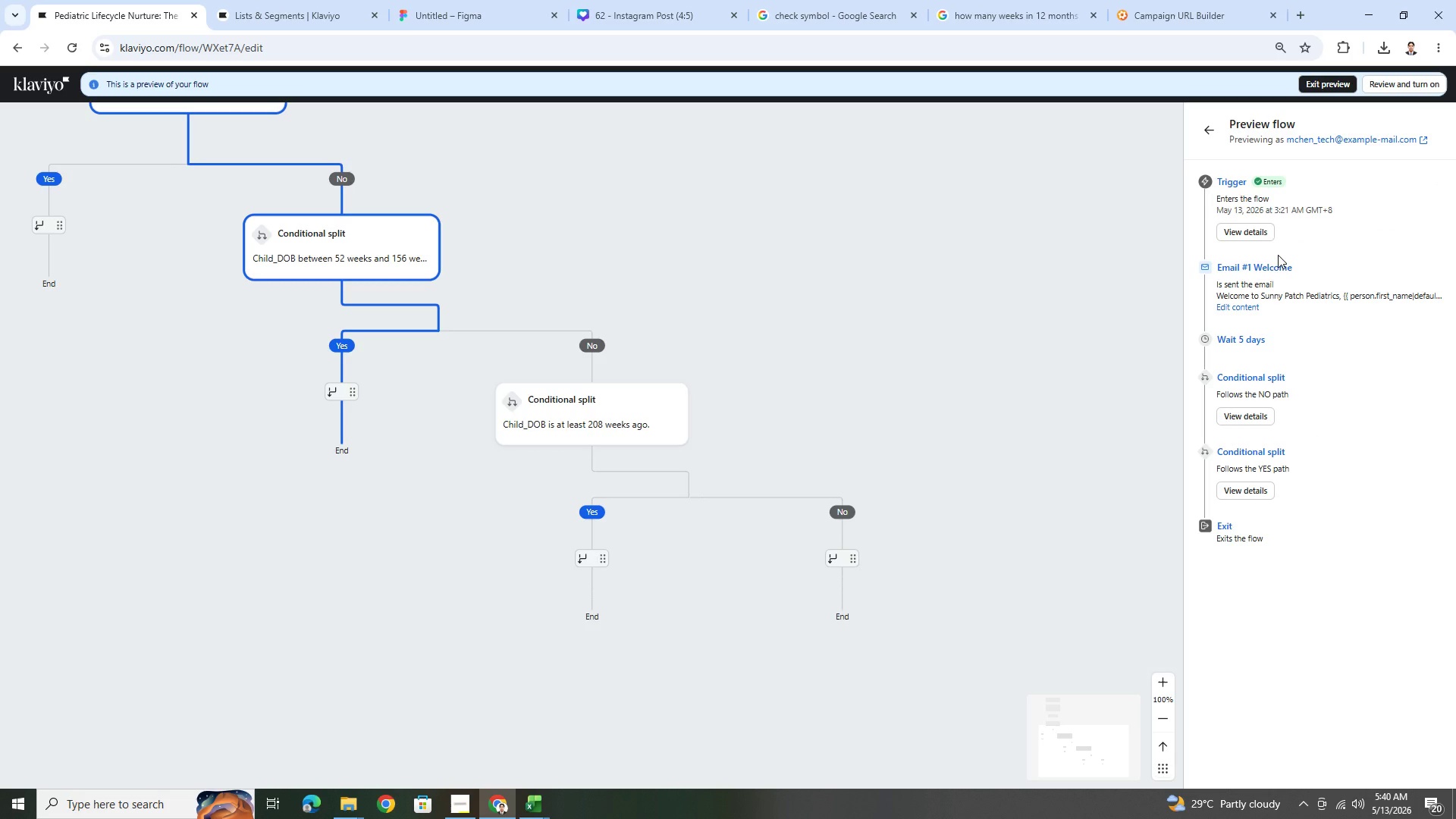 
scroll: coordinate [981, 382], scroll_direction: down, amount: 5.0
 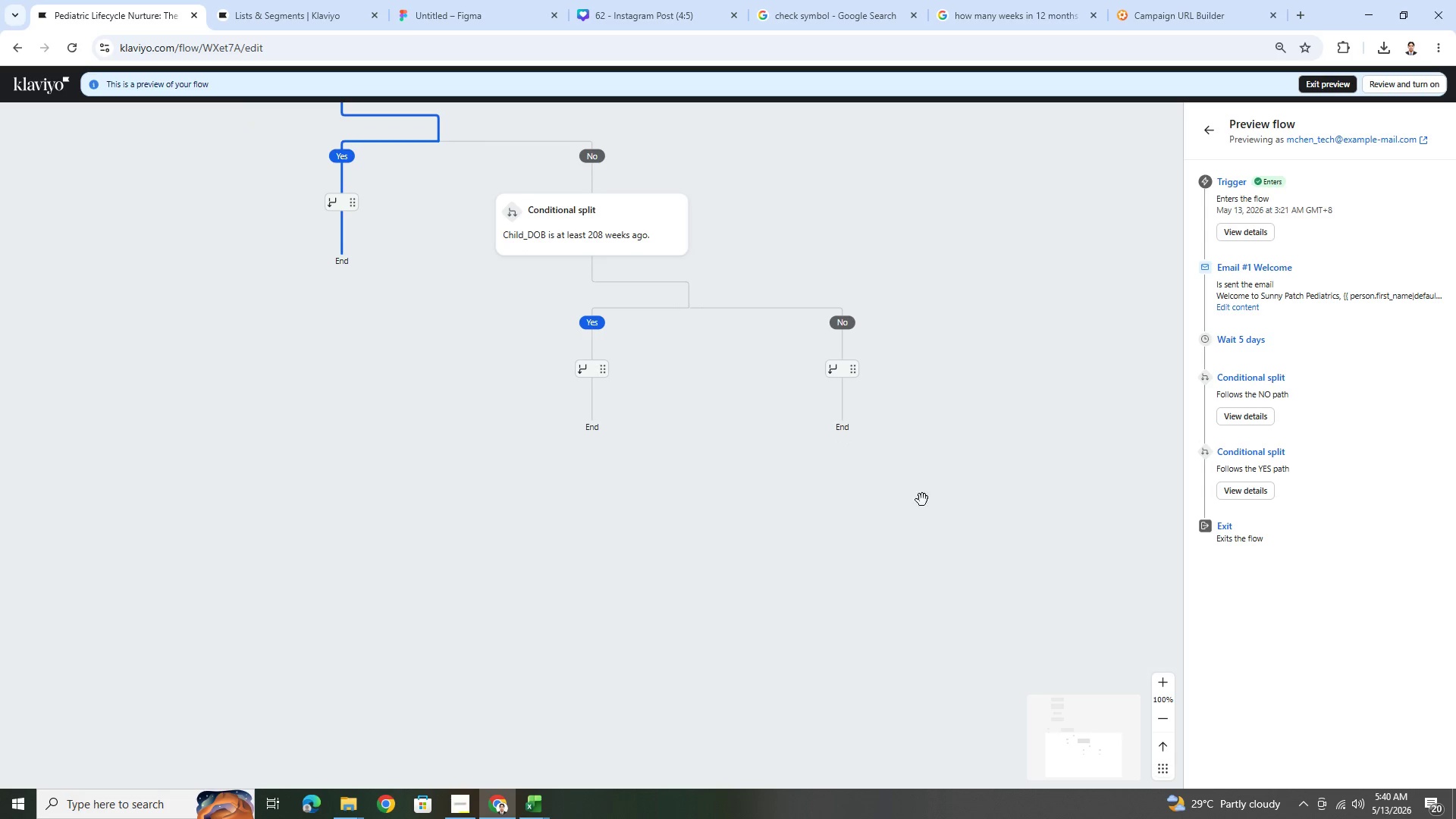 
left_click_drag(start_coordinate=[802, 535], to_coordinate=[952, 613])
 